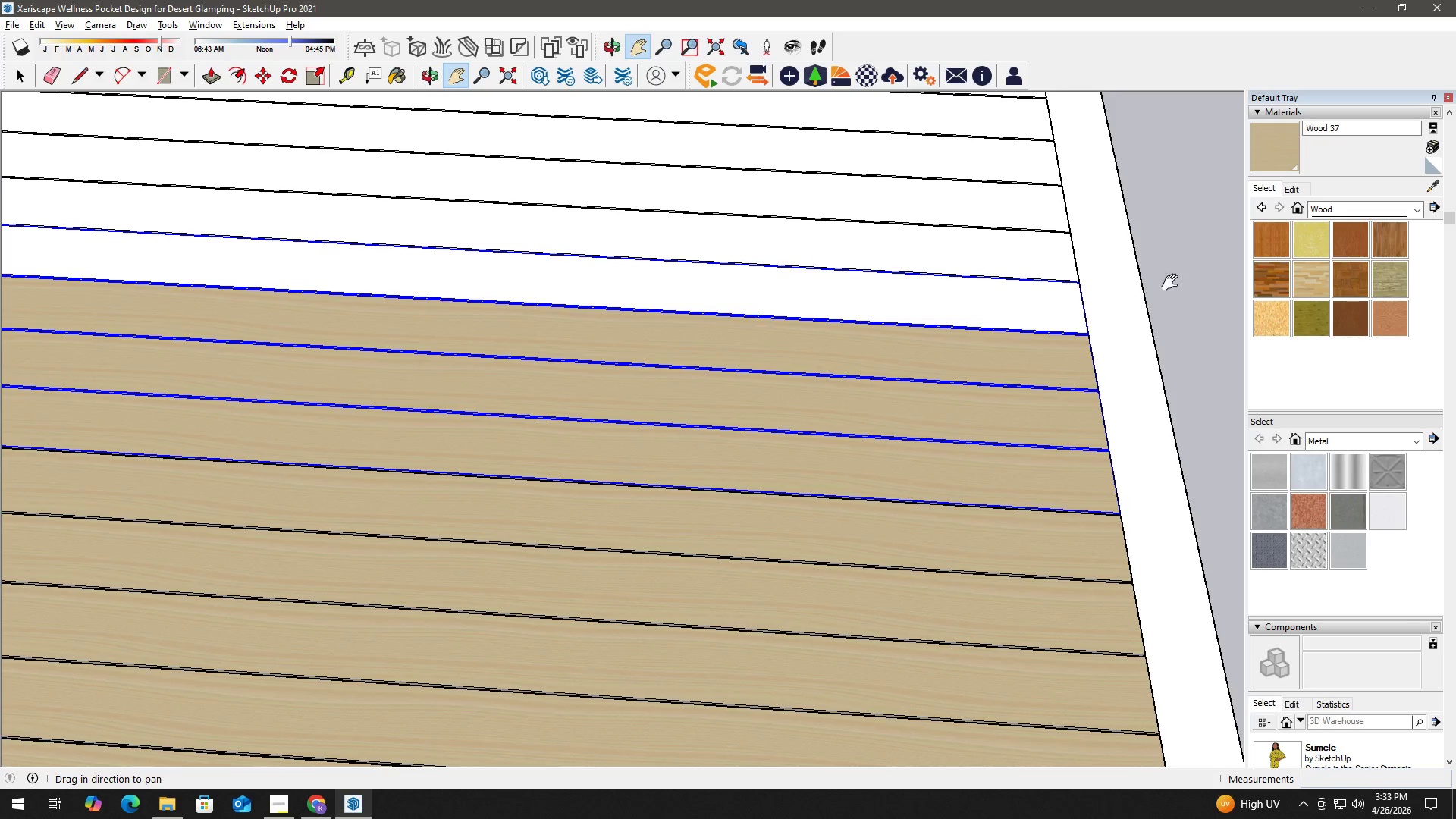 
left_click_drag(start_coordinate=[1175, 280], to_coordinate=[1118, 429])
 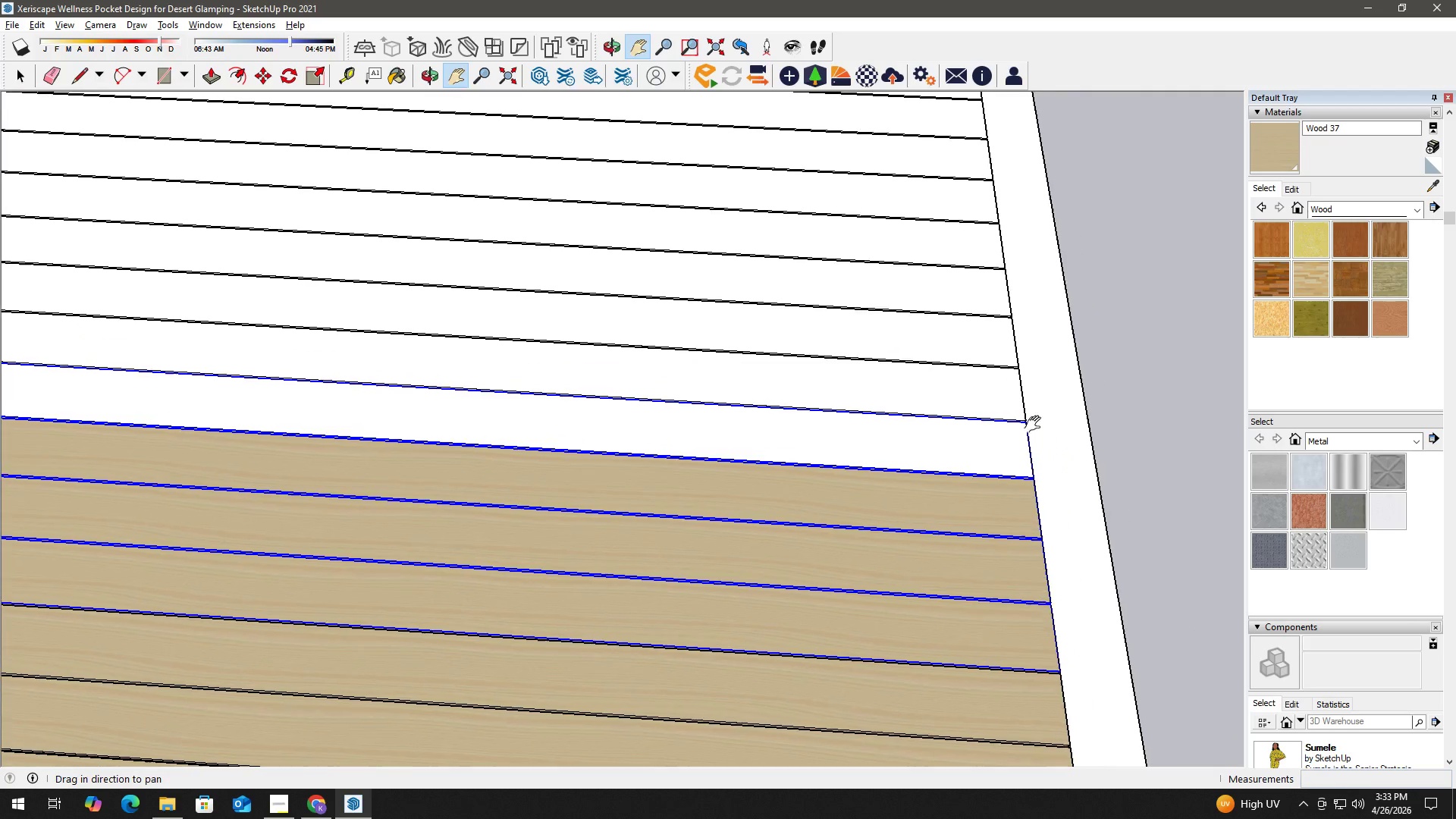 
key(Space)
 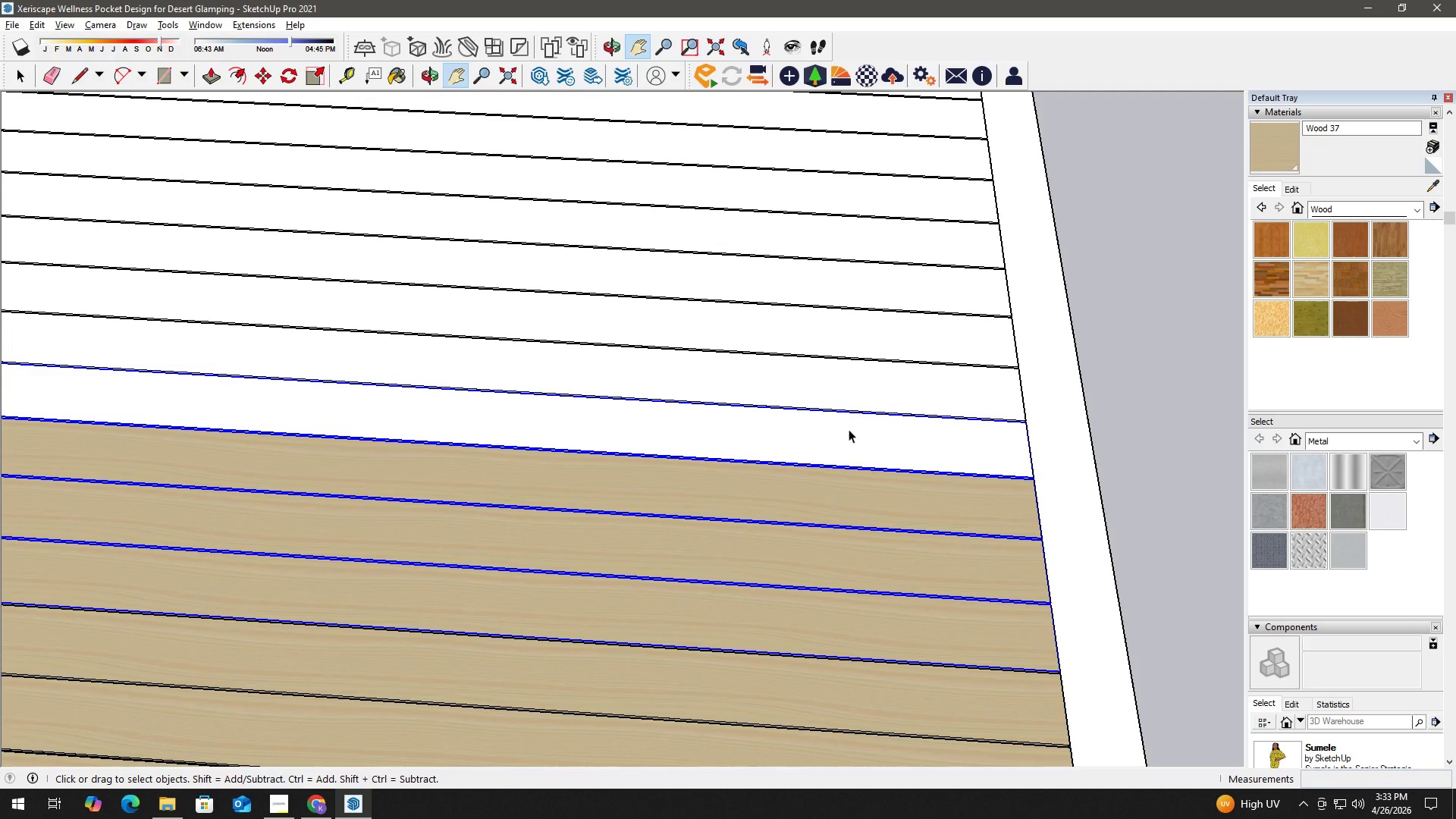 
double_click([849, 429])
 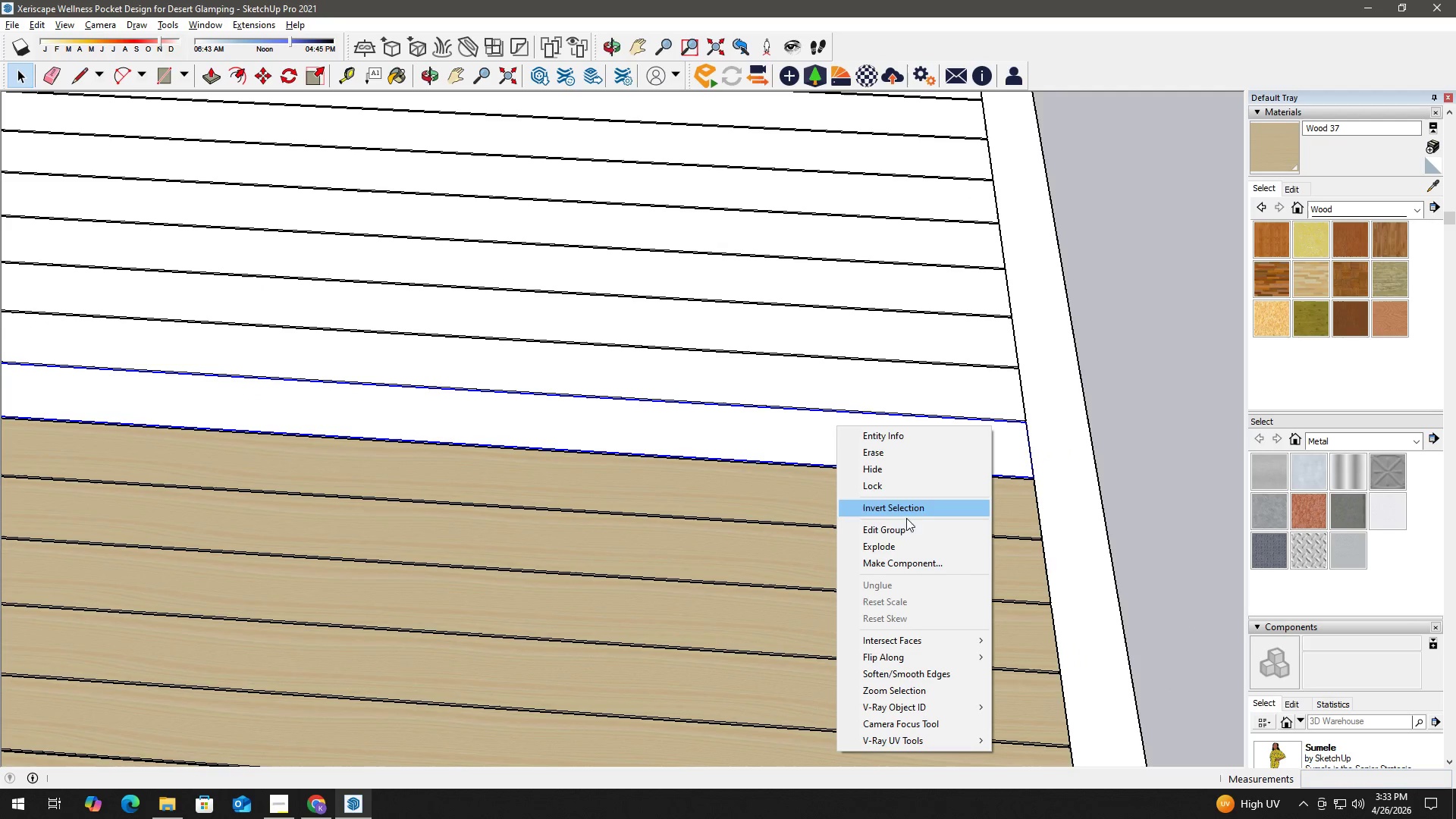 
double_click([866, 413])
 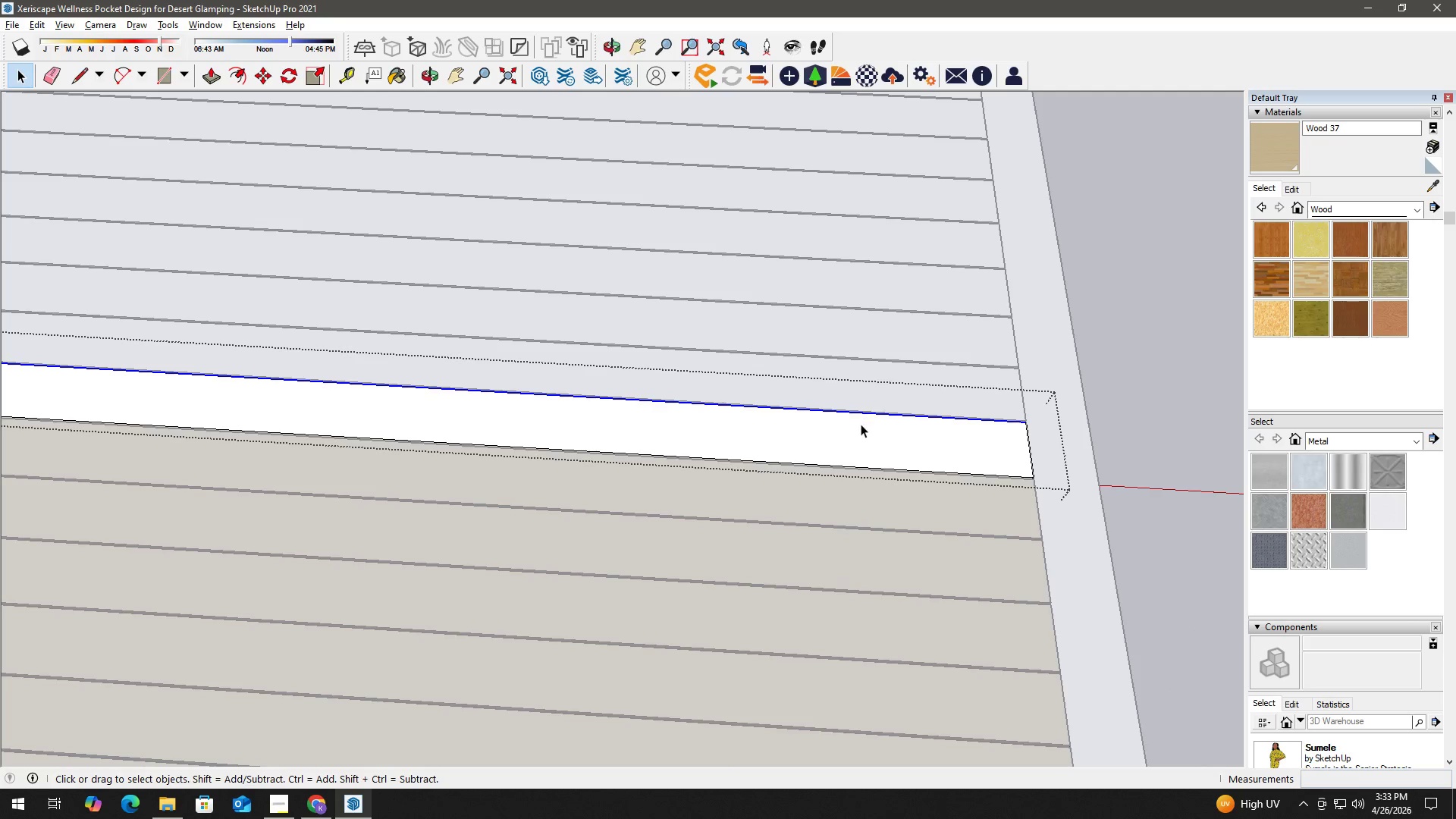 
triple_click([860, 425])
 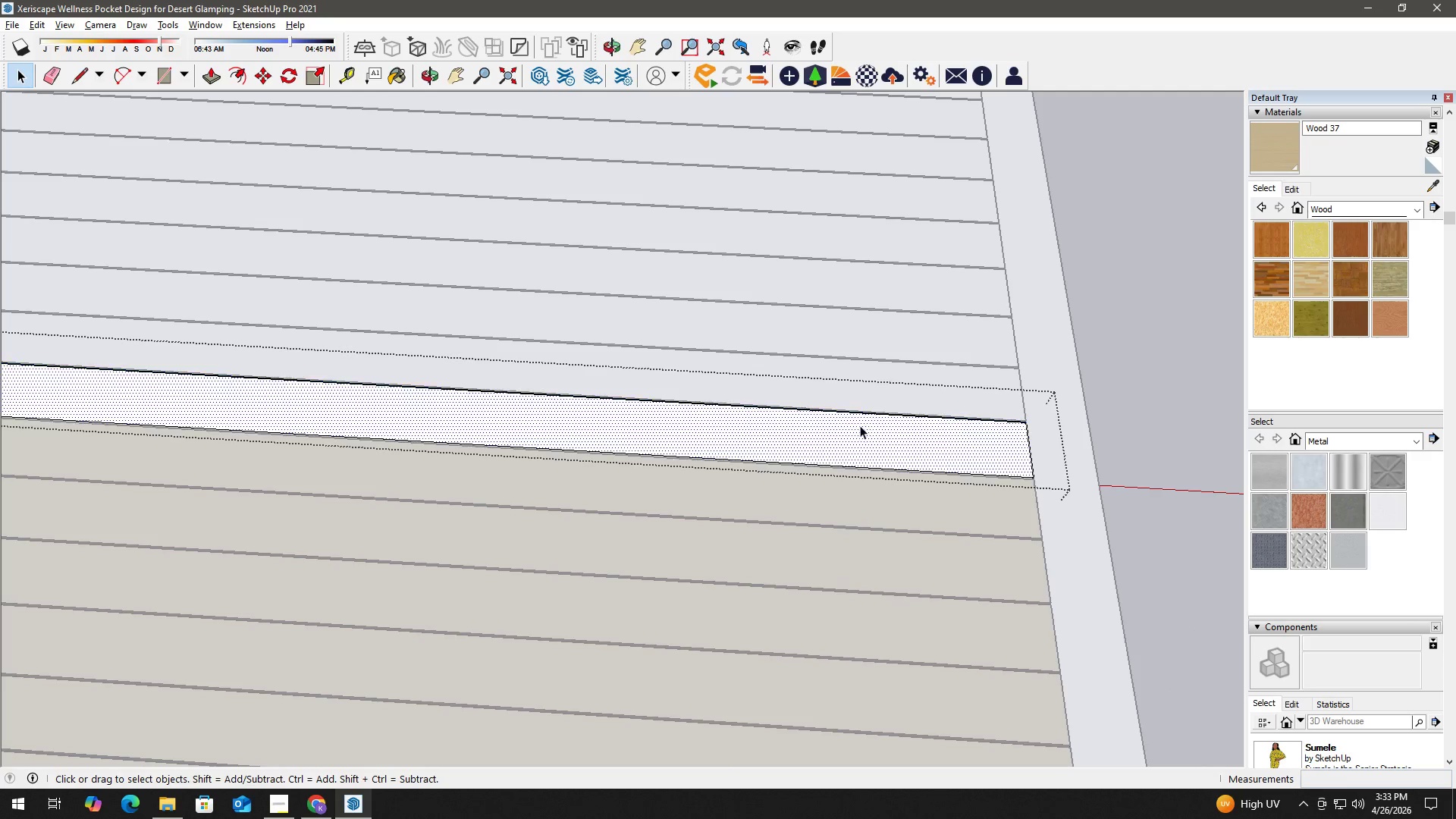 
right_click([860, 425])
 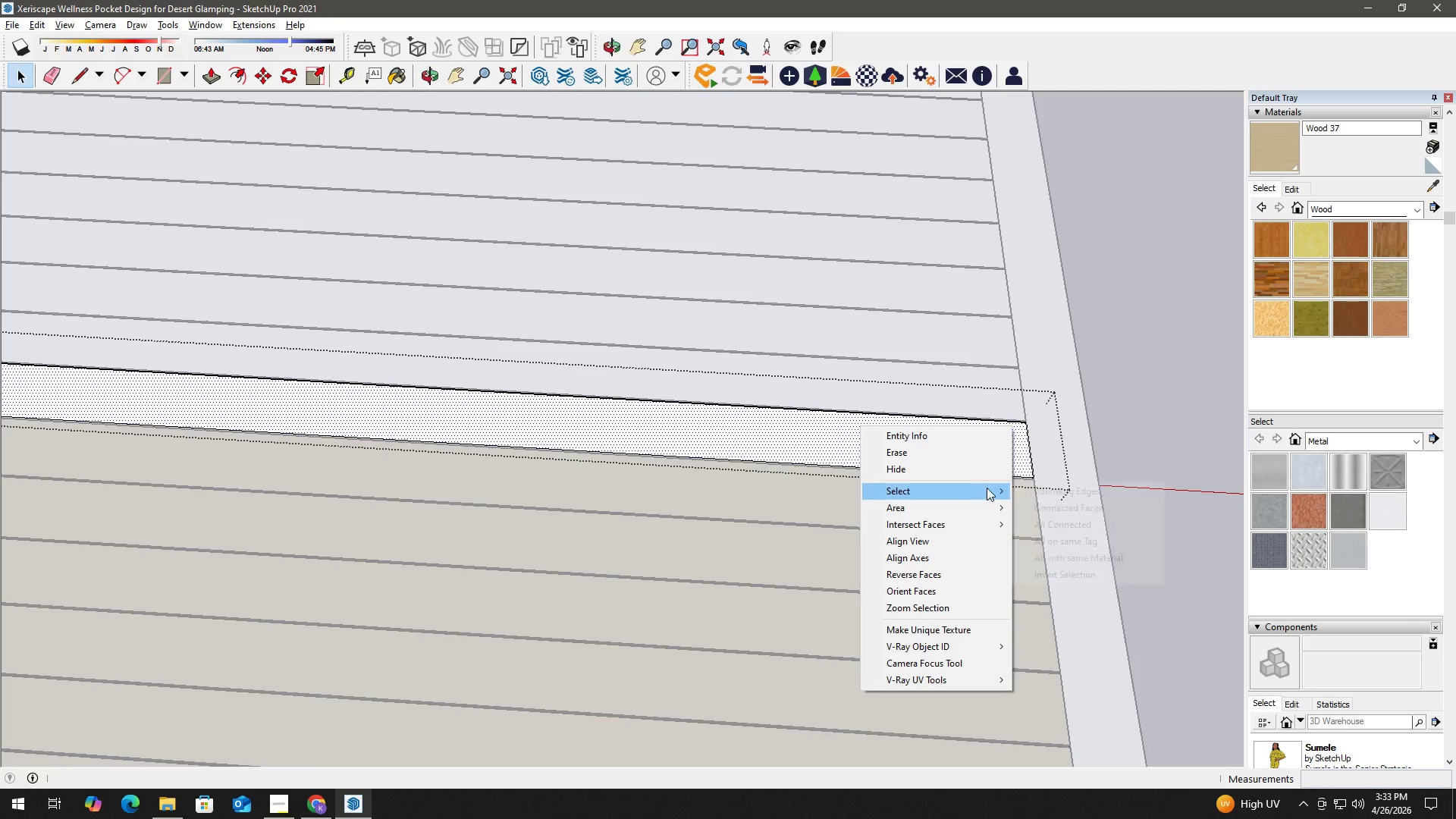 
left_click([1073, 518])
 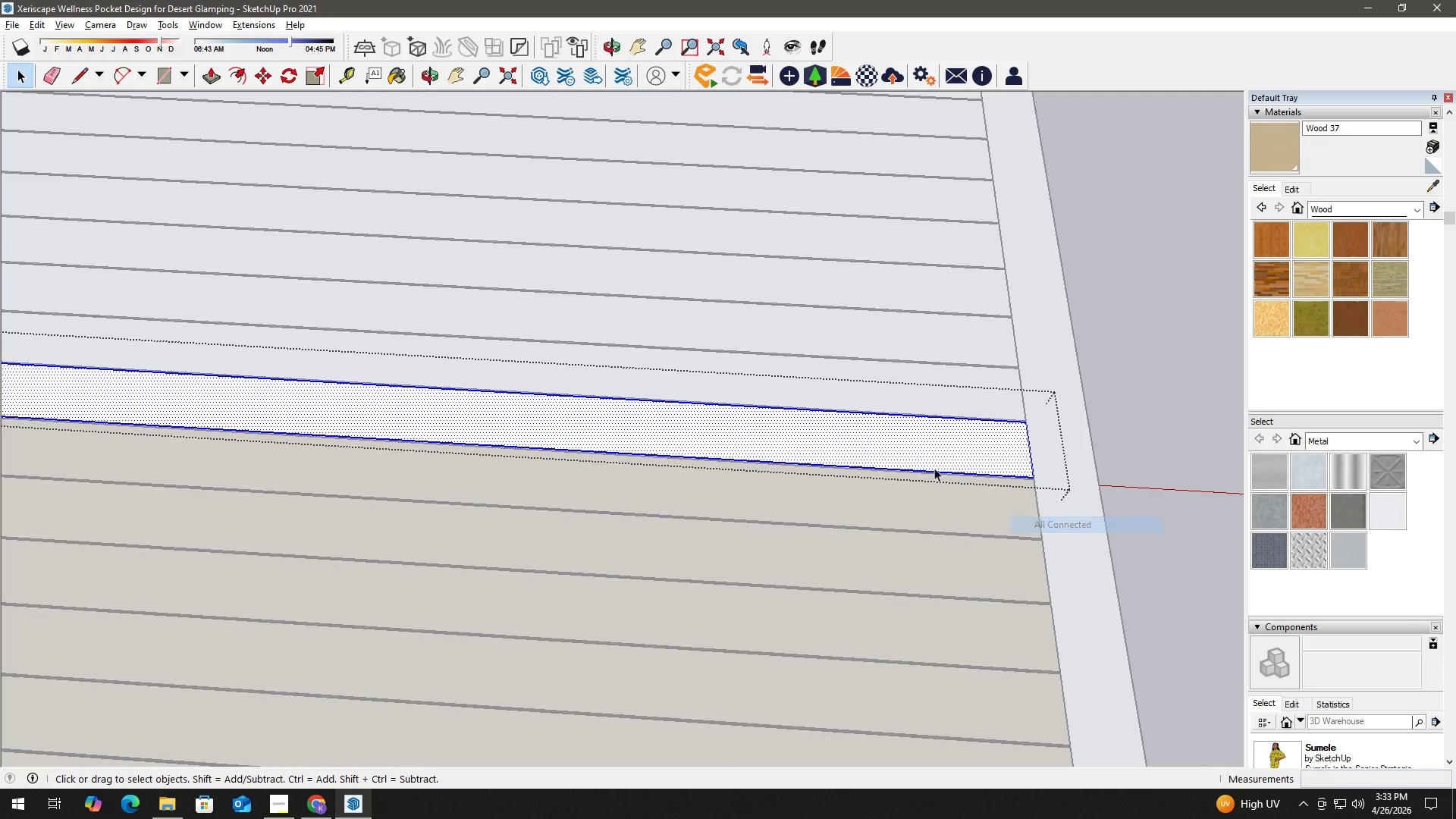 
key(B)
 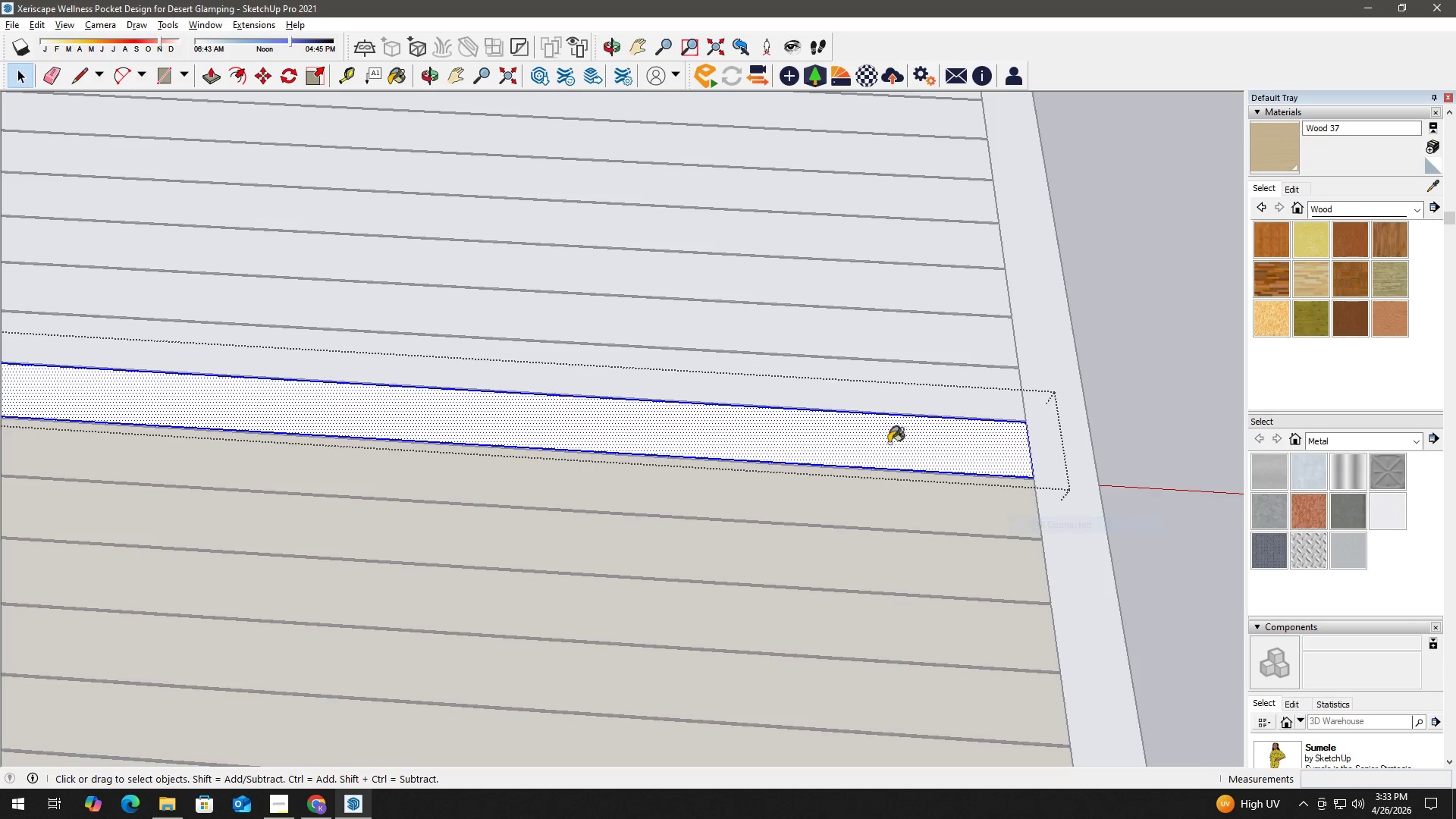 
double_click([867, 435])
 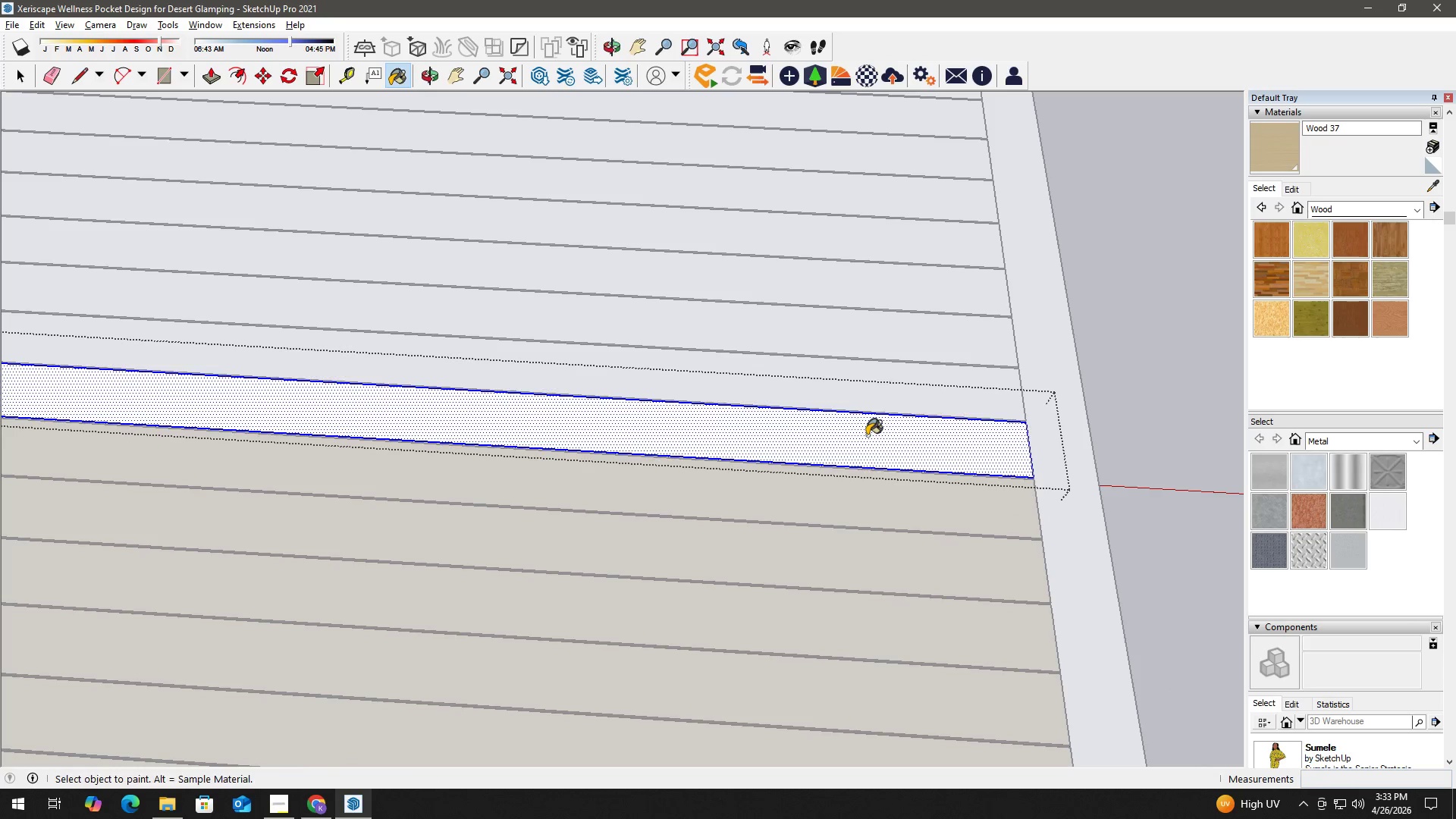 
key(Space)
 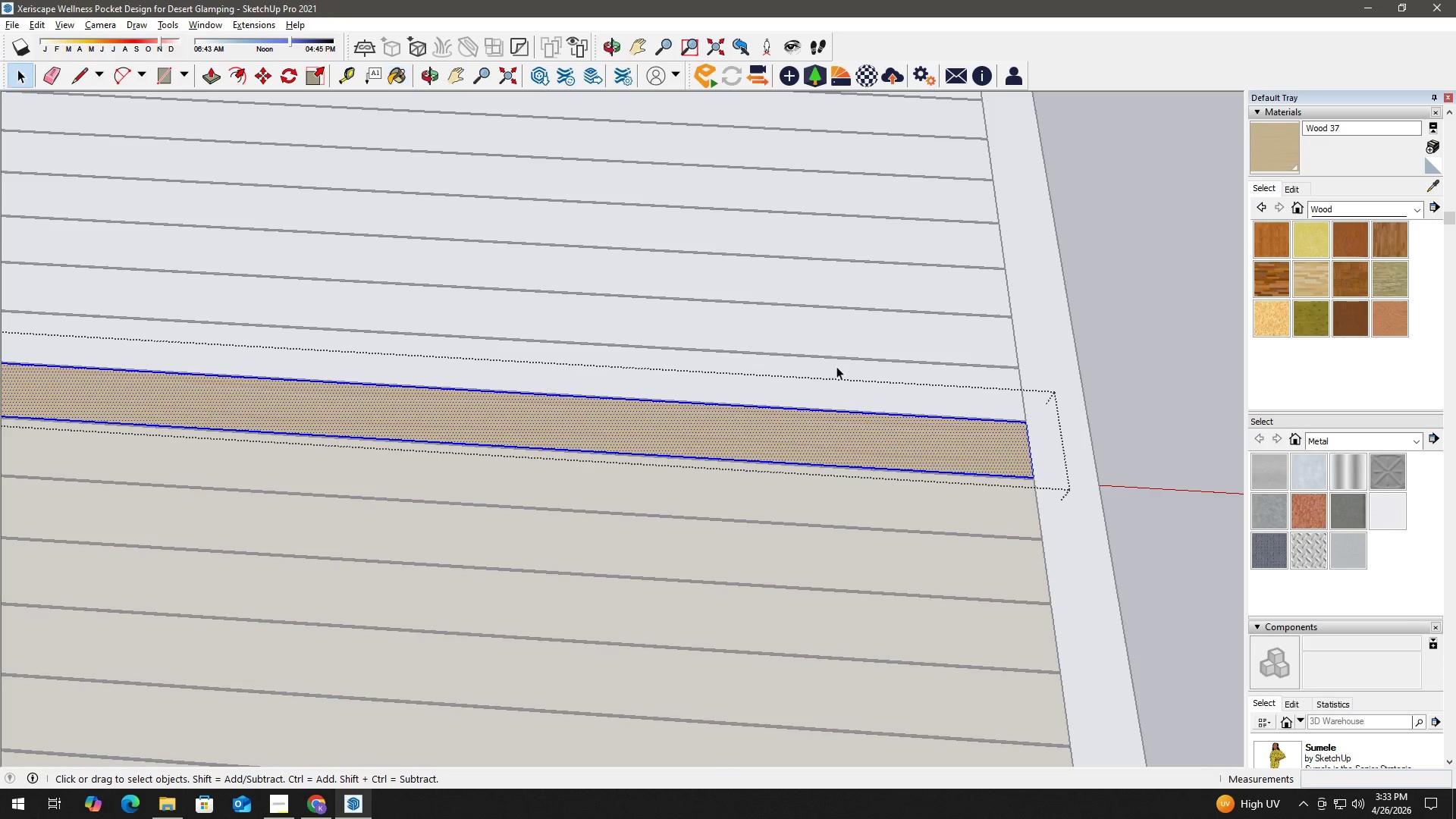 
triple_click([833, 359])
 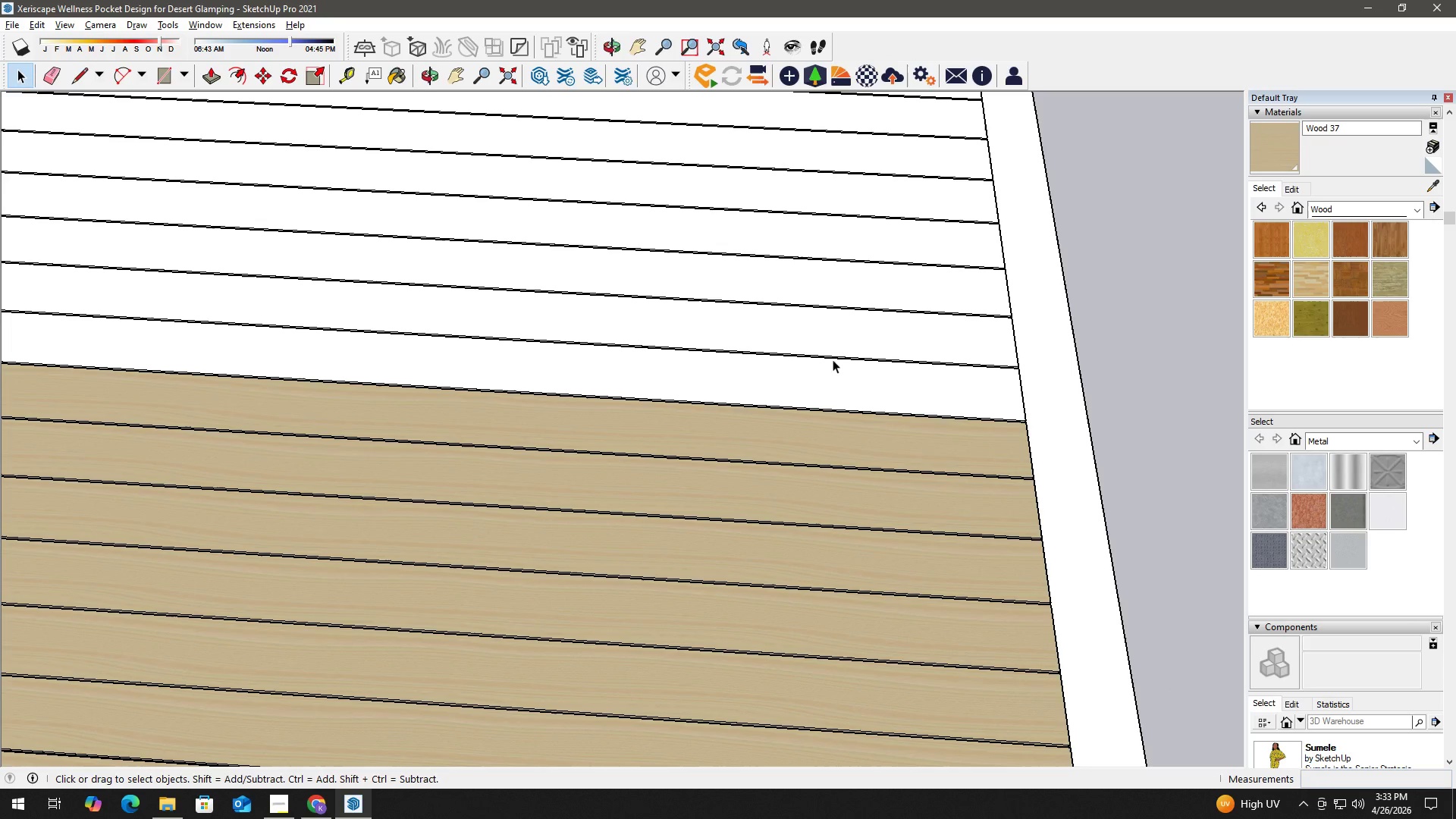 
key(H)
 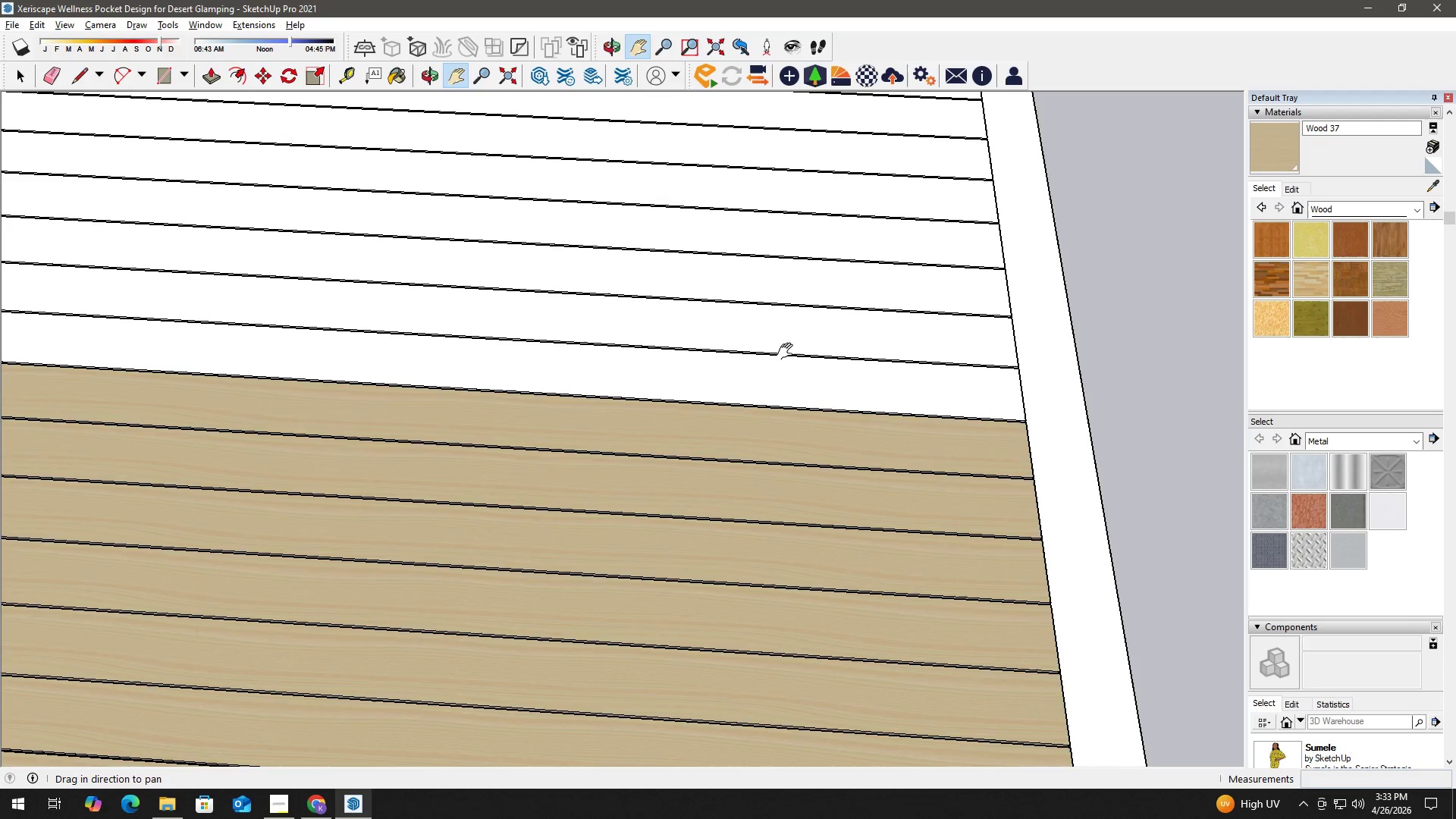 
left_click_drag(start_coordinate=[783, 357], to_coordinate=[792, 504])
 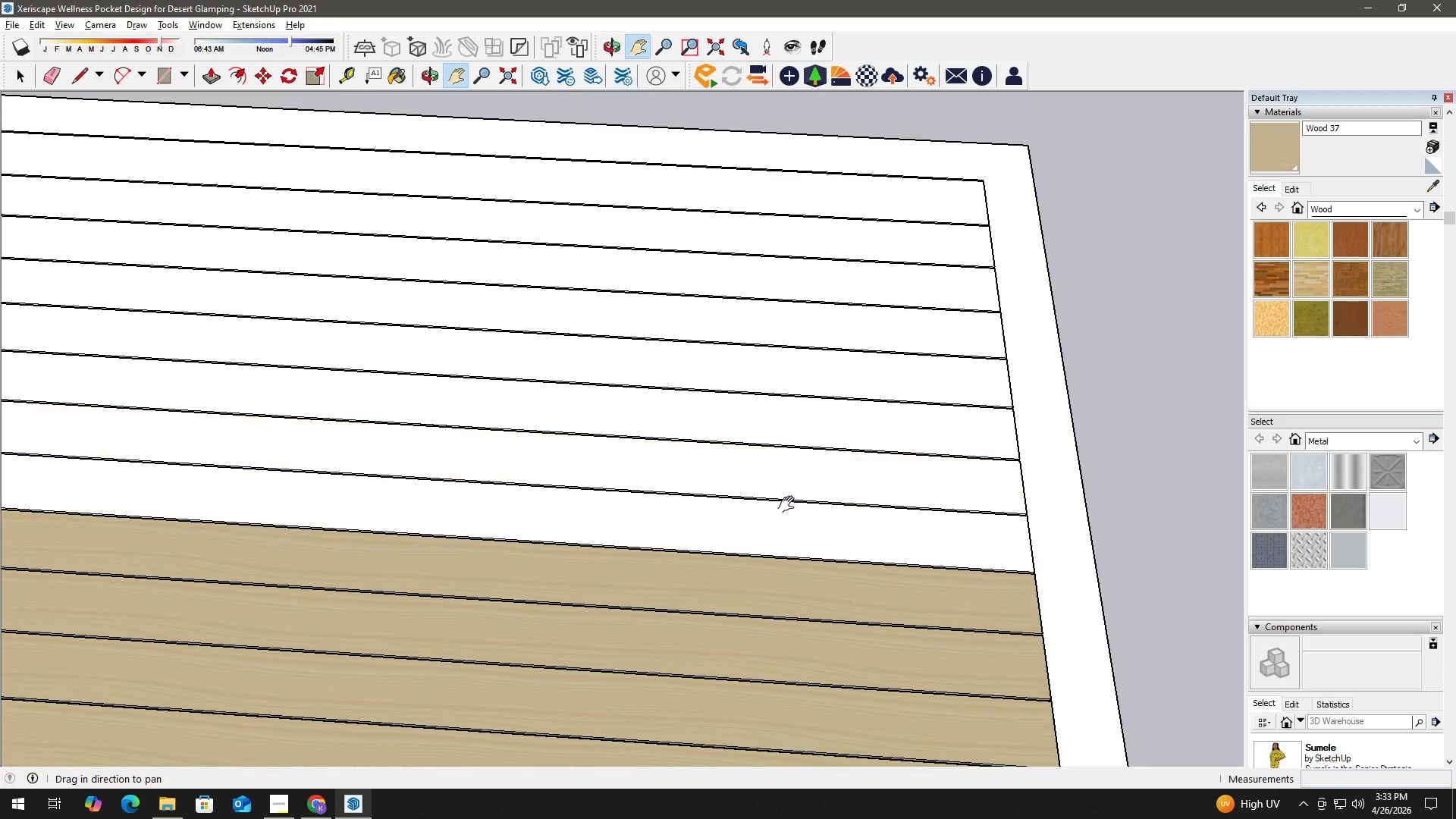 
key(Space)
 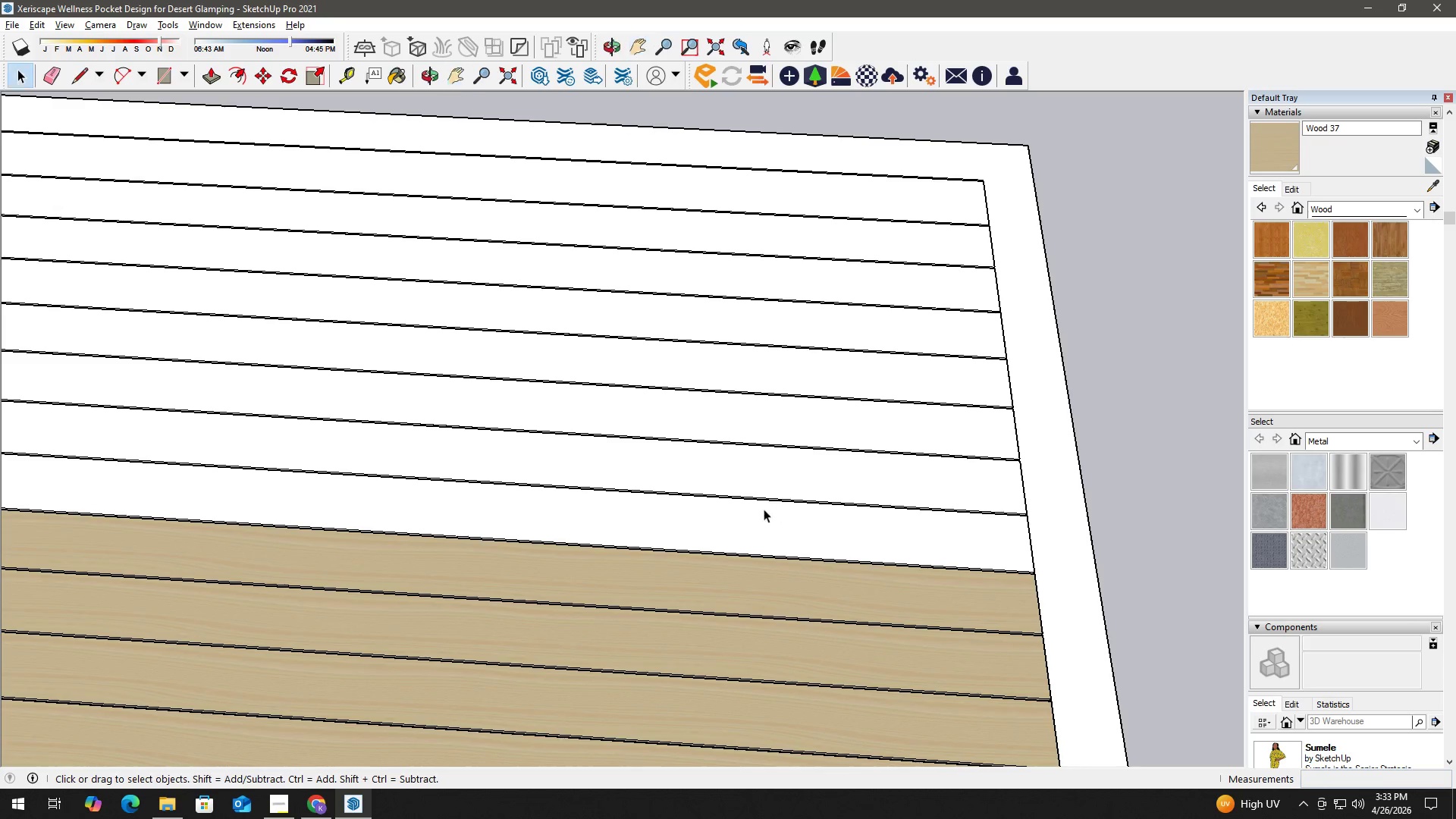 
left_click([764, 522])
 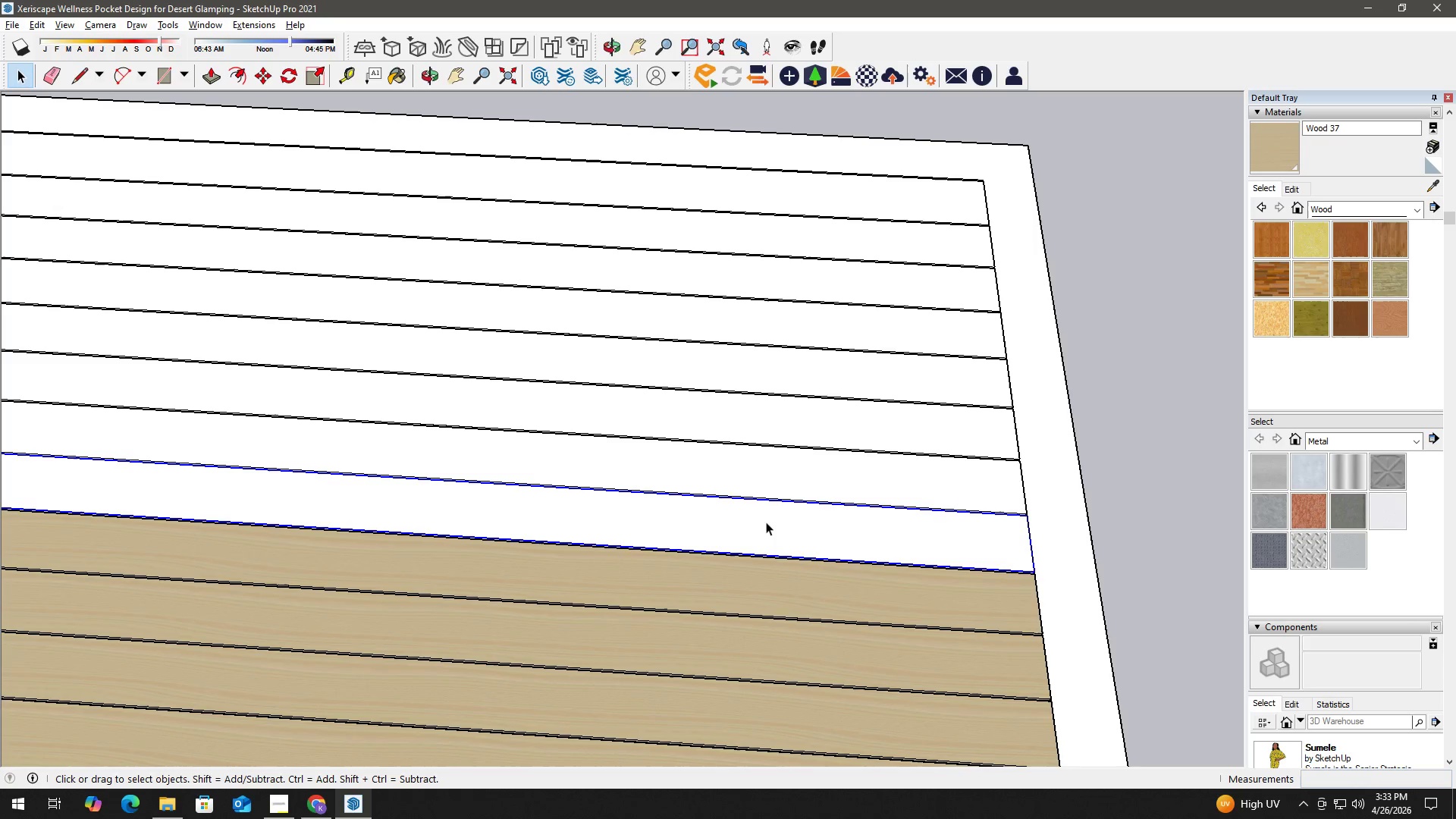 
right_click([766, 522])
 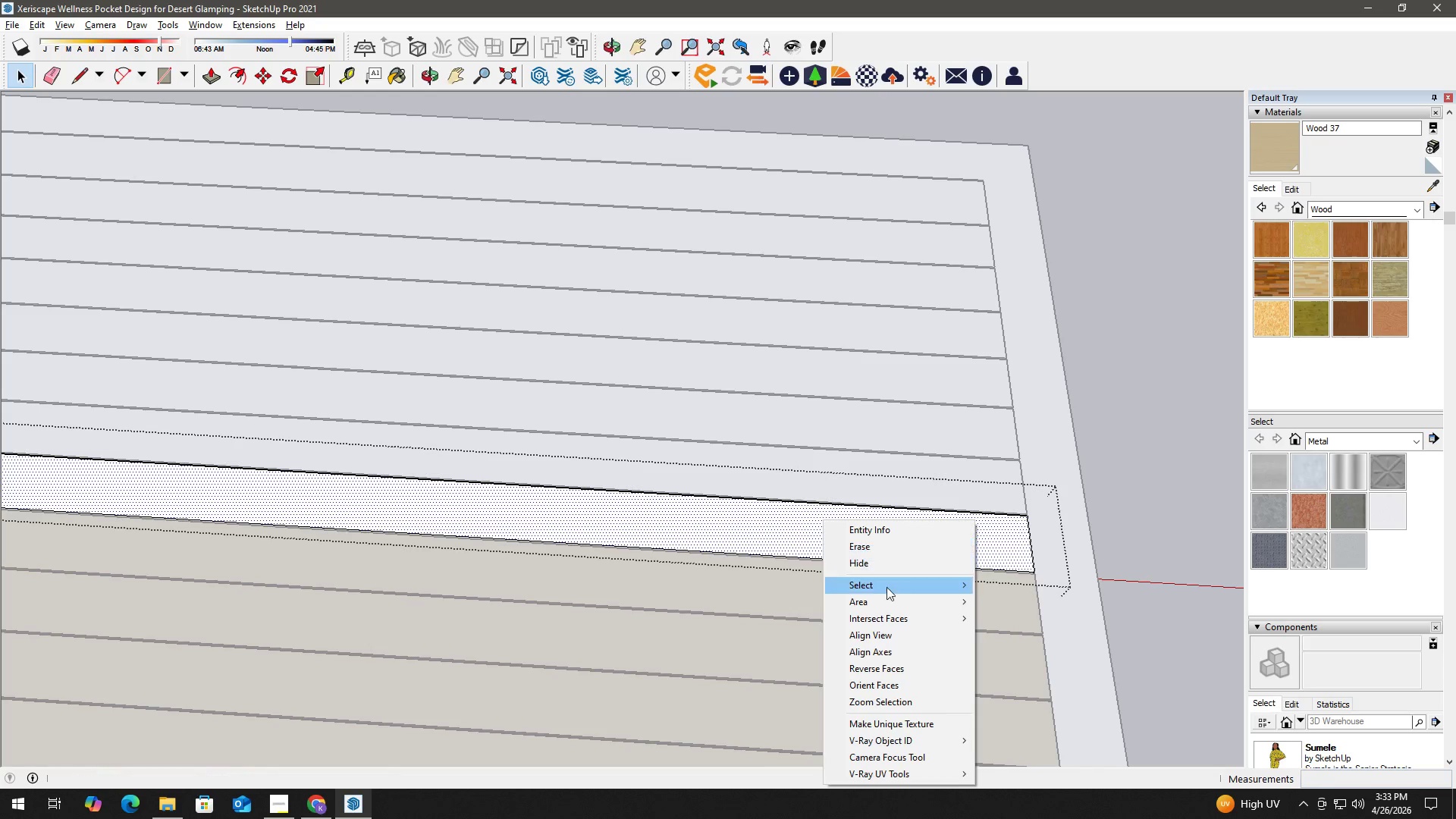 
left_click([1037, 612])
 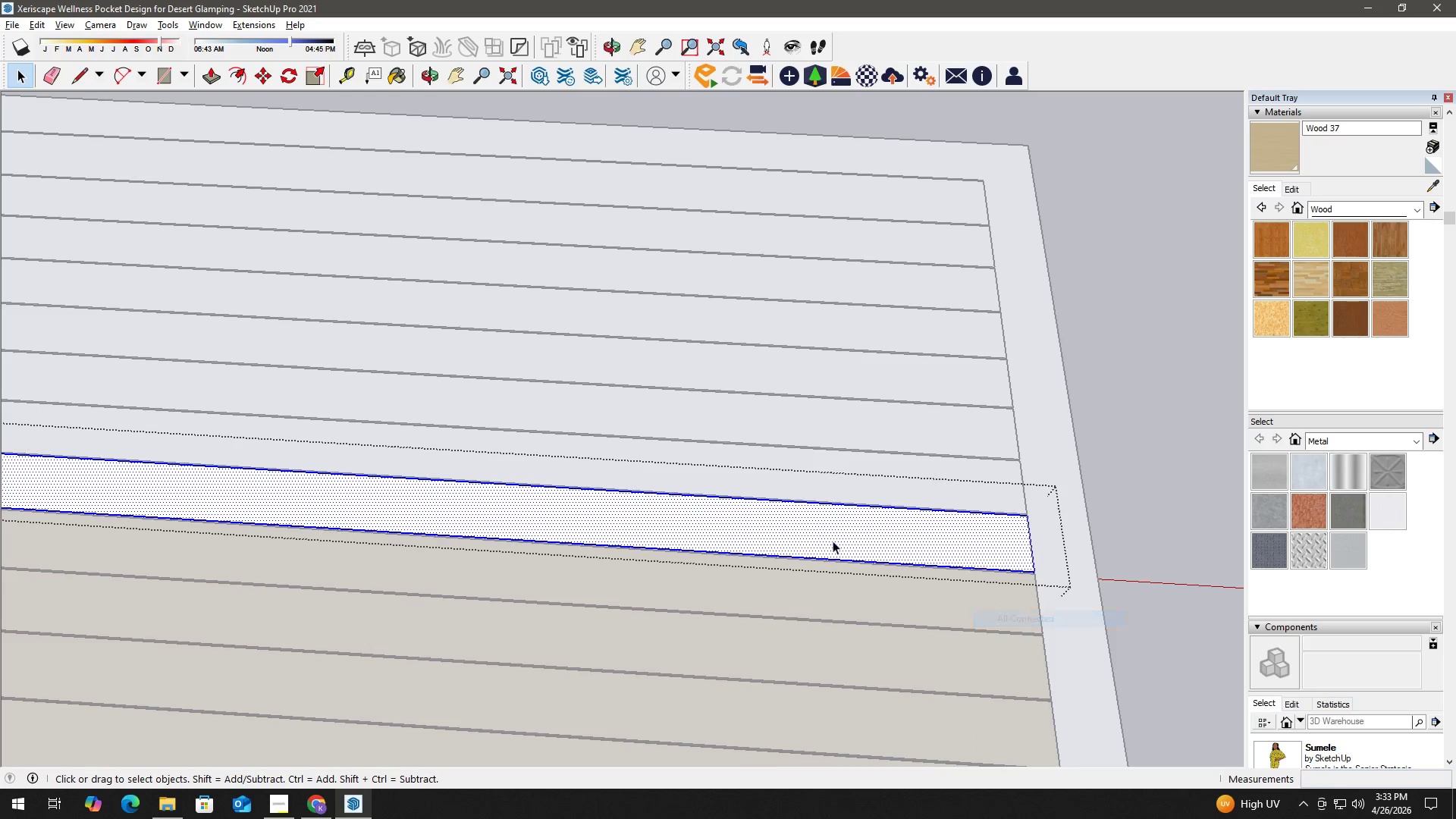 
key(B)
 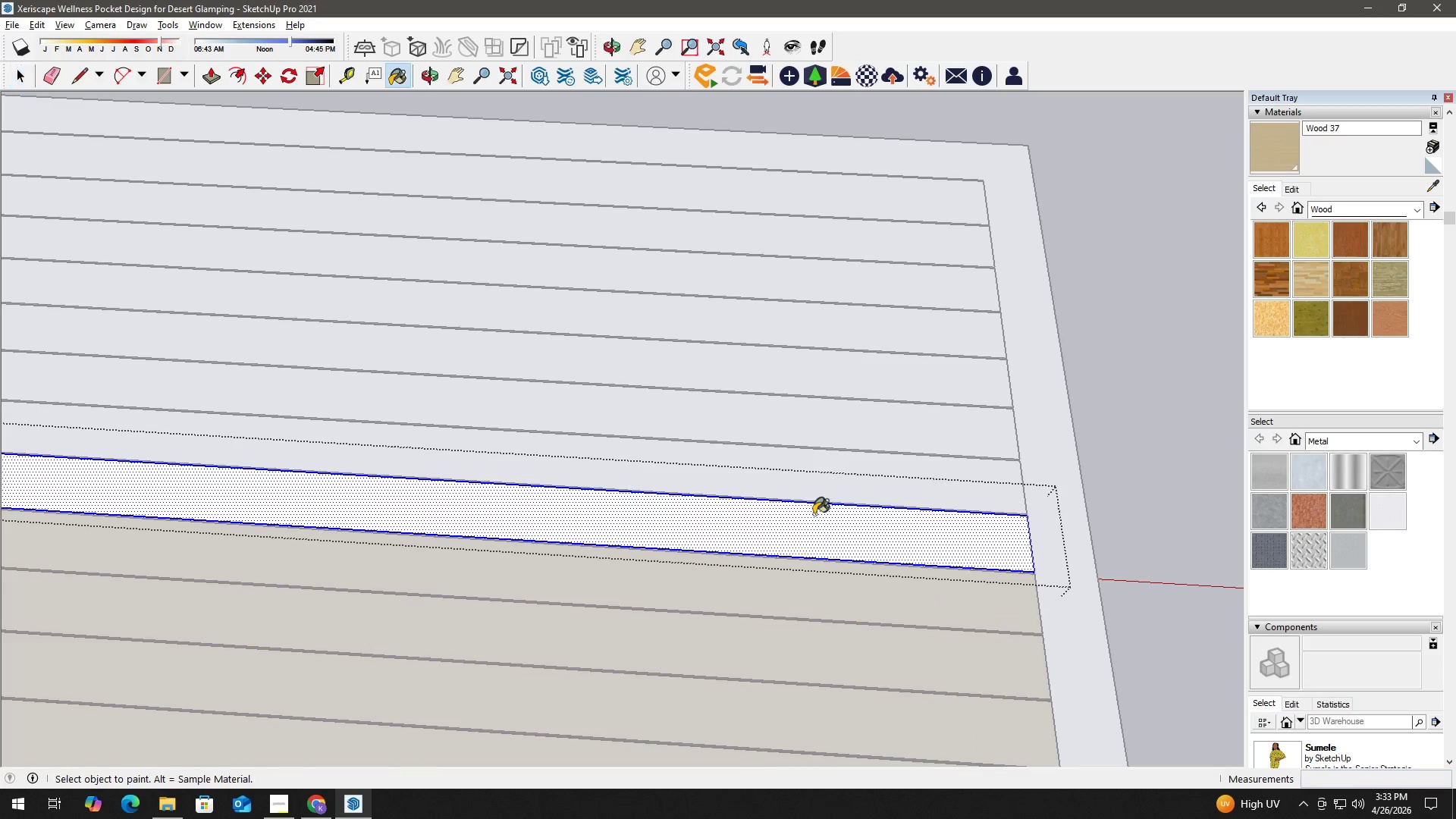 
left_click([814, 514])
 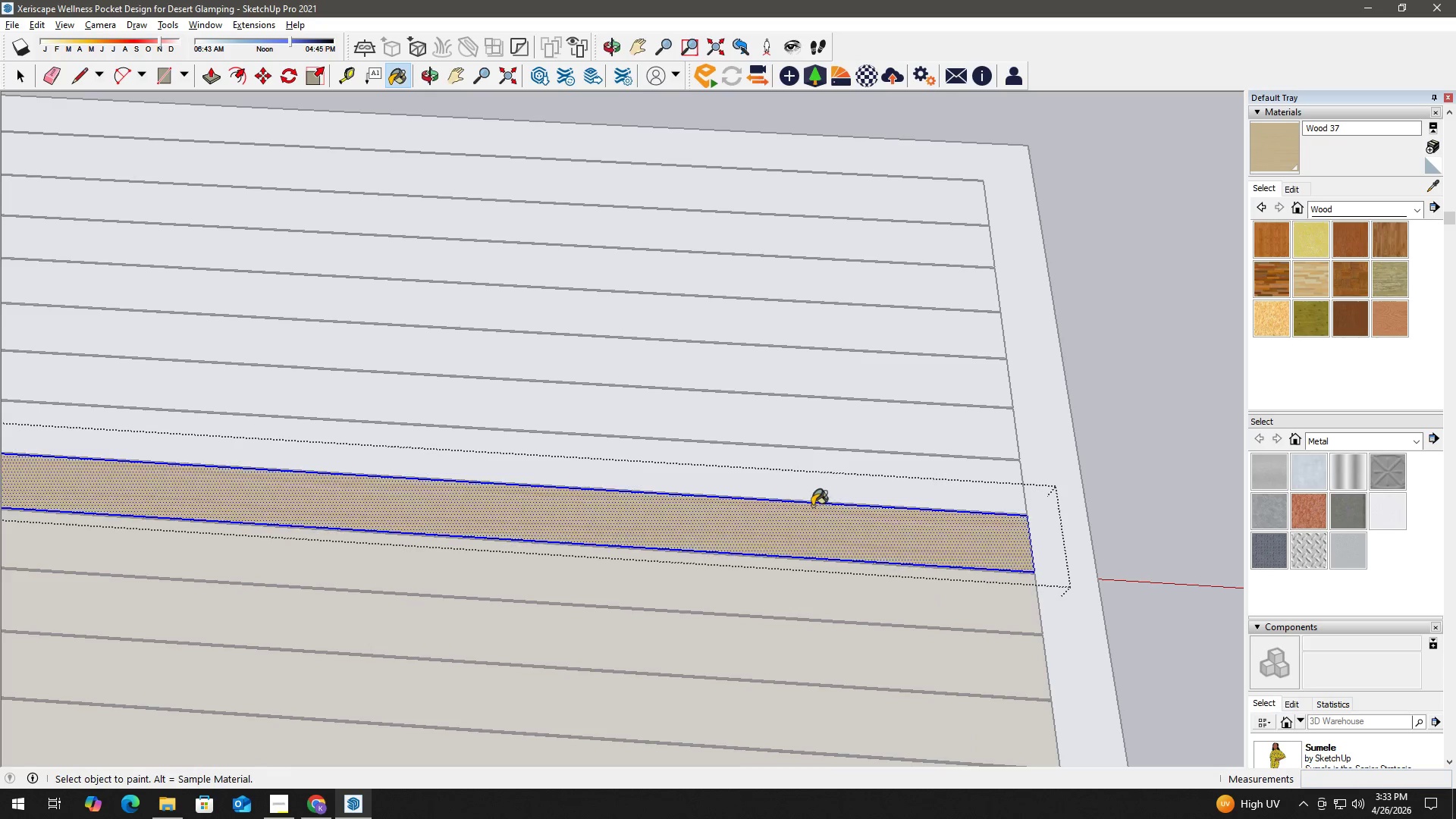 
key(Space)
 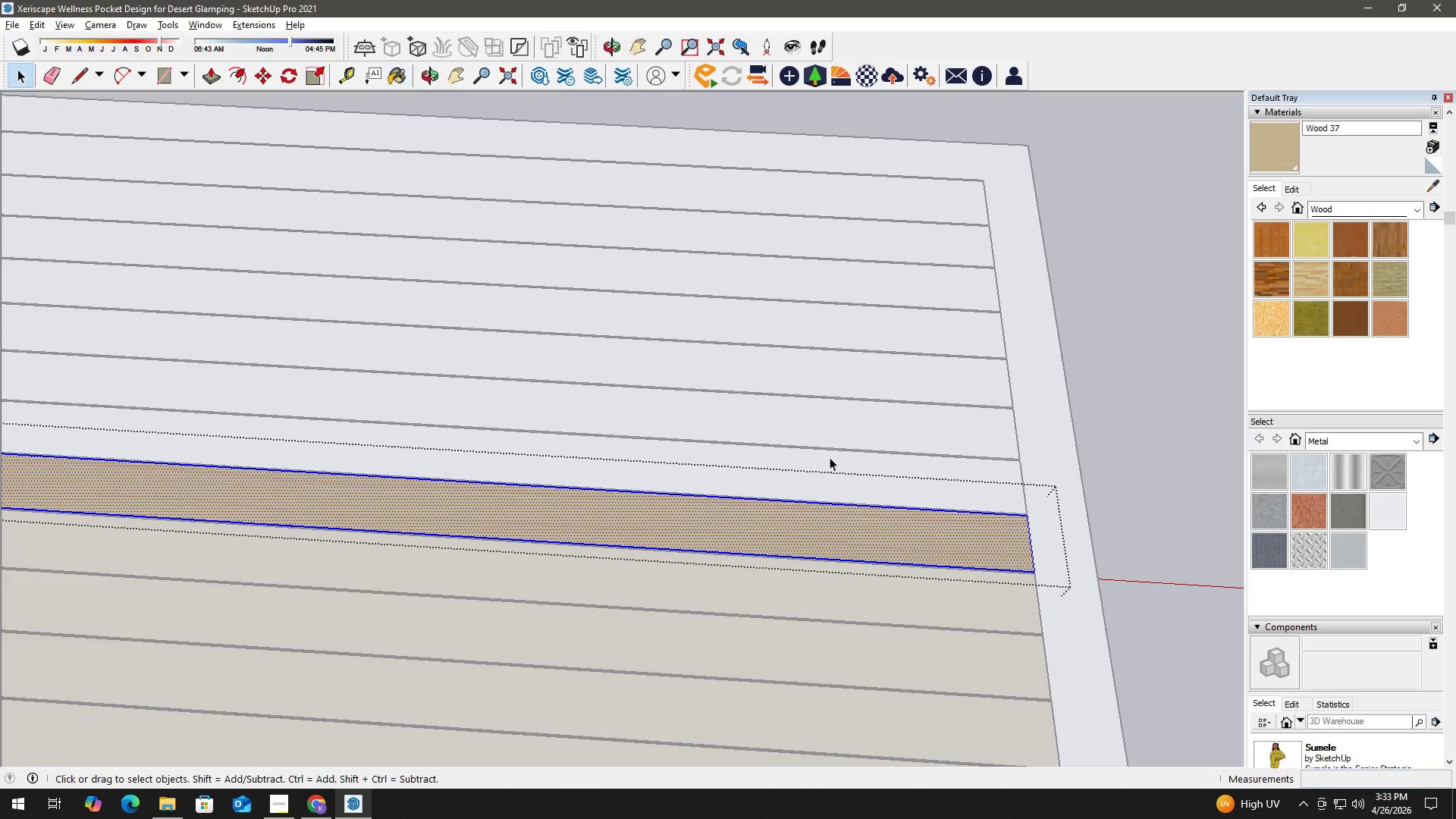 
double_click([830, 457])
 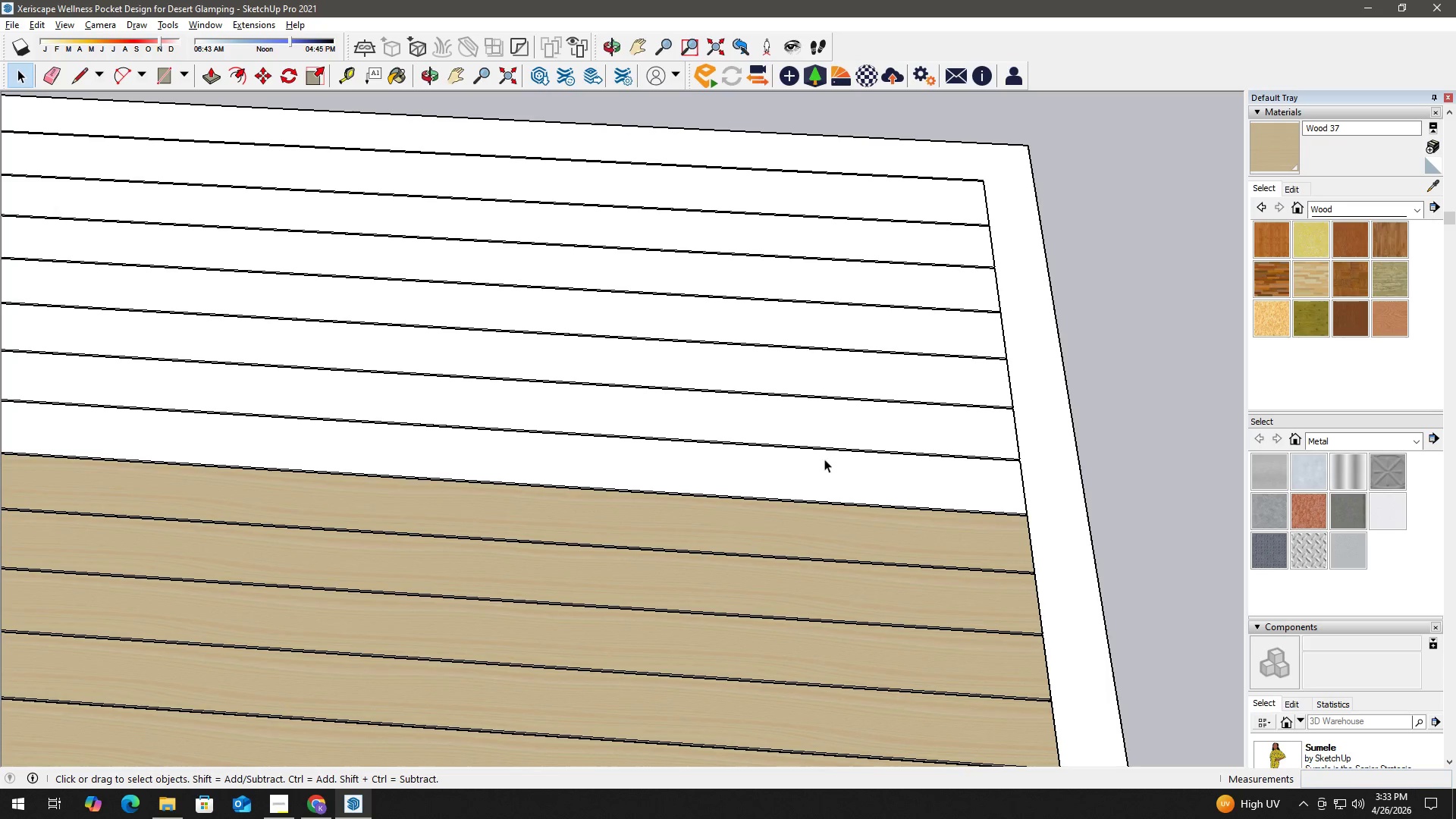 
triple_click([807, 464])
 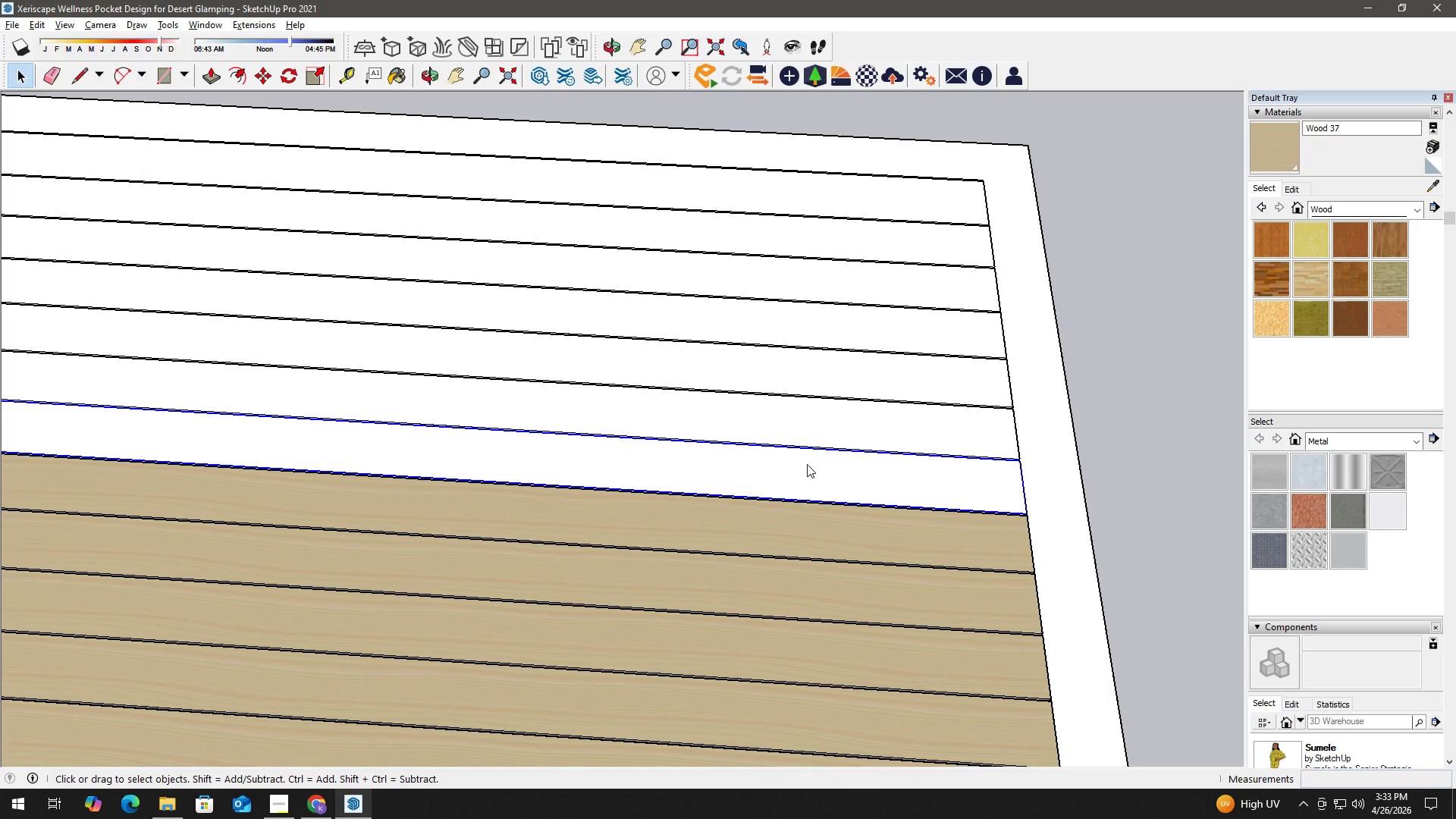 
right_click([807, 464])
 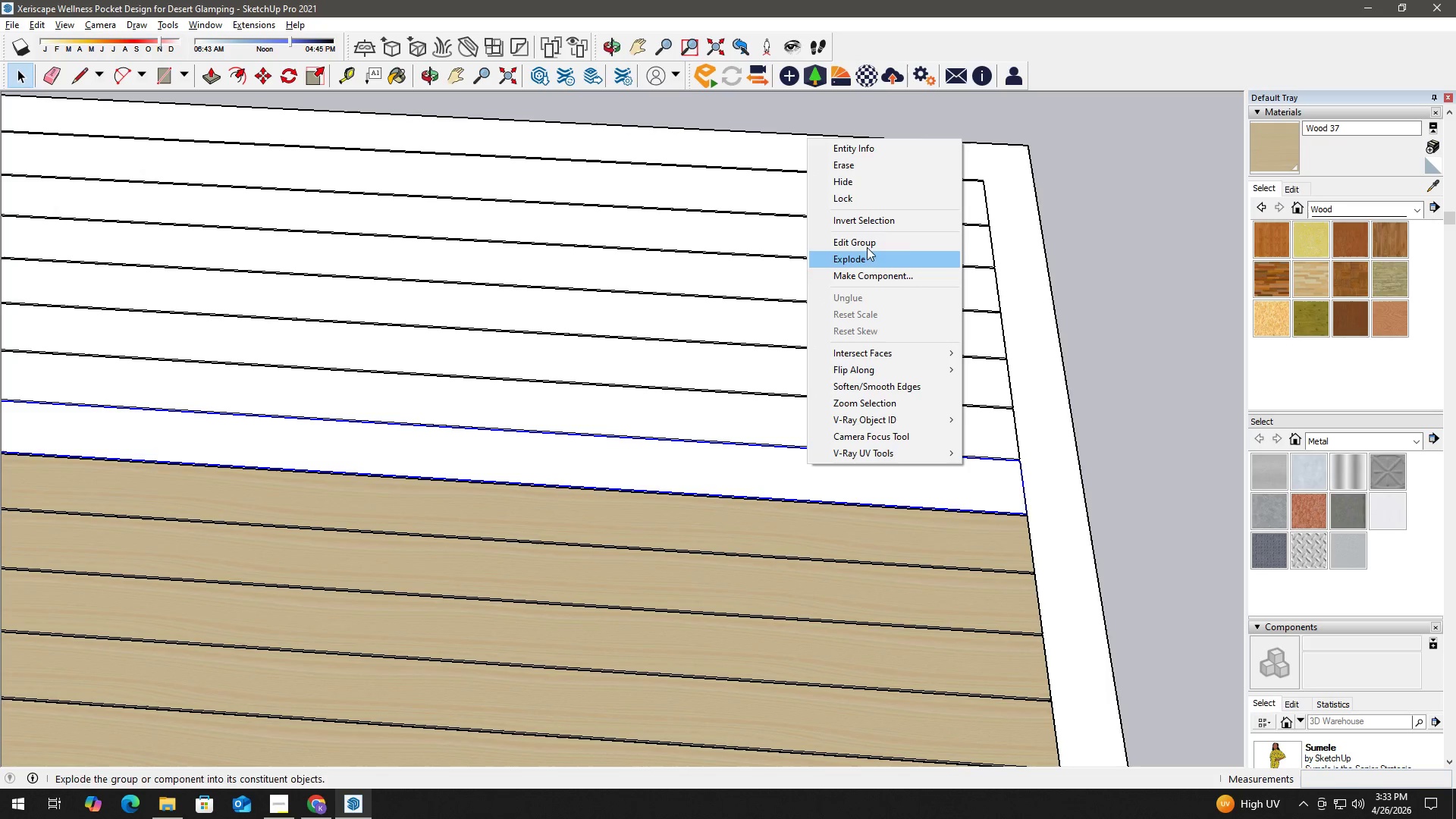 
left_click([868, 243])
 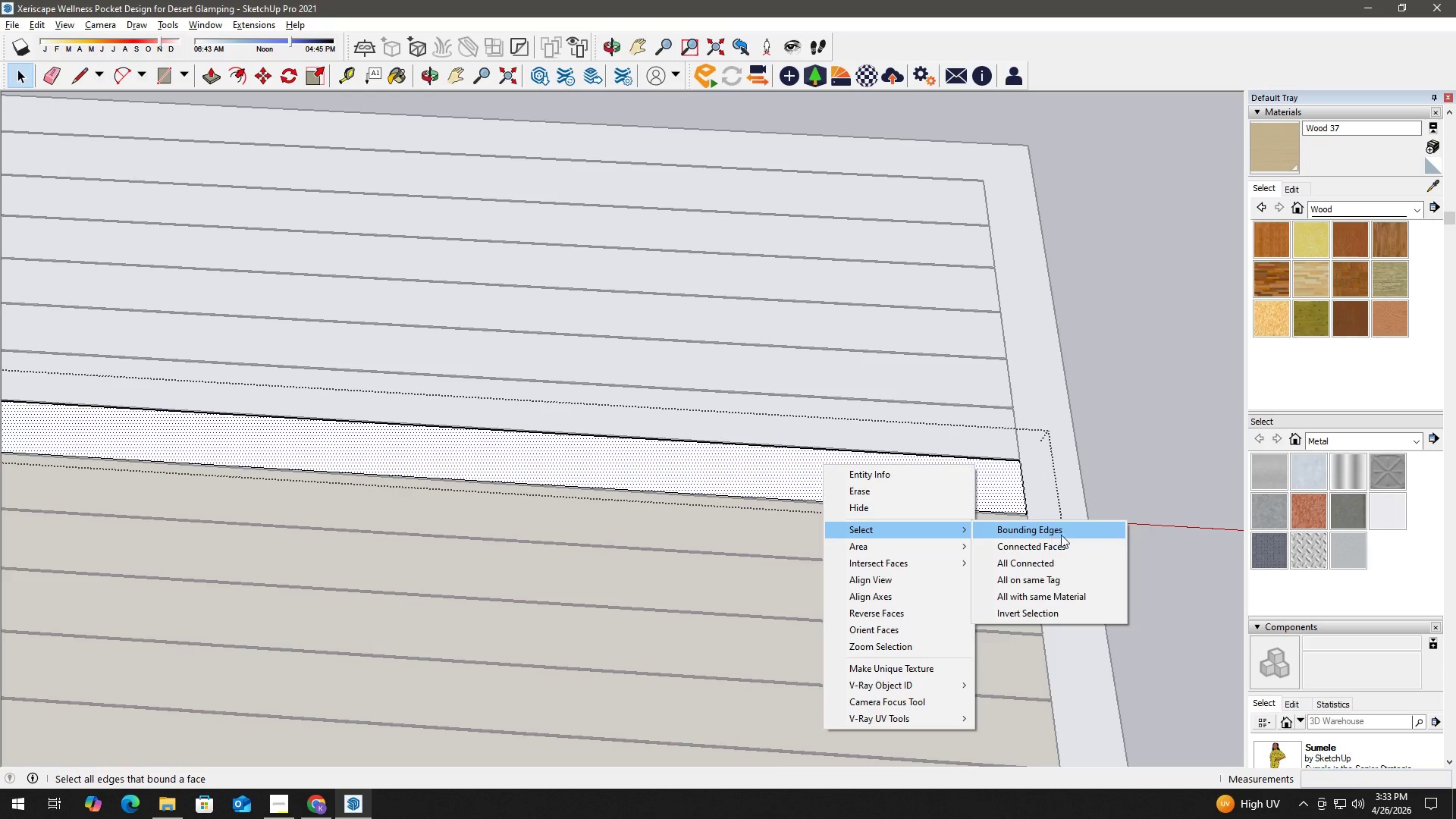 
key(B)
 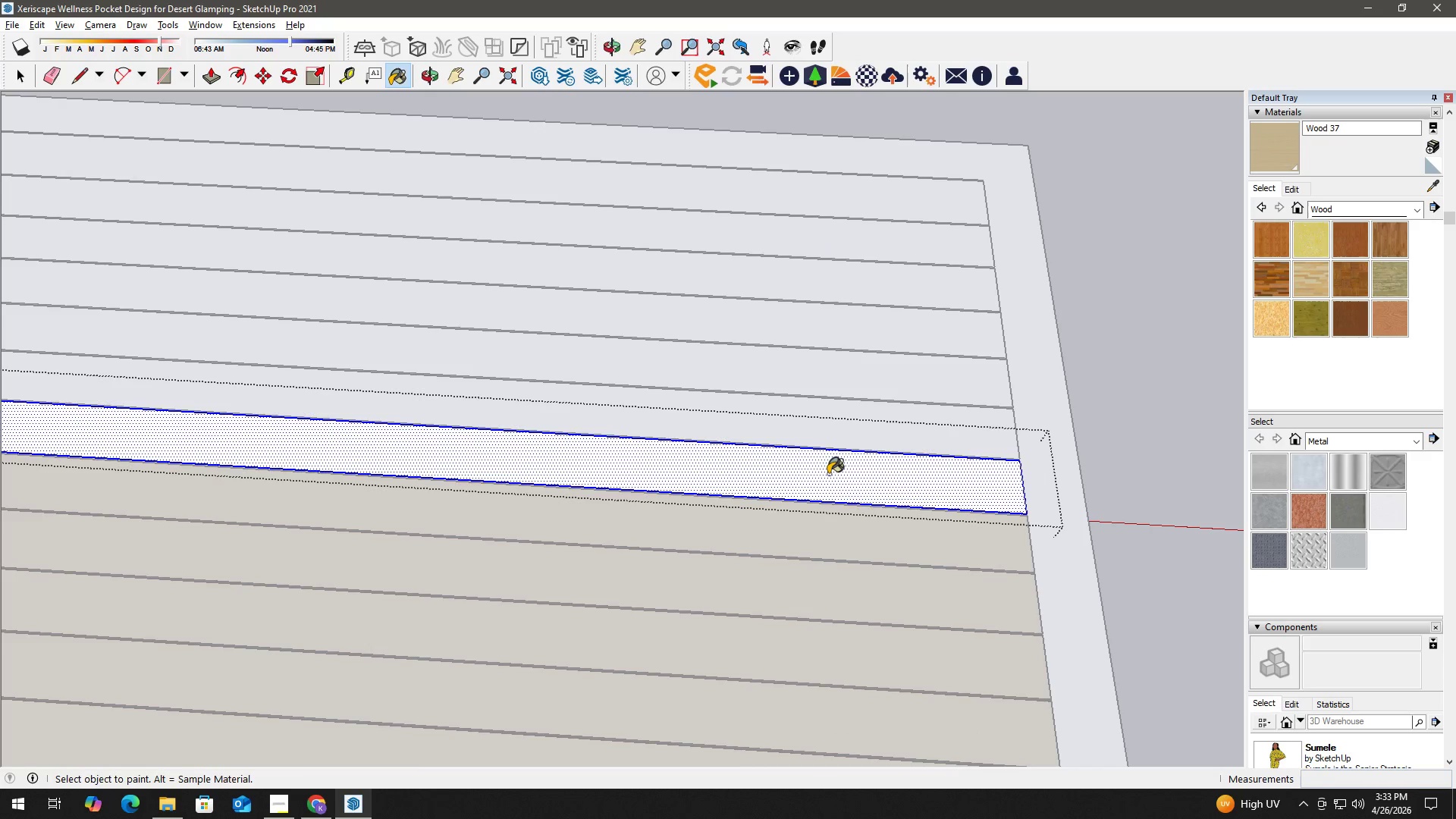 
left_click([828, 474])
 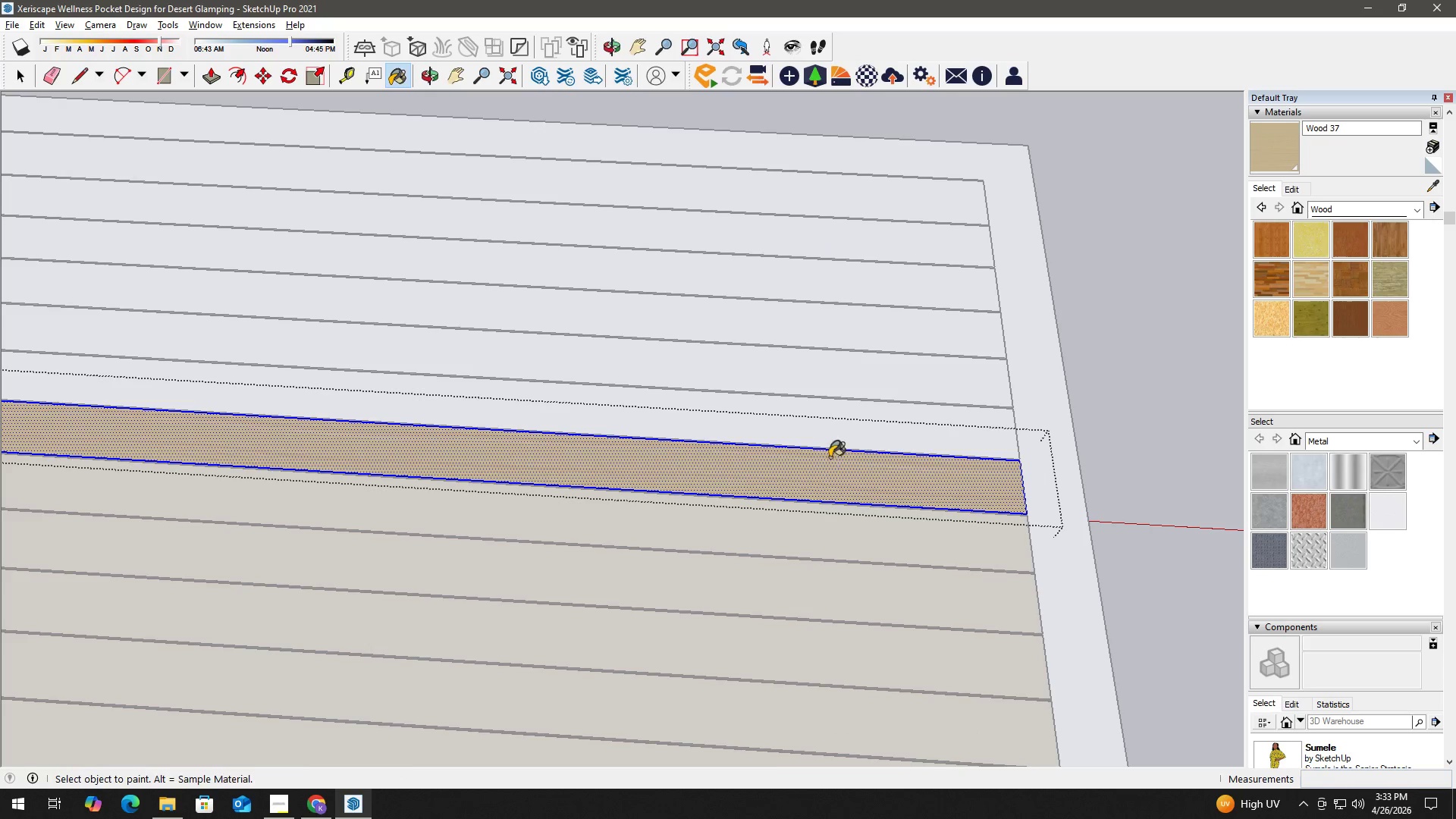 
key(Space)
 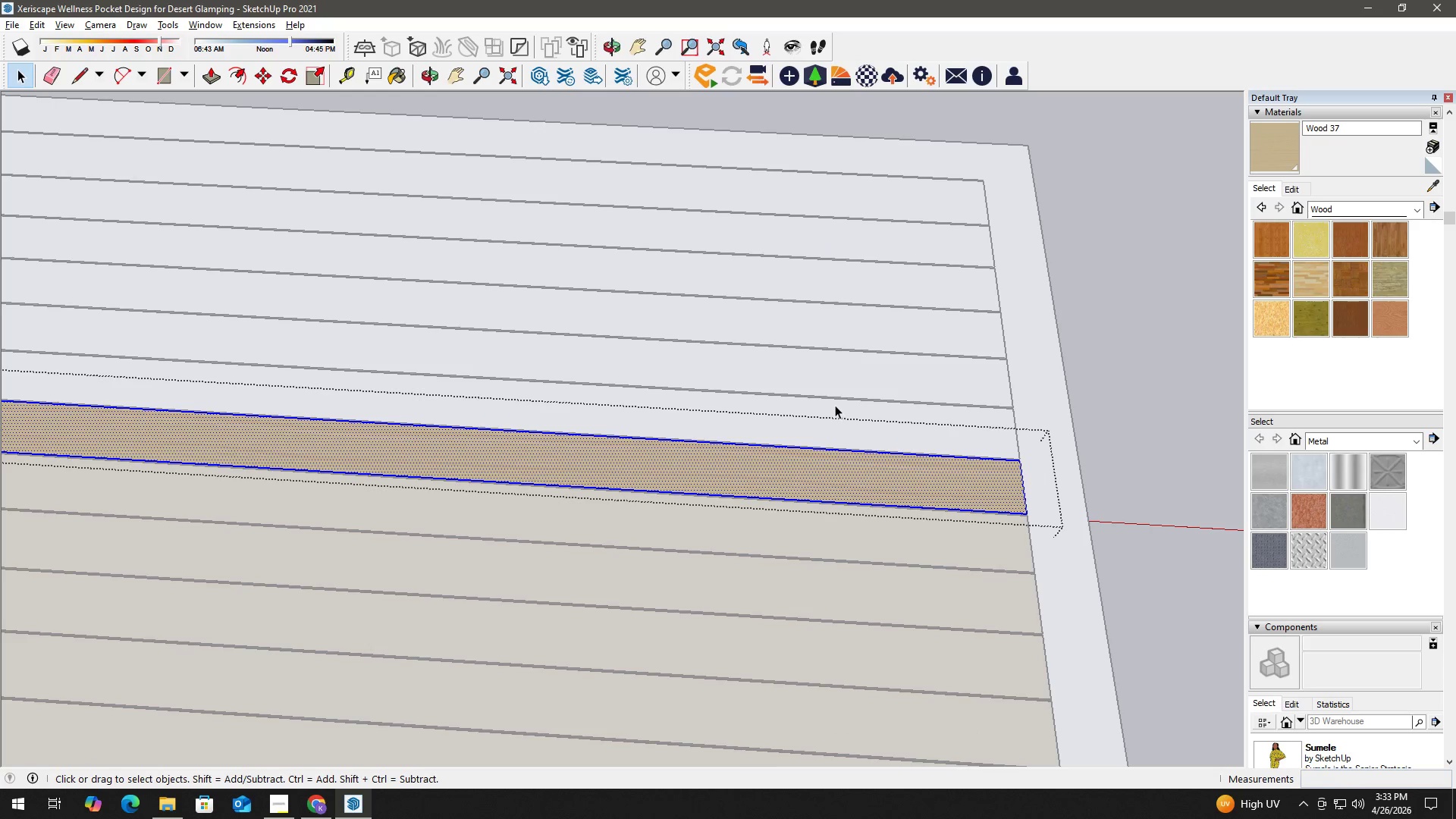 
double_click([835, 405])
 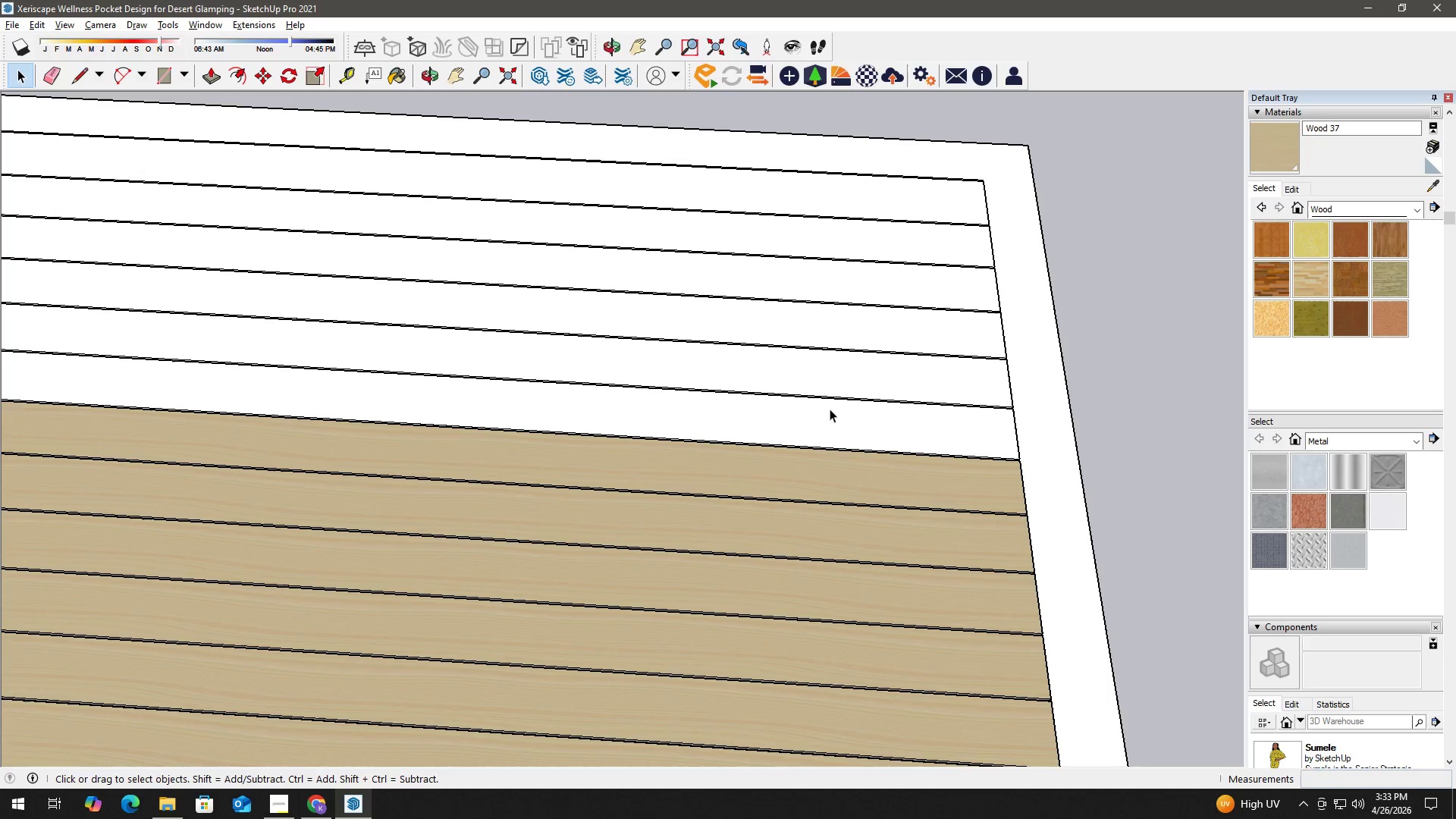 
triple_click([813, 414])
 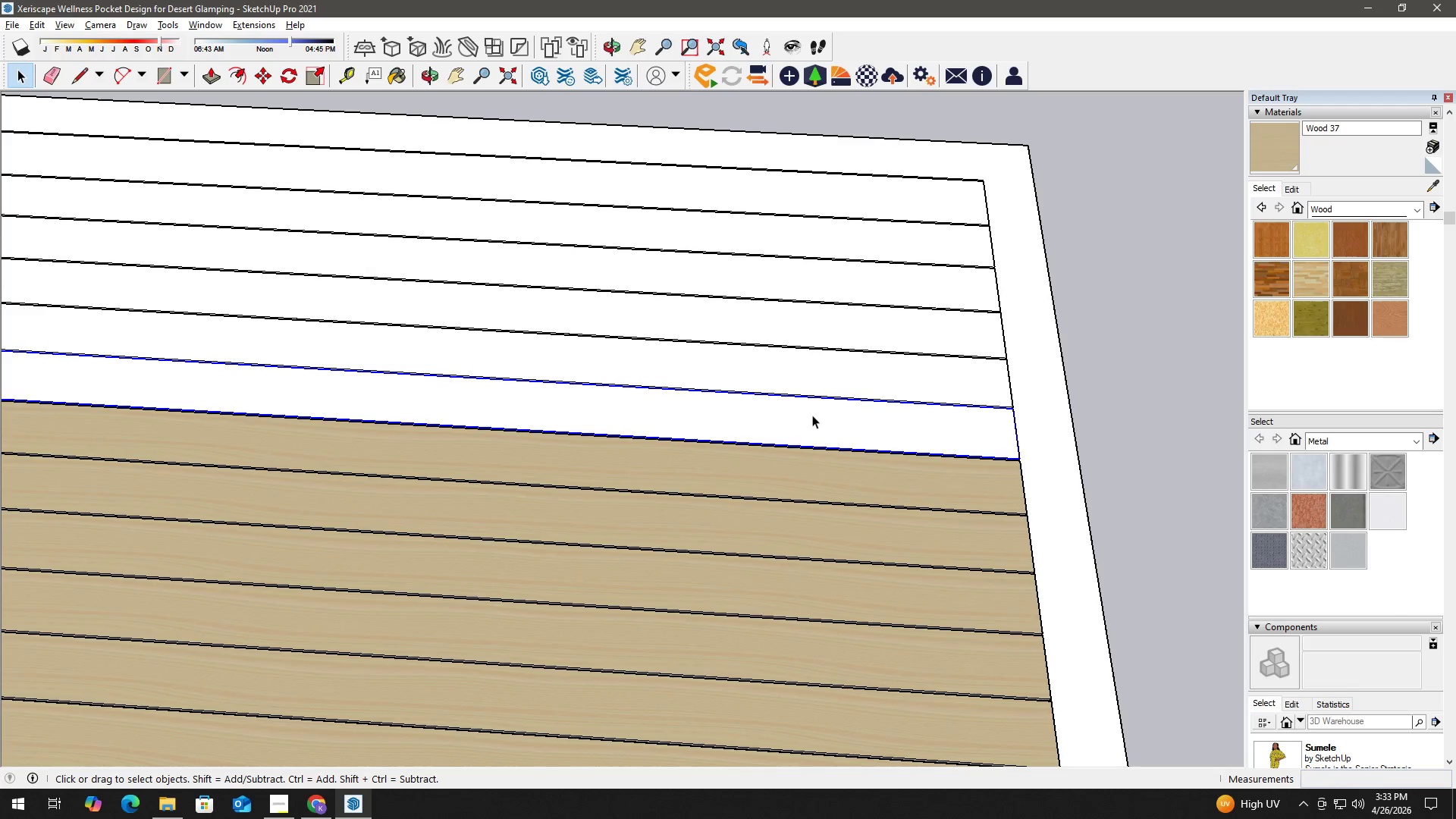 
double_click([812, 415])
 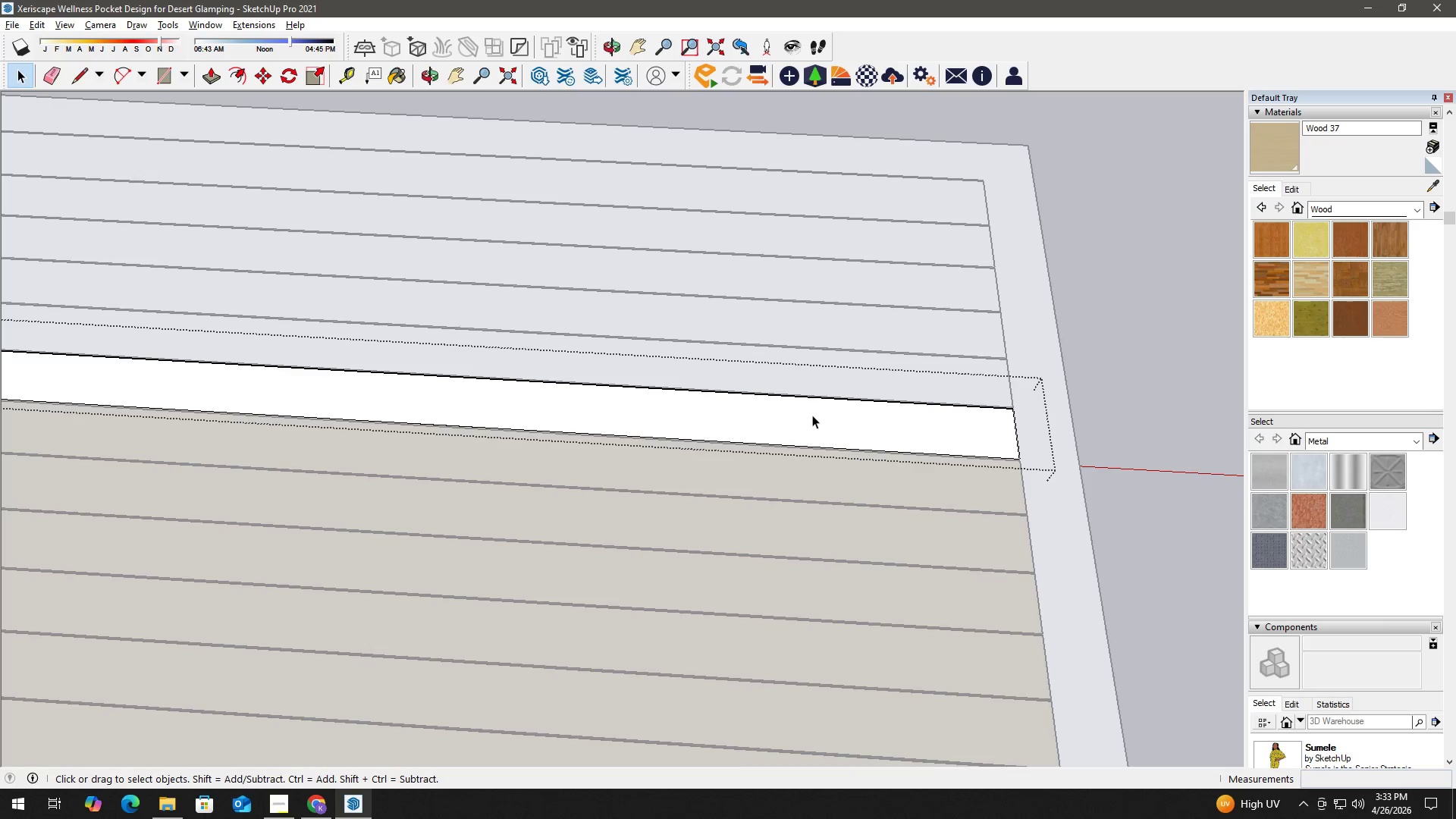 
triple_click([812, 415])
 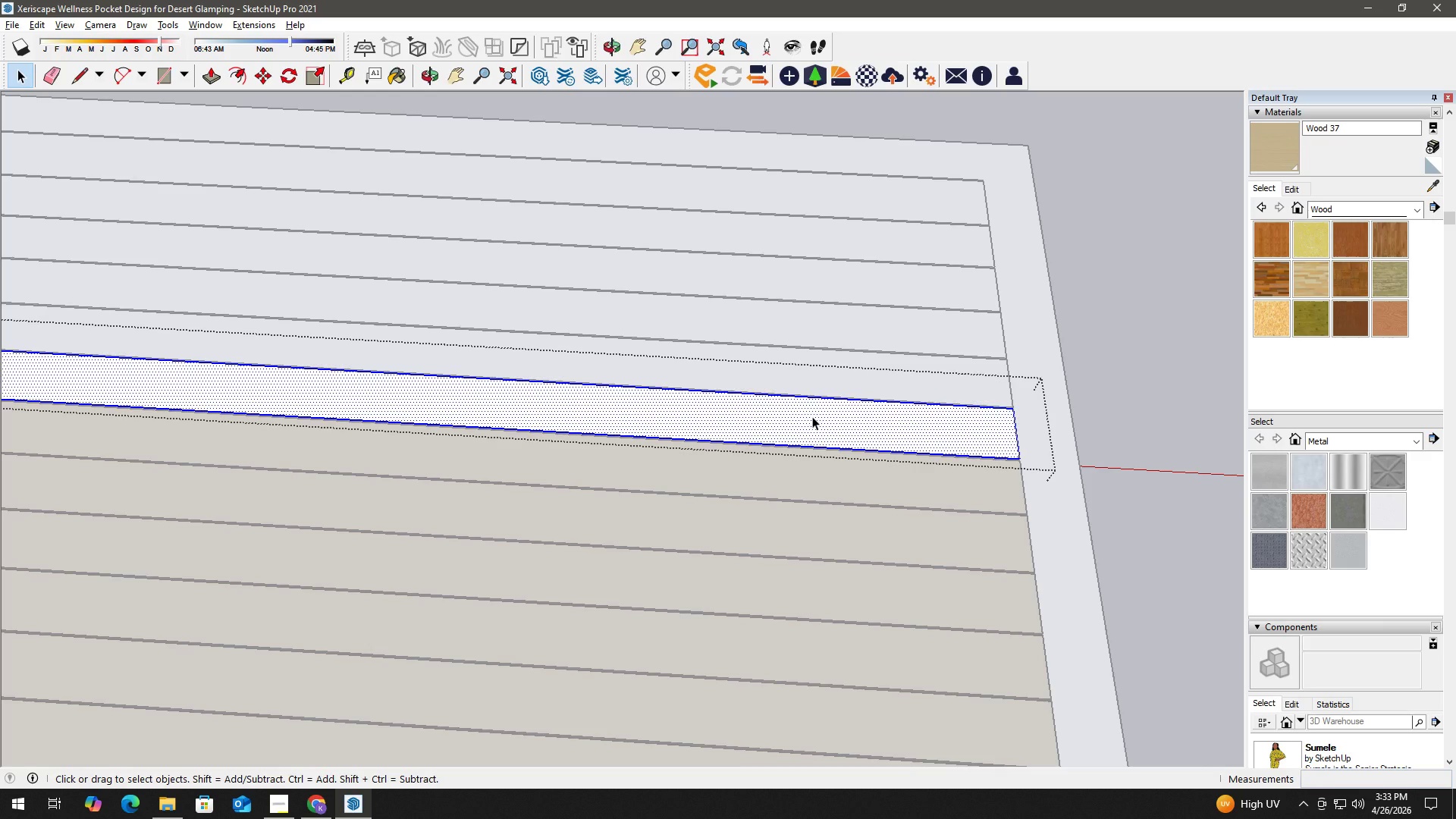 
right_click([812, 416])
 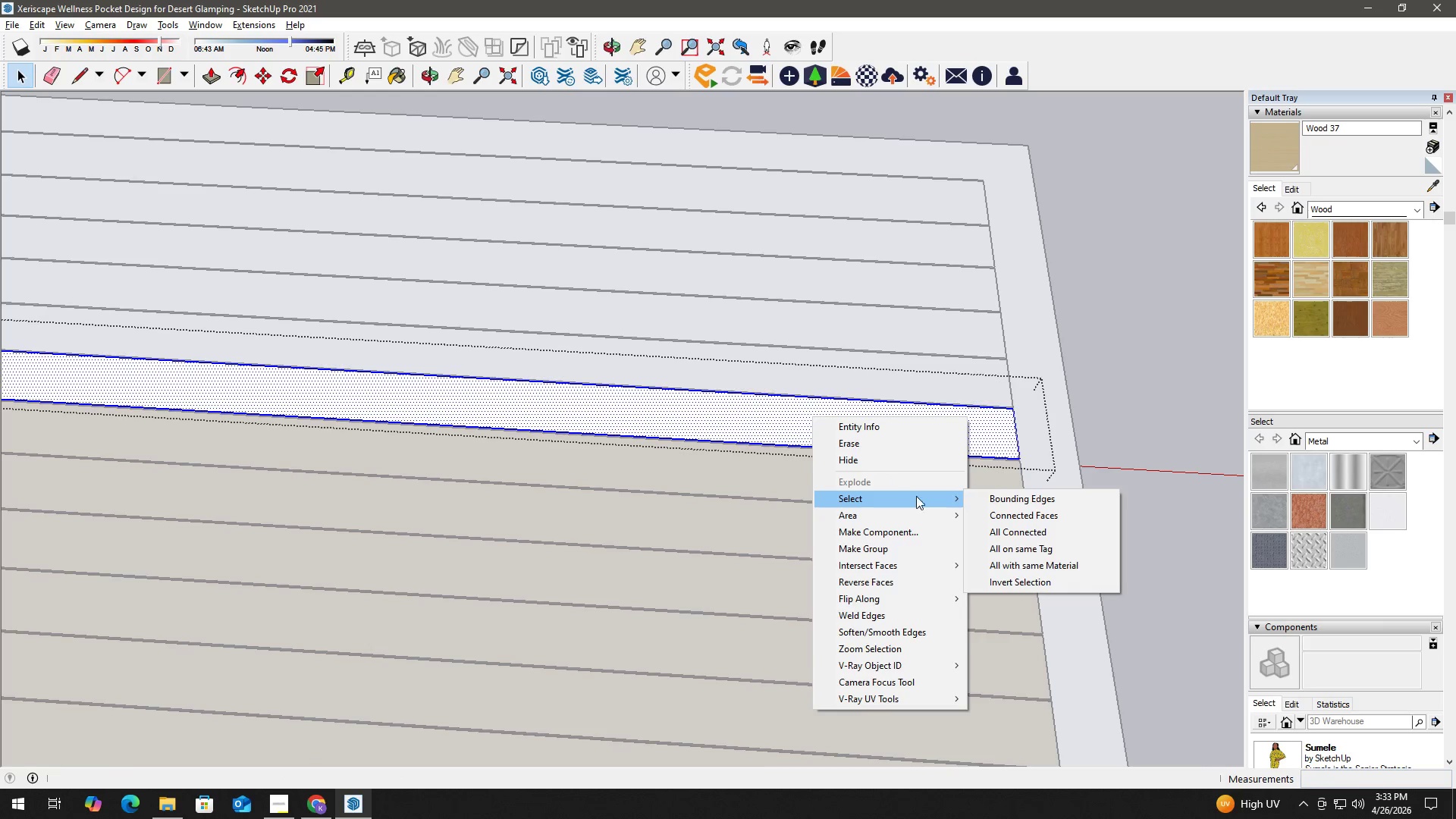 
left_click([1023, 532])
 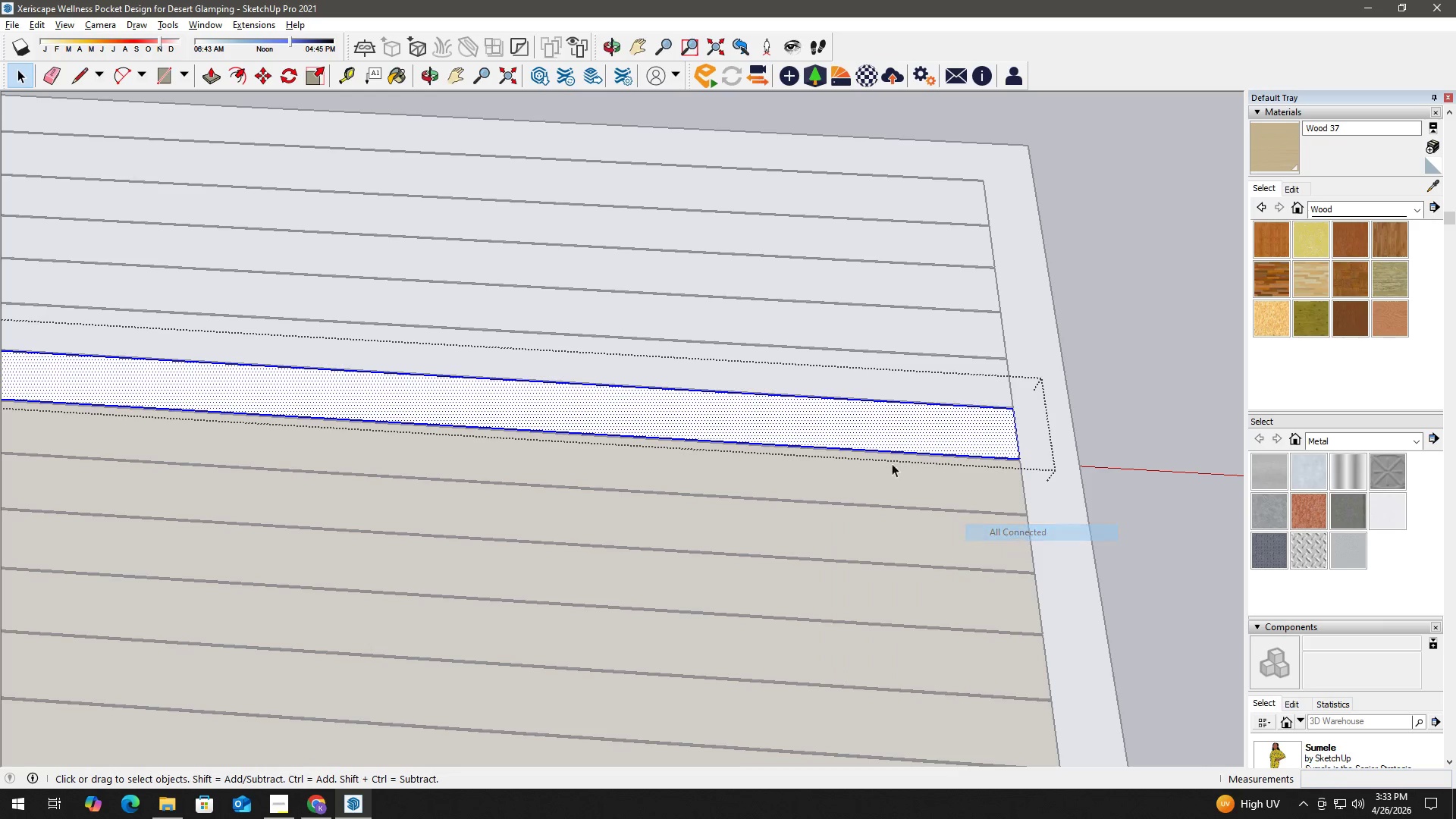 
key(B)
 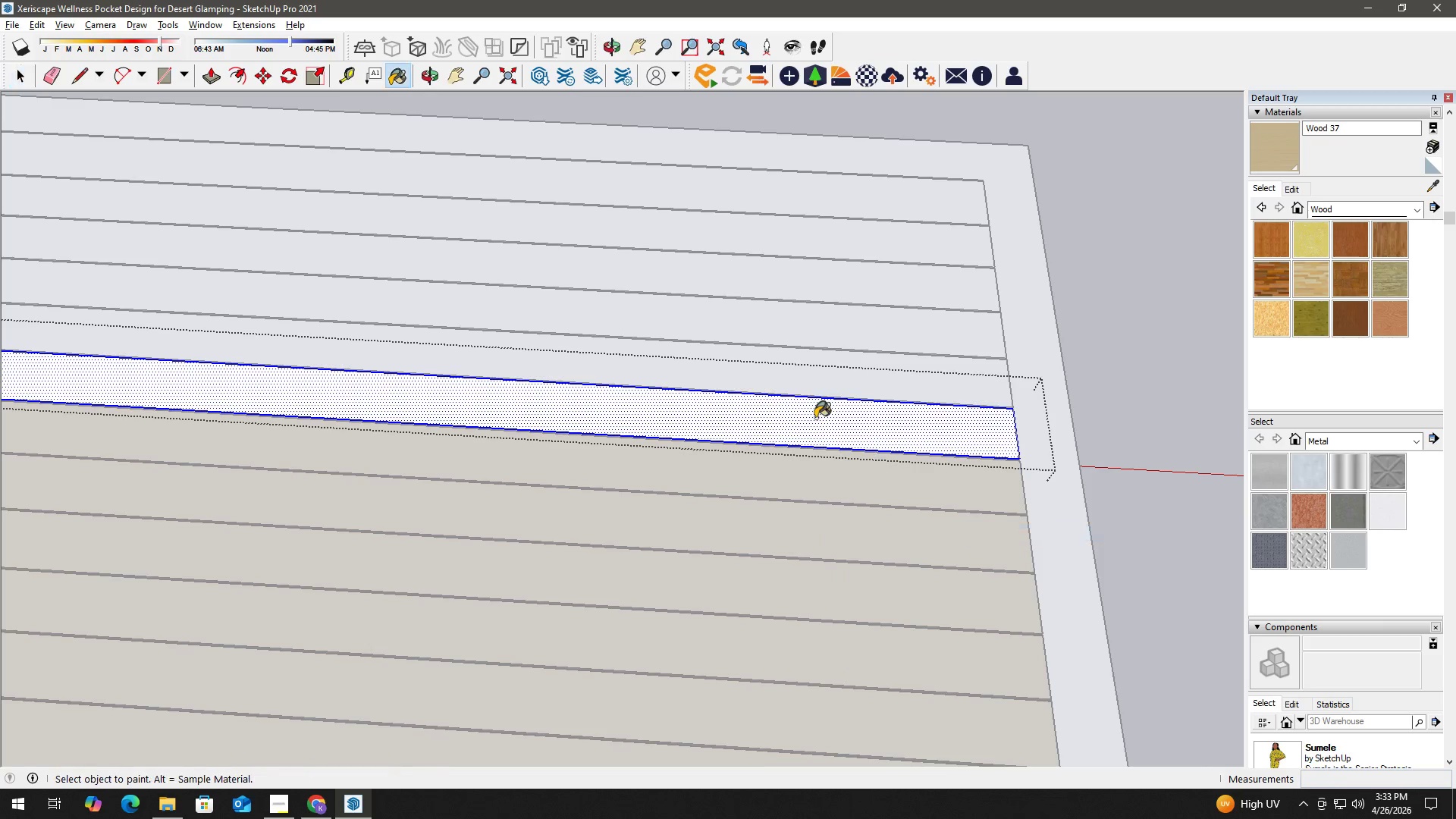 
double_click([815, 418])
 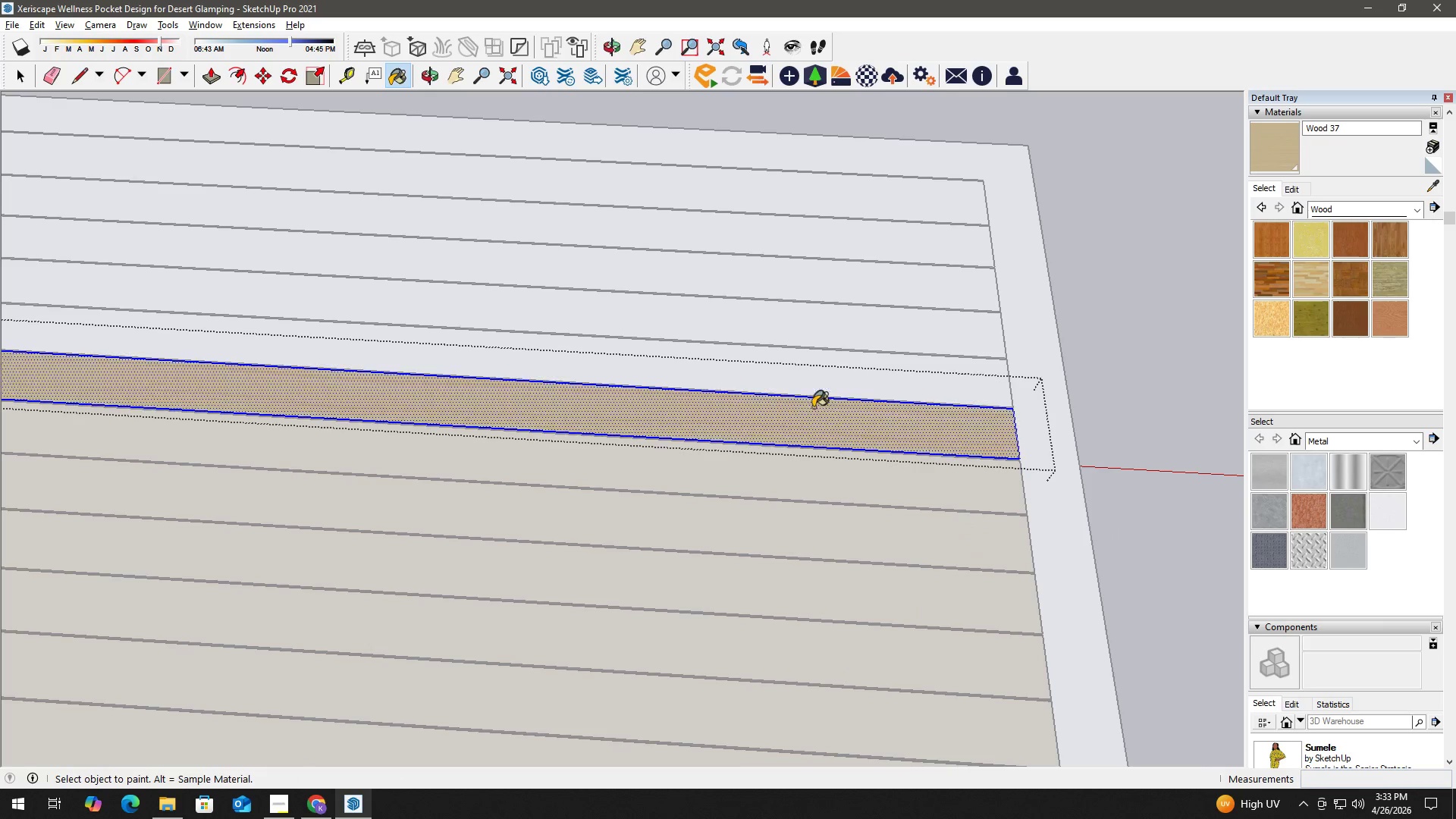 
key(Space)
 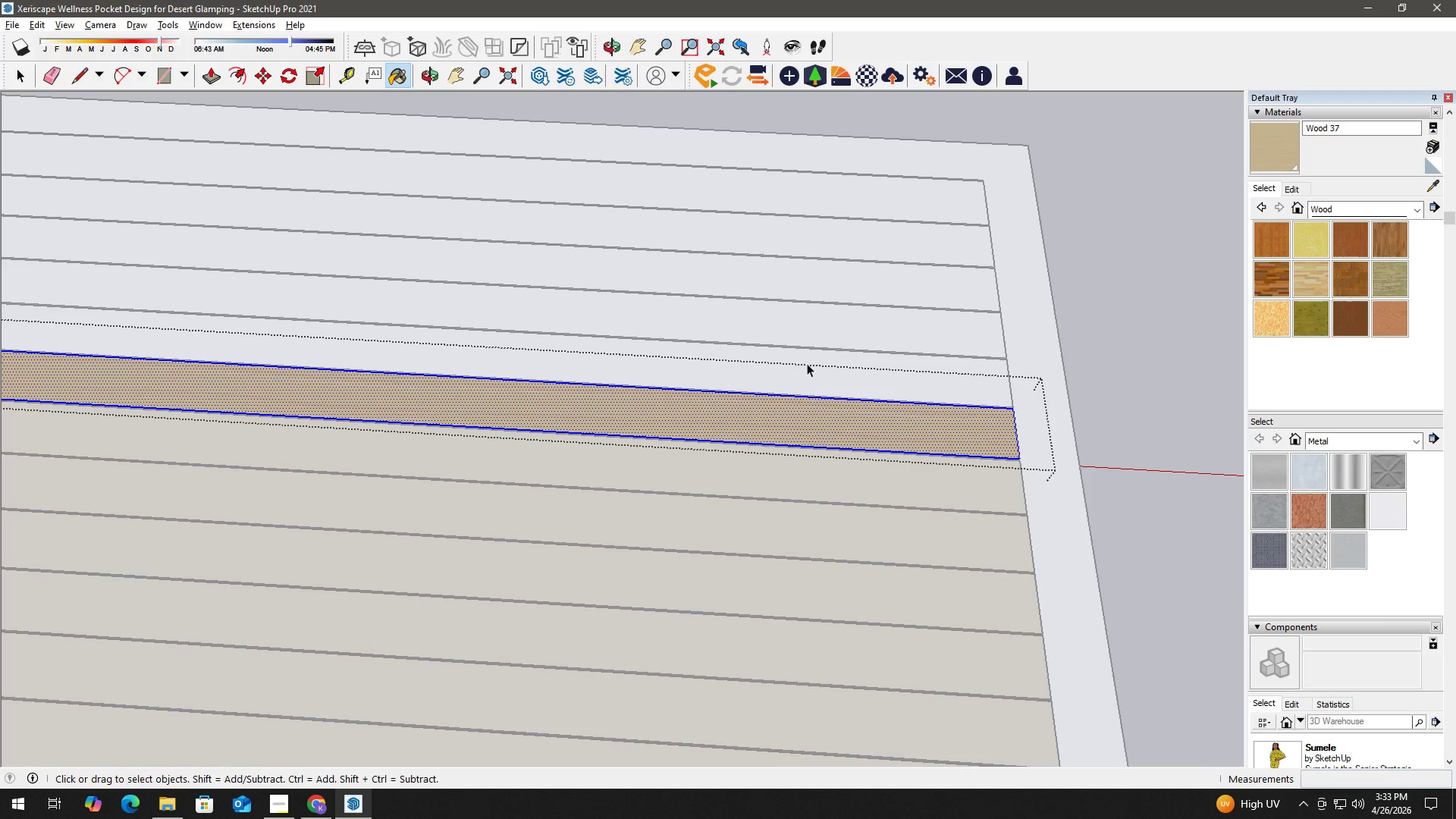 
triple_click([807, 356])
 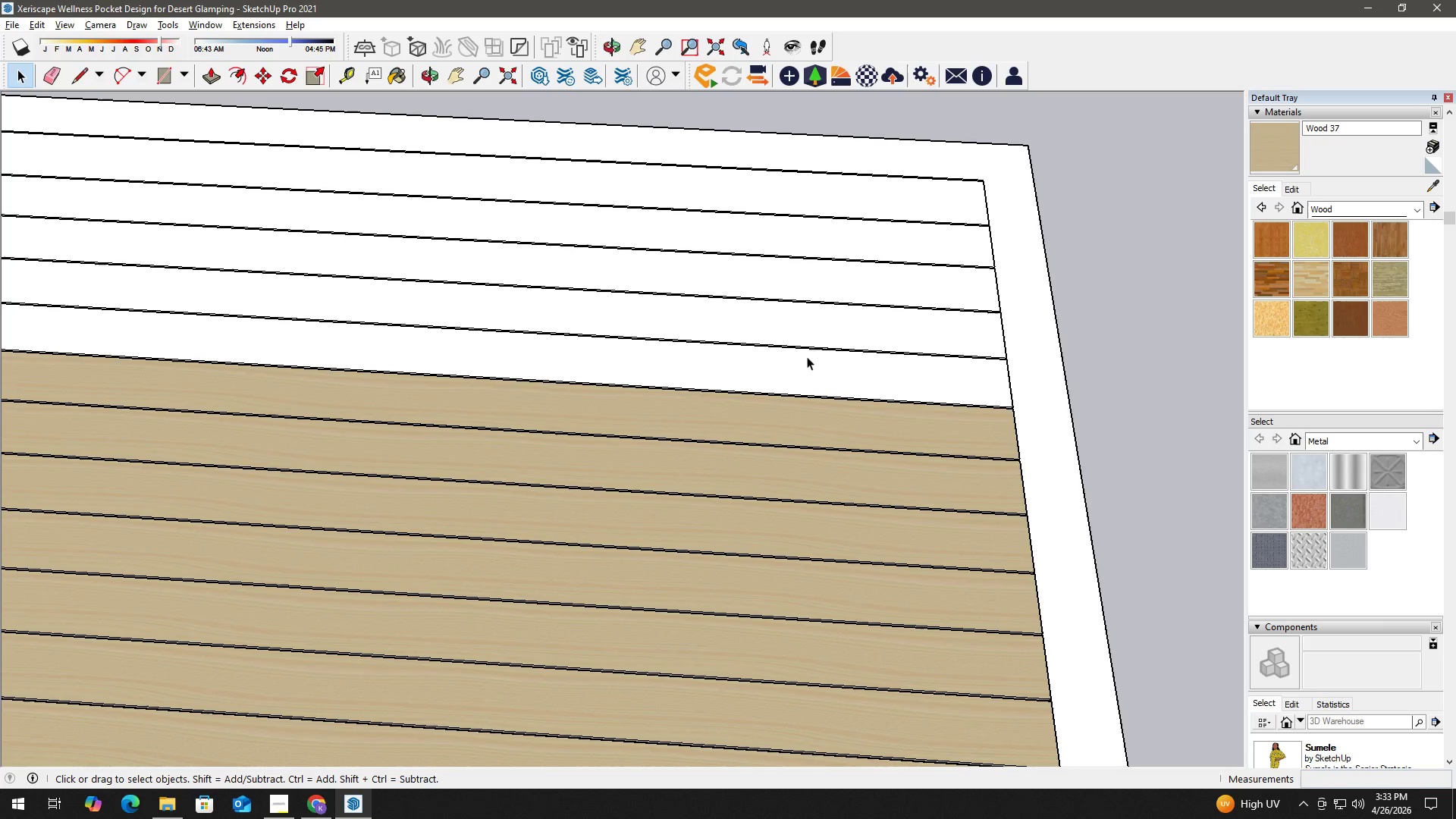 
triple_click([789, 366])
 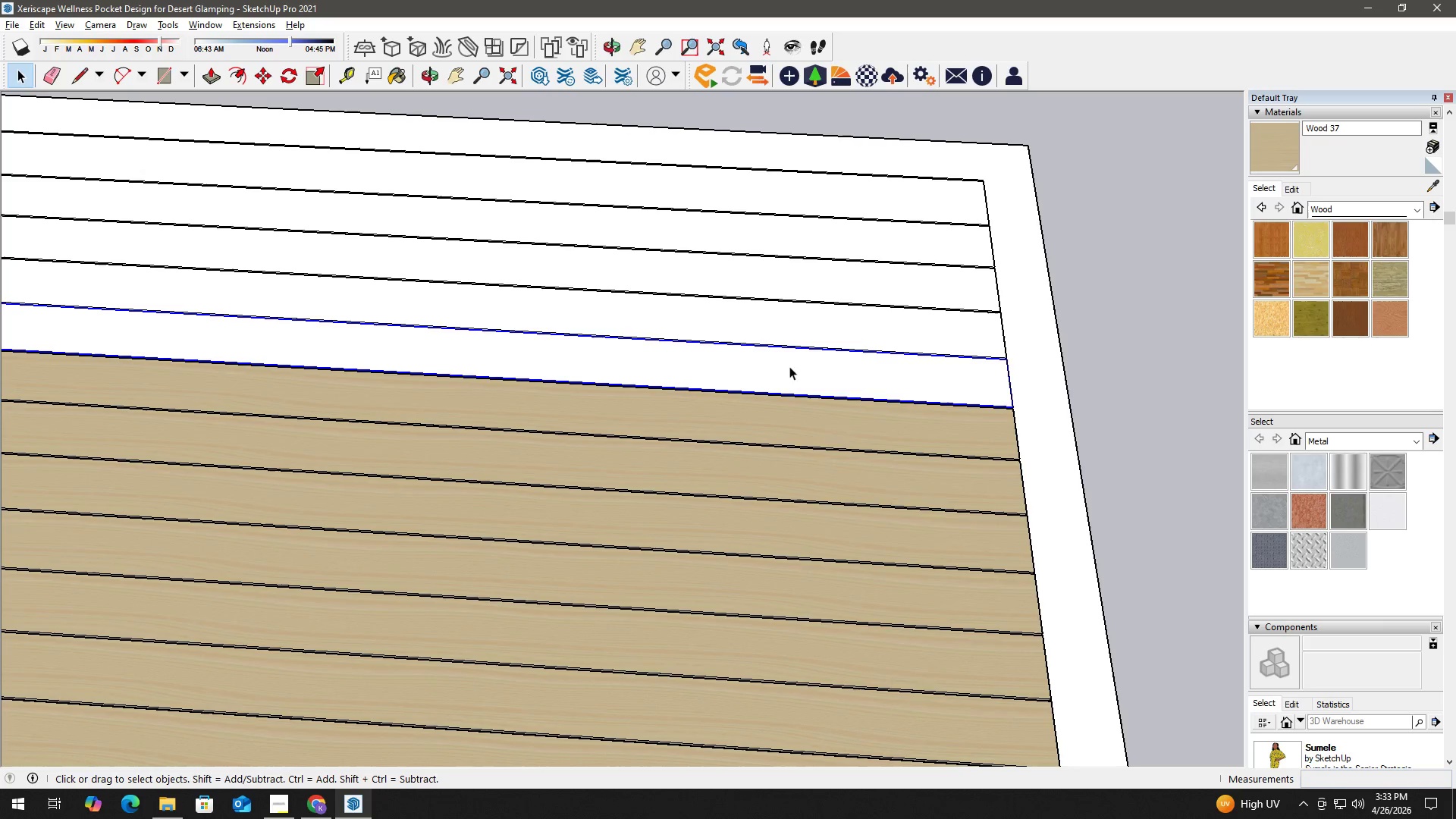 
right_click([789, 366])
 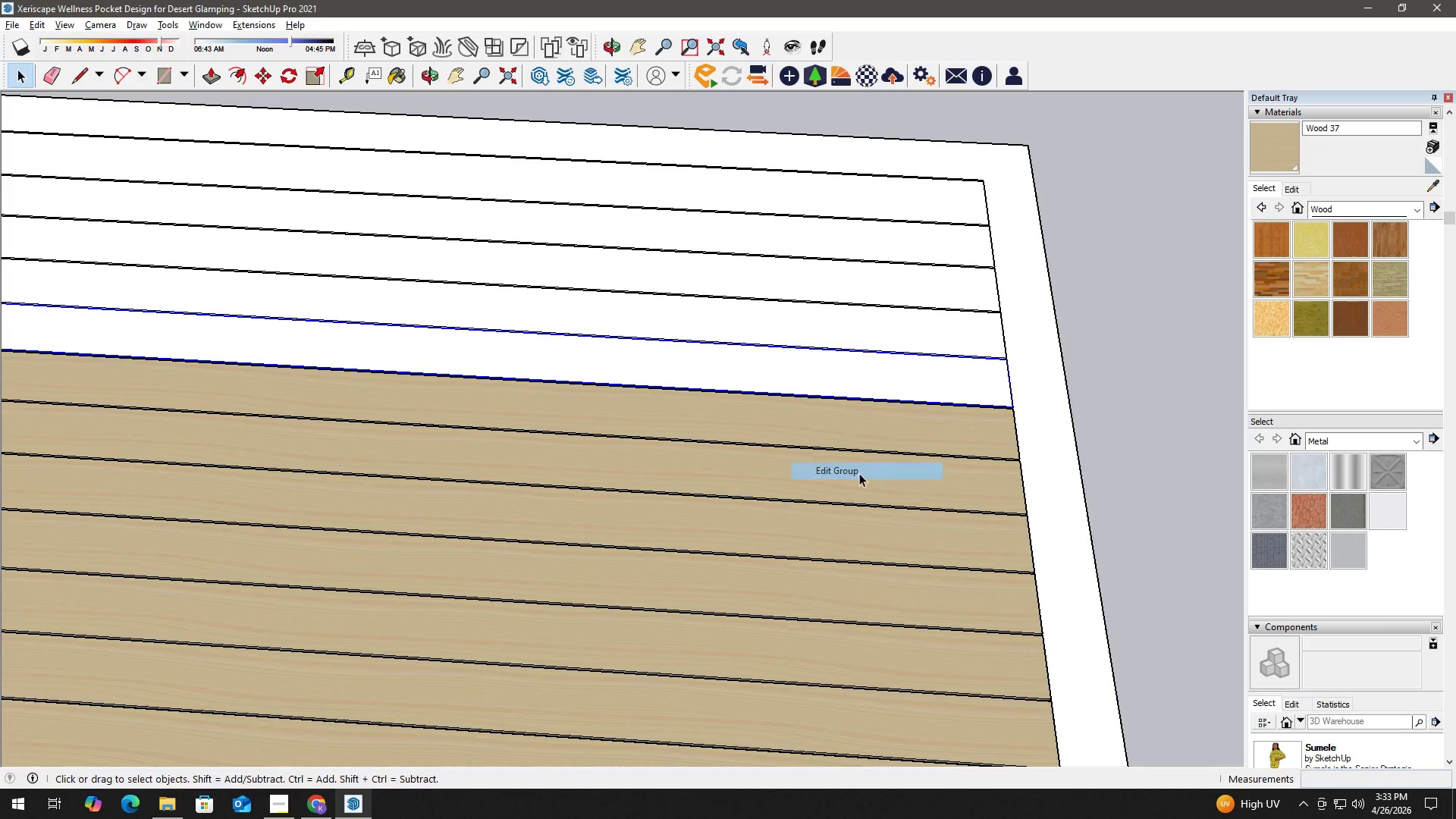 
double_click([821, 364])
 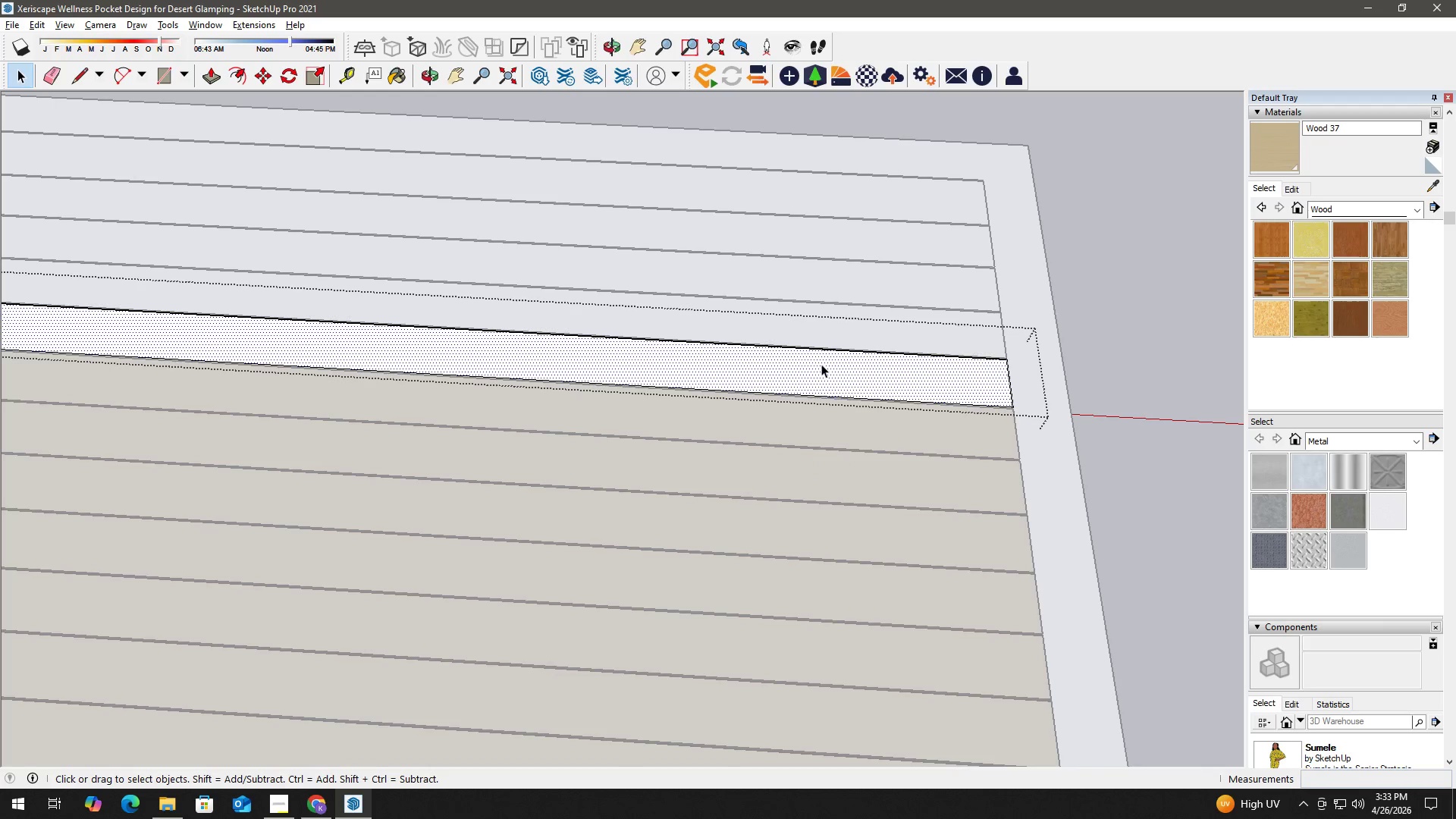 
right_click([821, 364])
 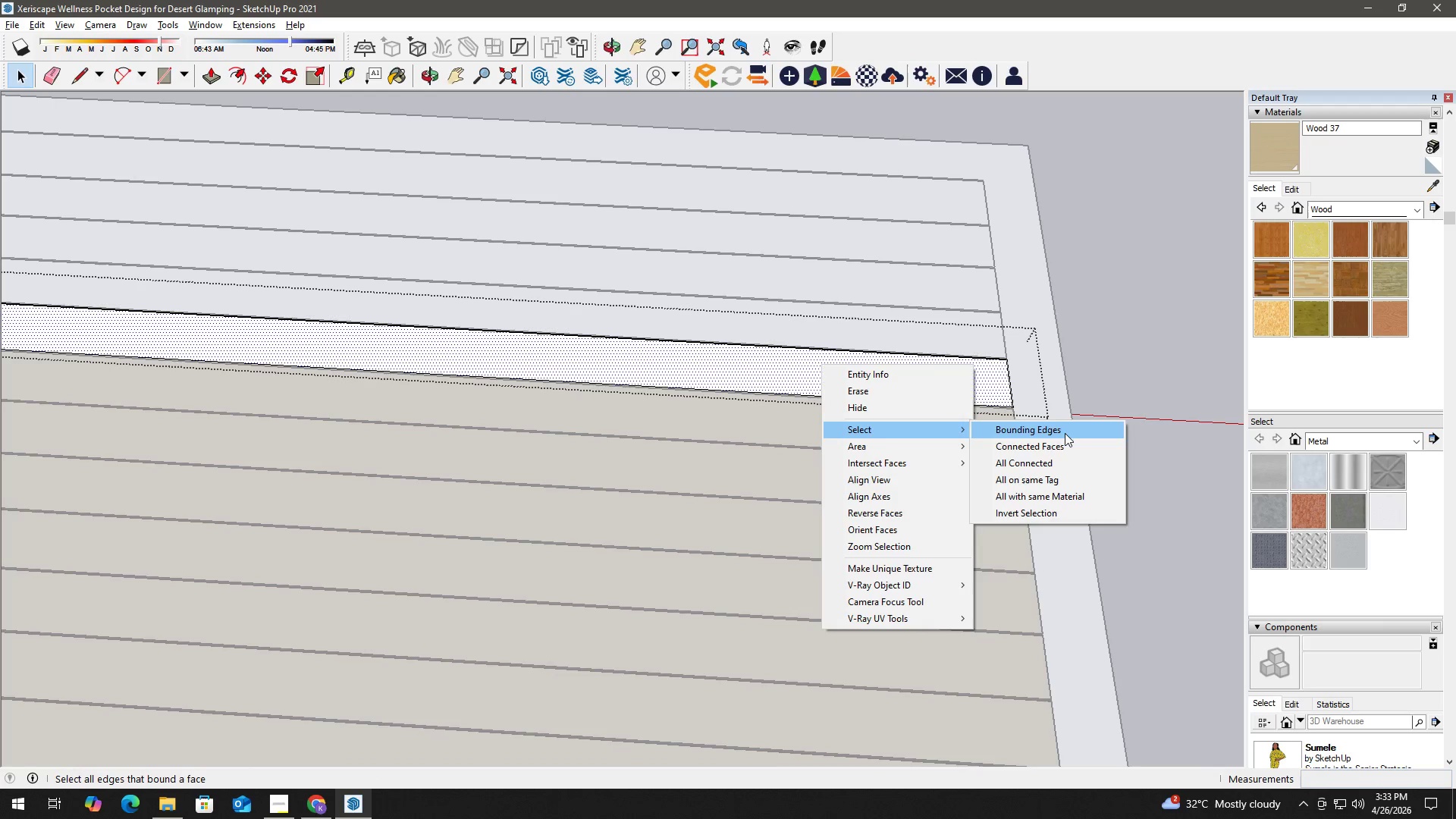 
left_click([1065, 463])
 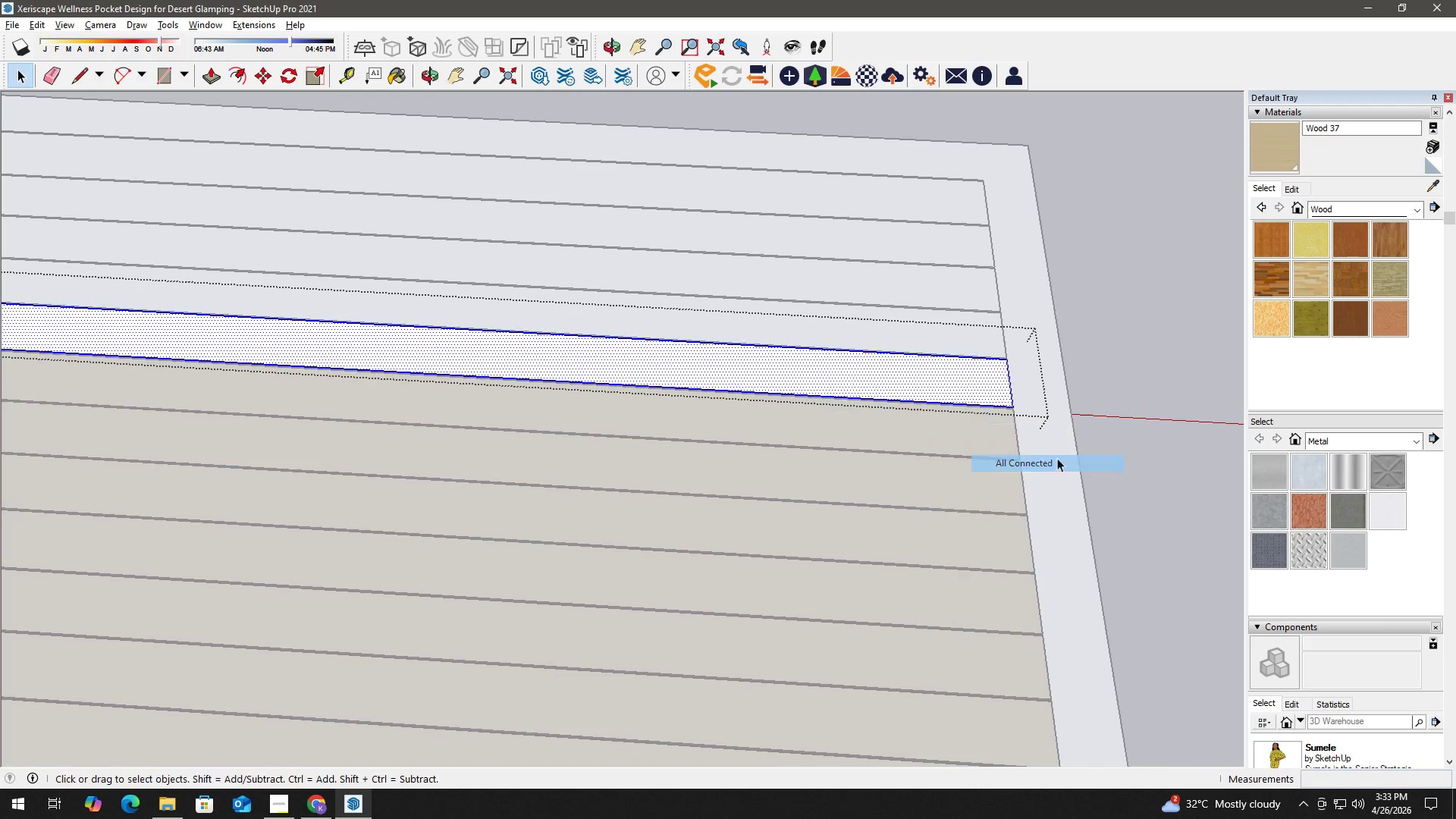 
key(B)
 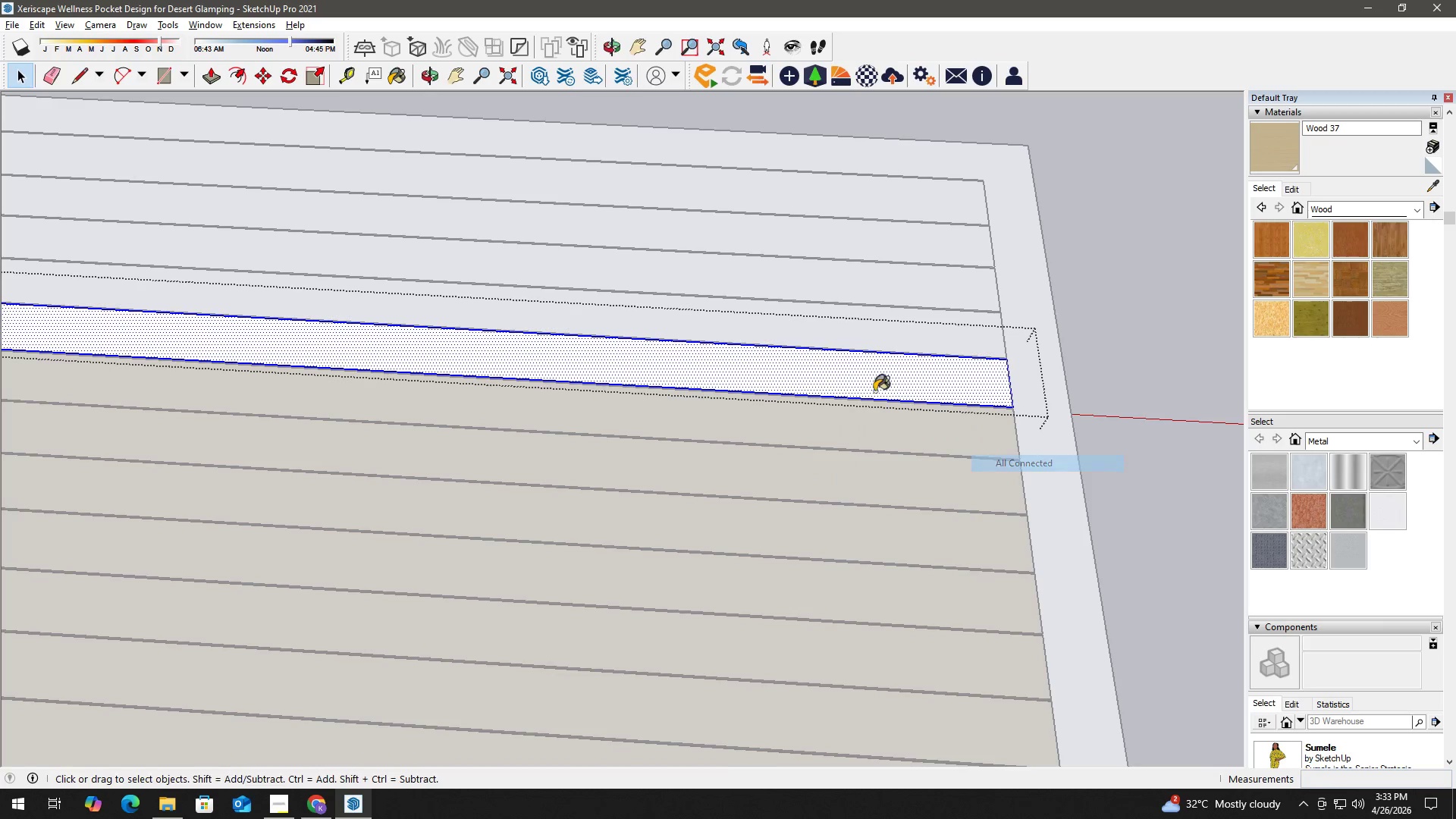 
double_click([830, 378])
 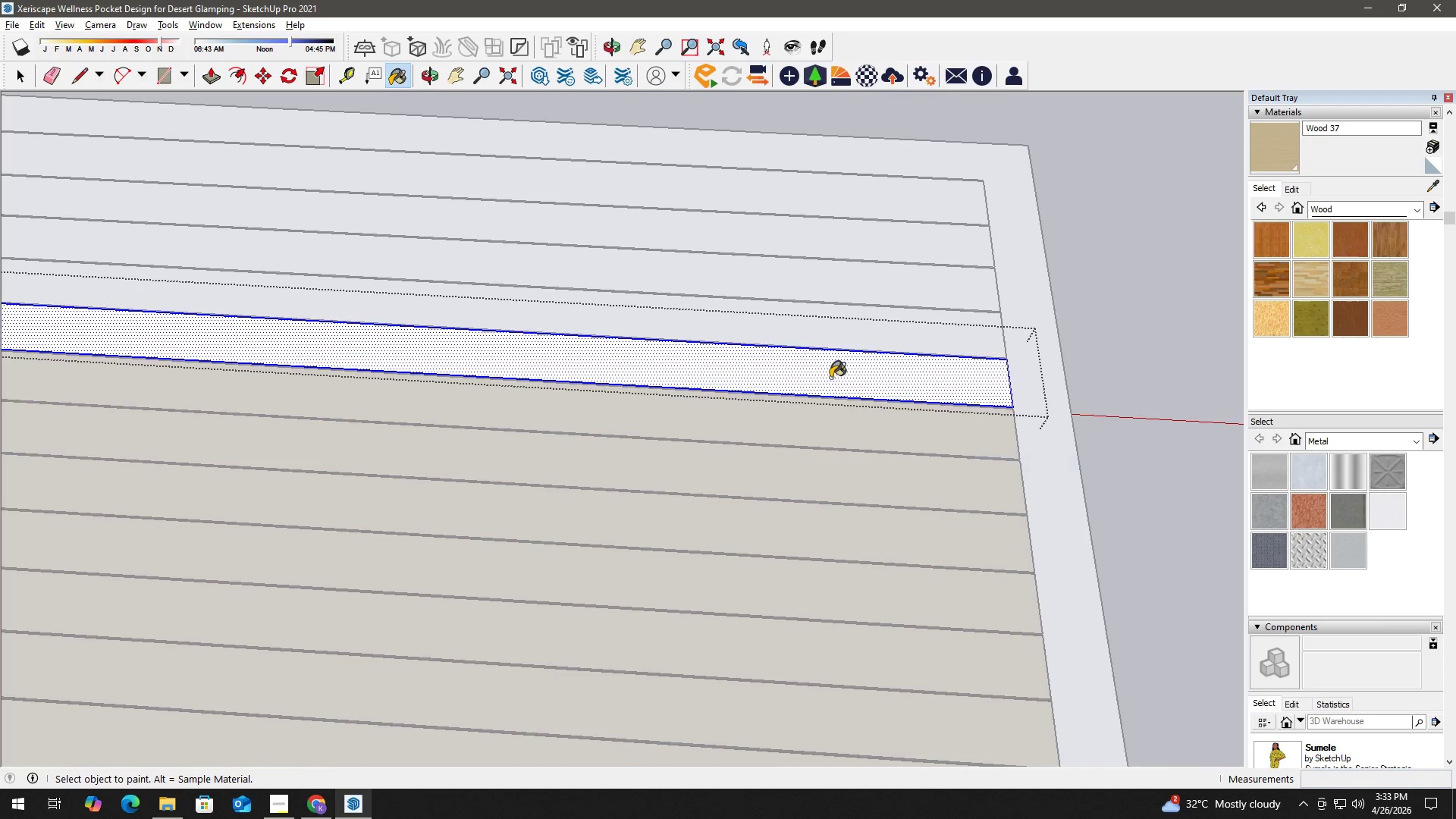 
key(Space)
 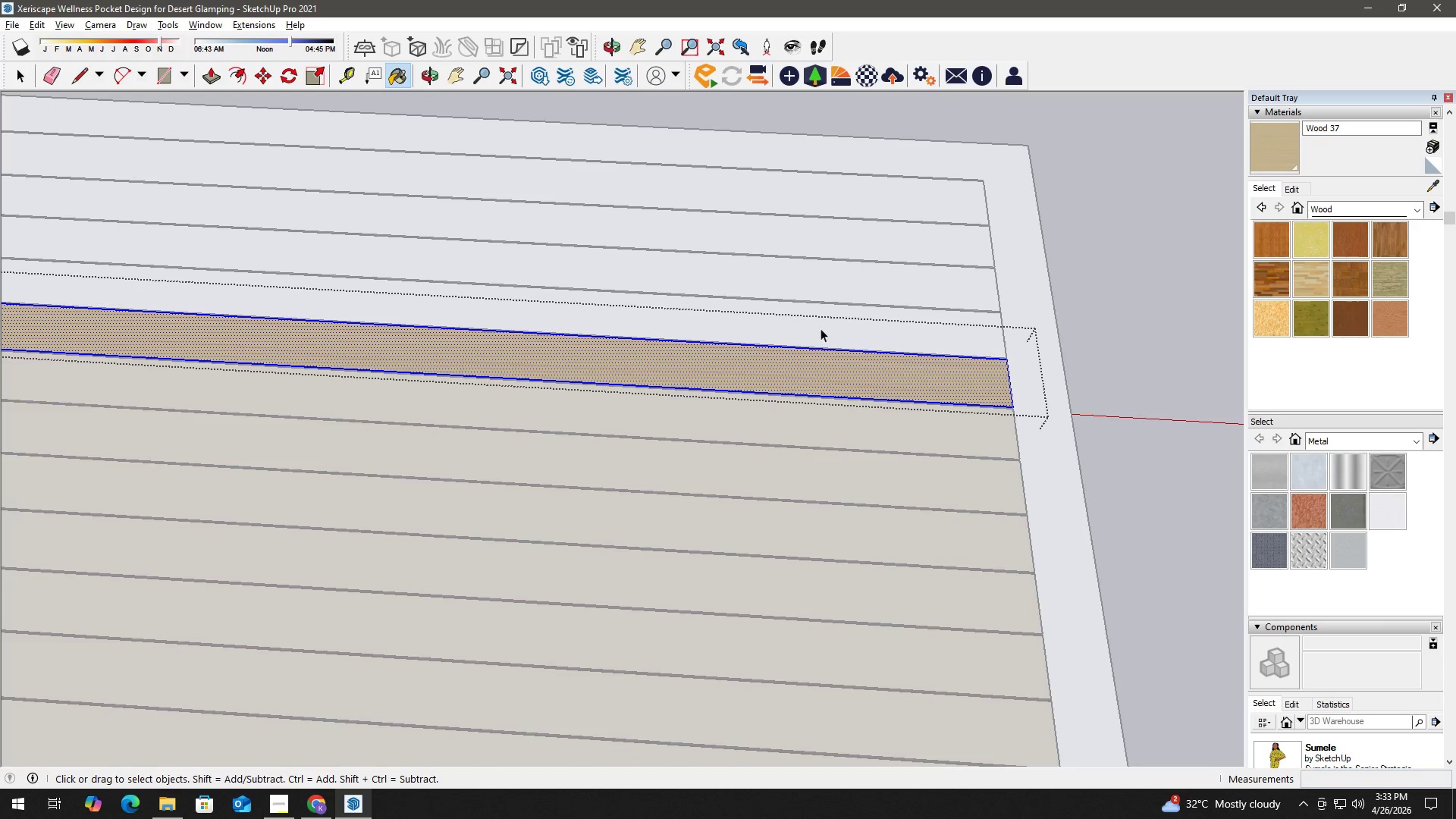 
triple_click([821, 320])
 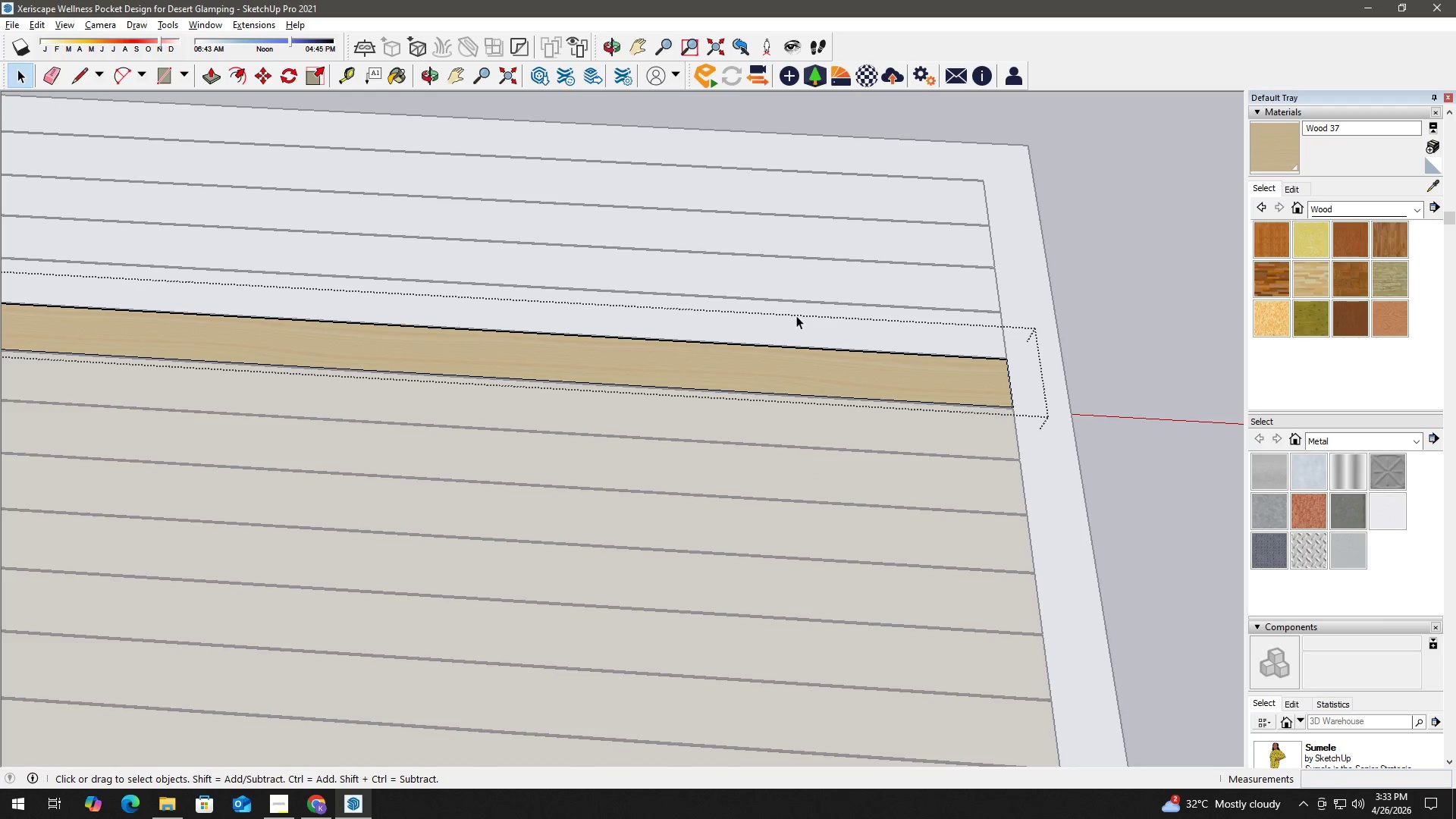 
triple_click([796, 284])
 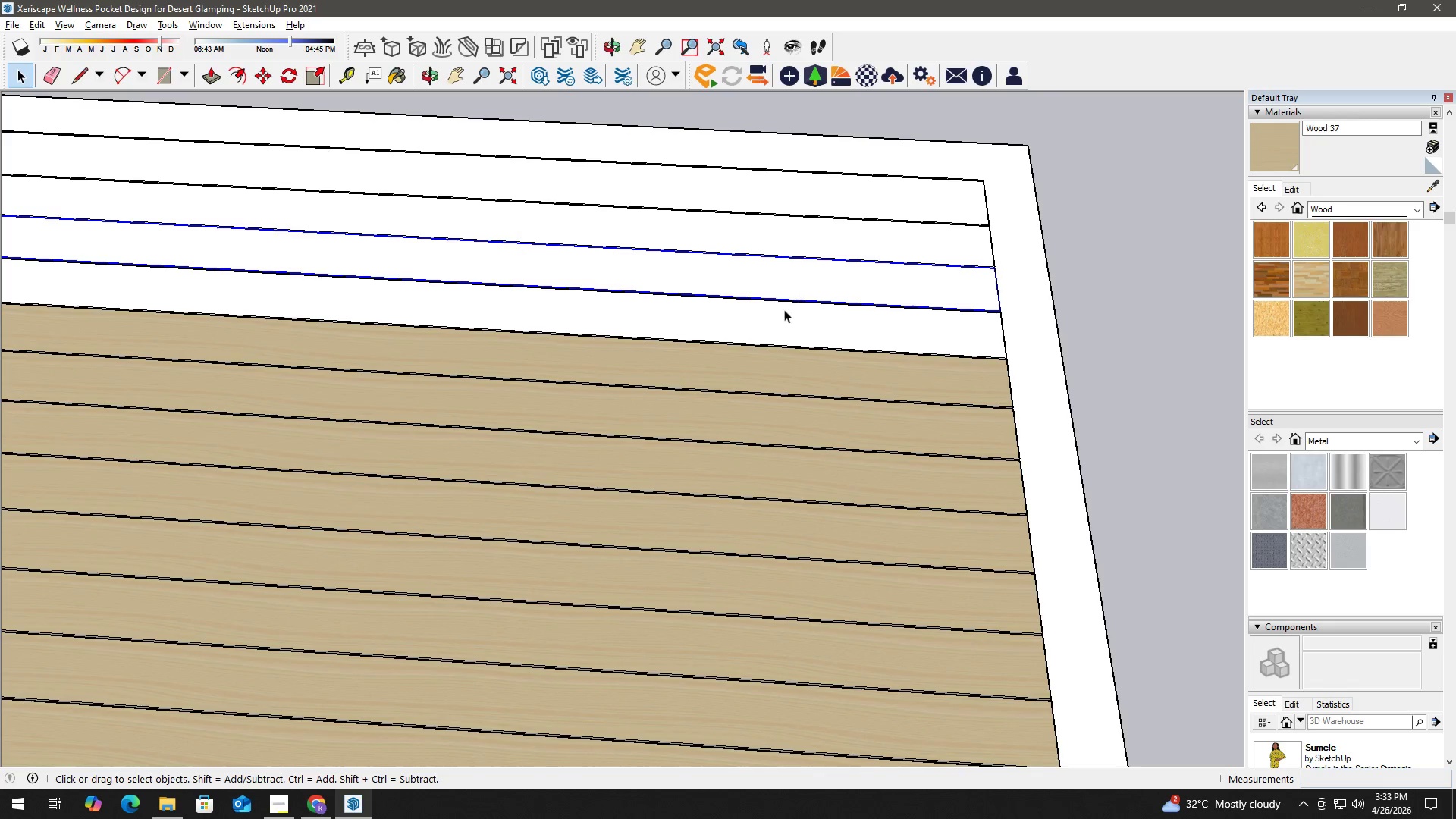 
triple_click([774, 318])
 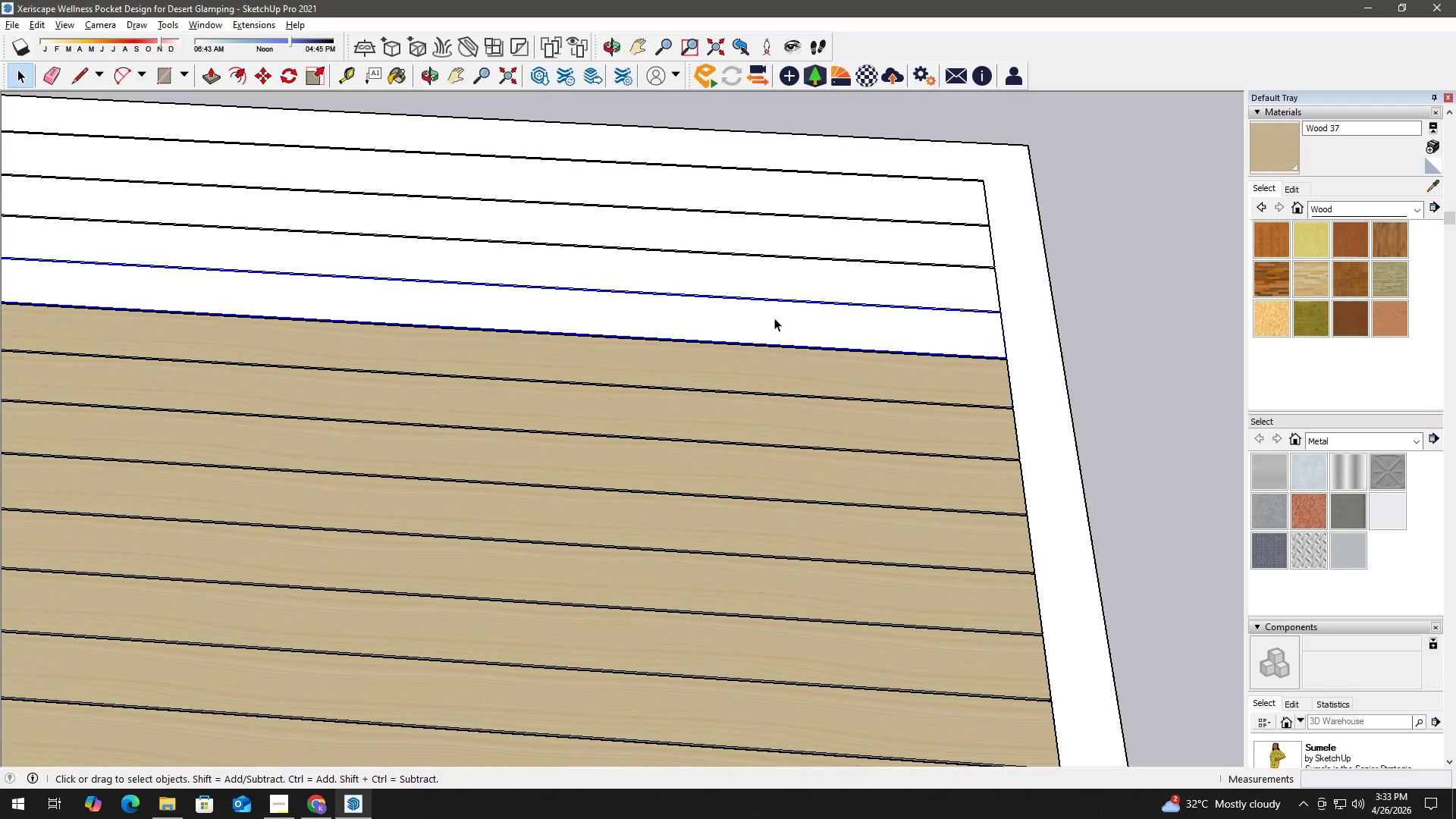 
right_click([774, 318])
 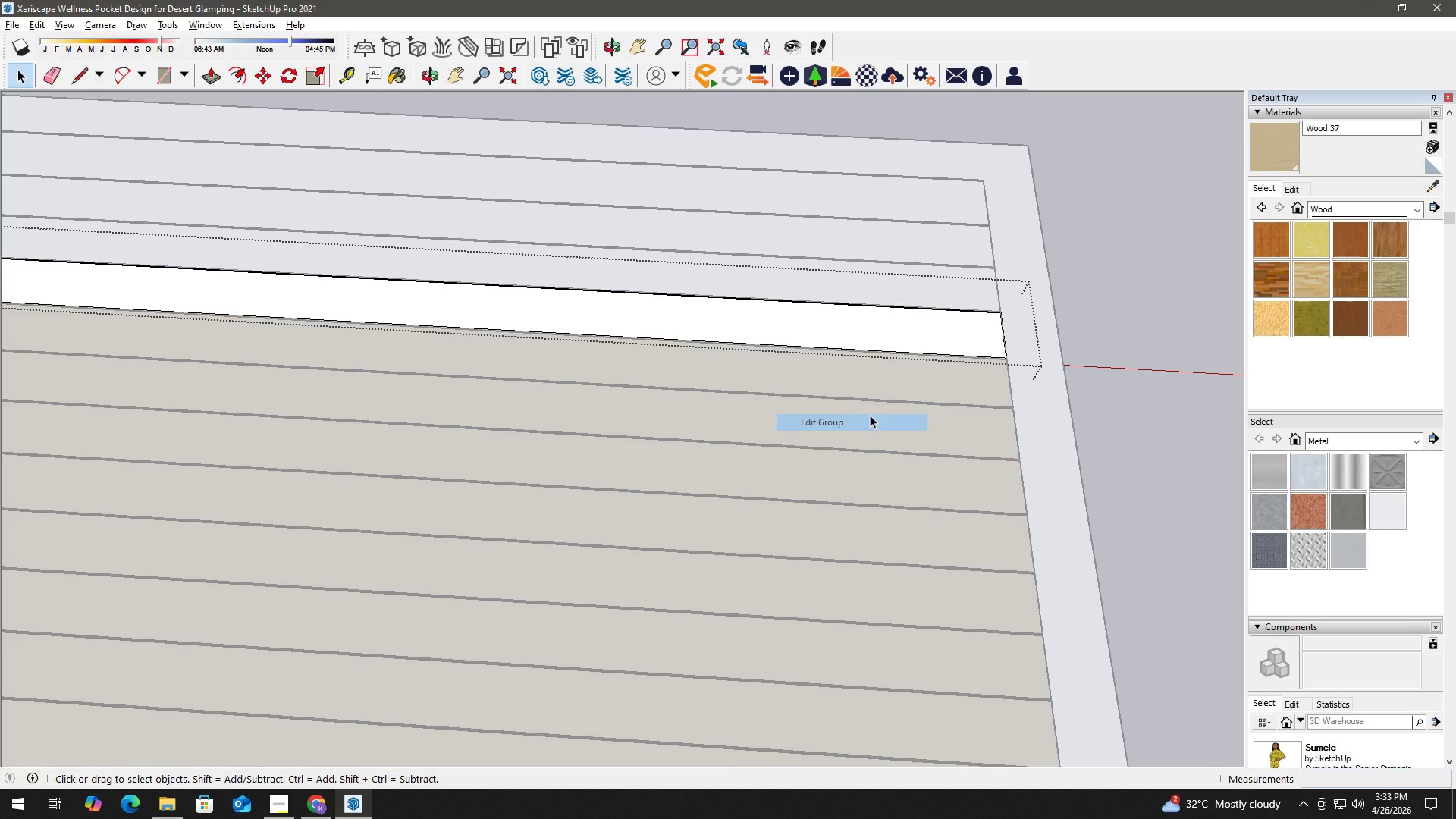 
double_click([805, 317])
 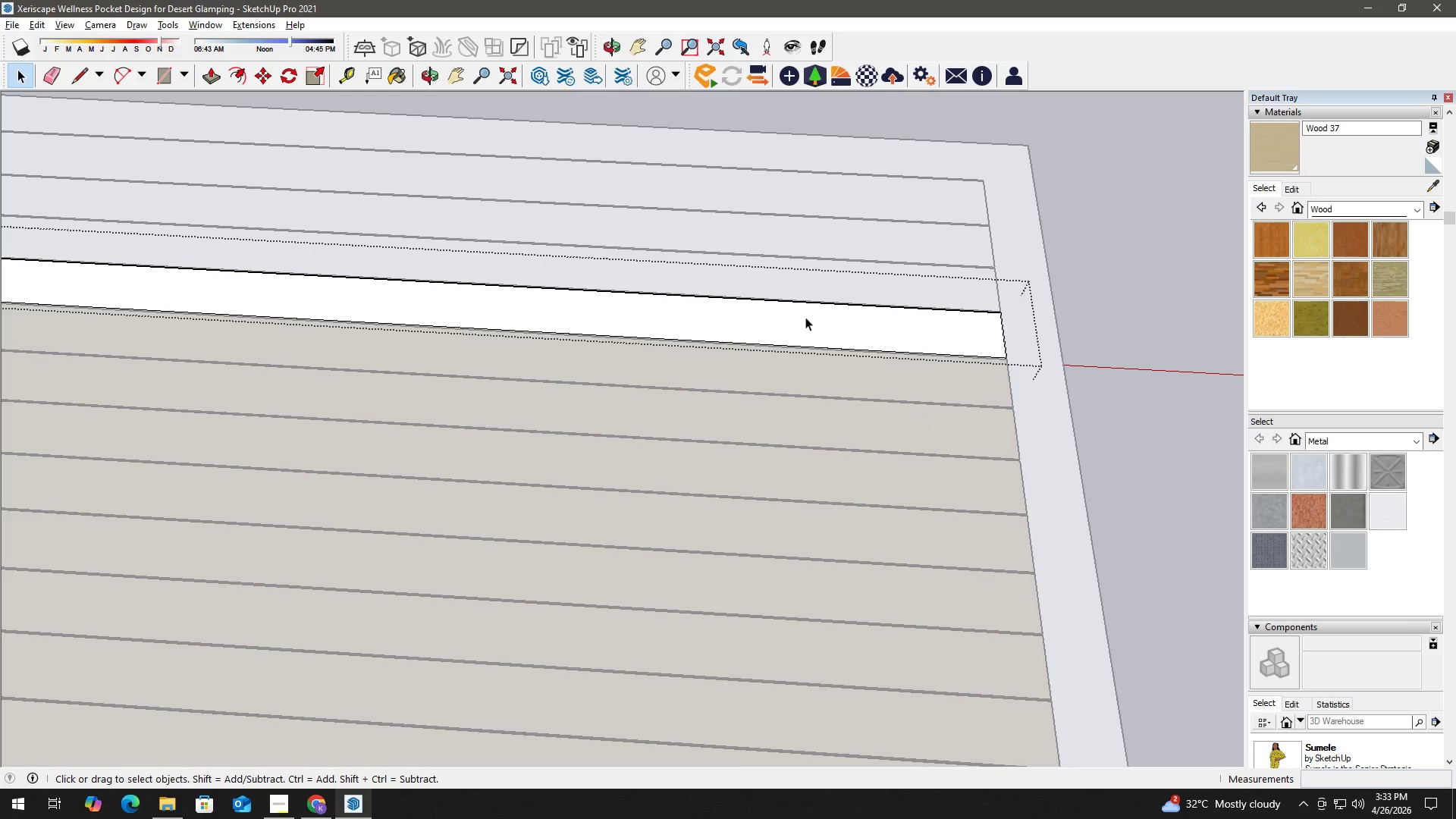 
right_click([805, 317])
 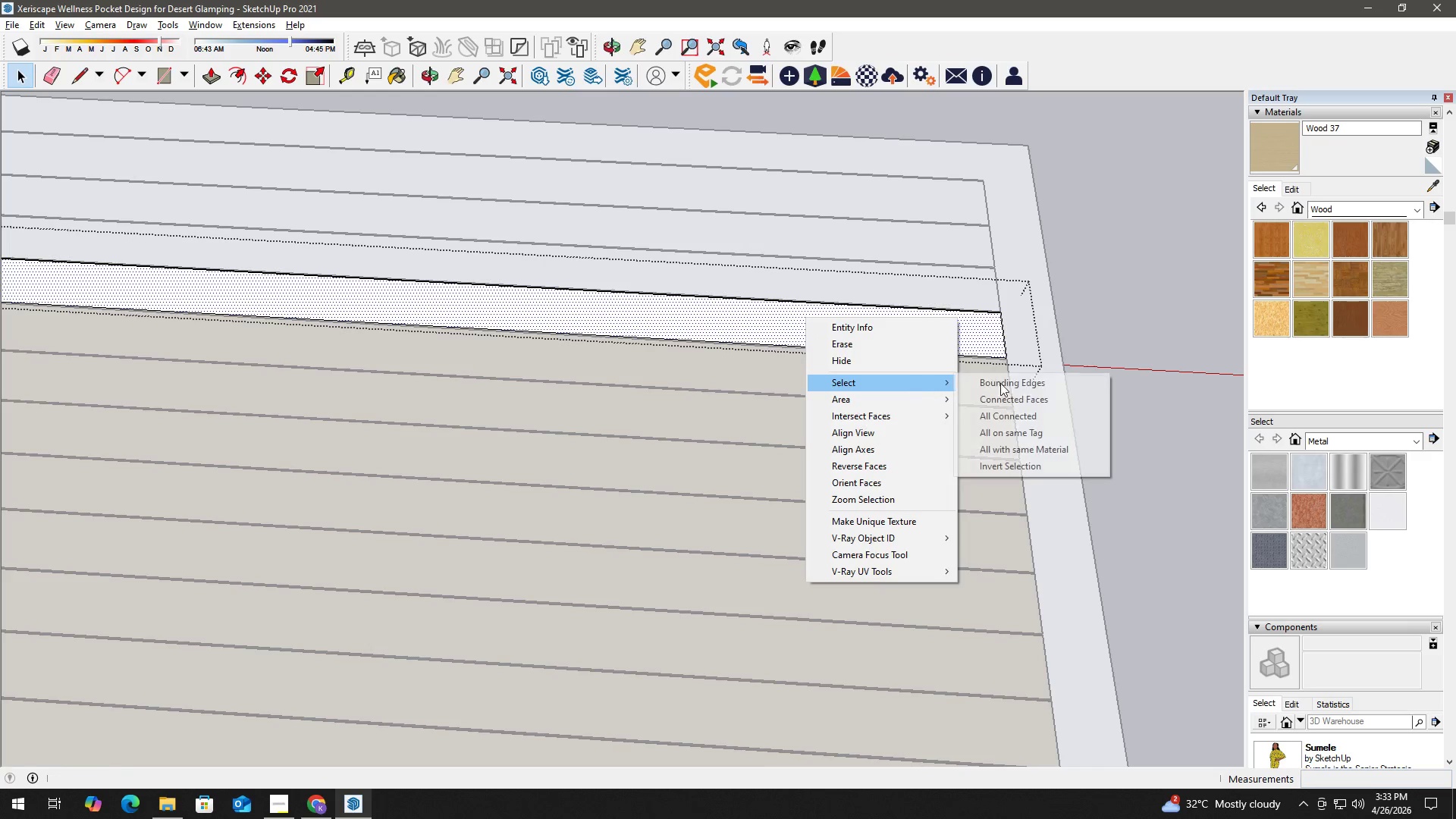 
left_click([1061, 413])
 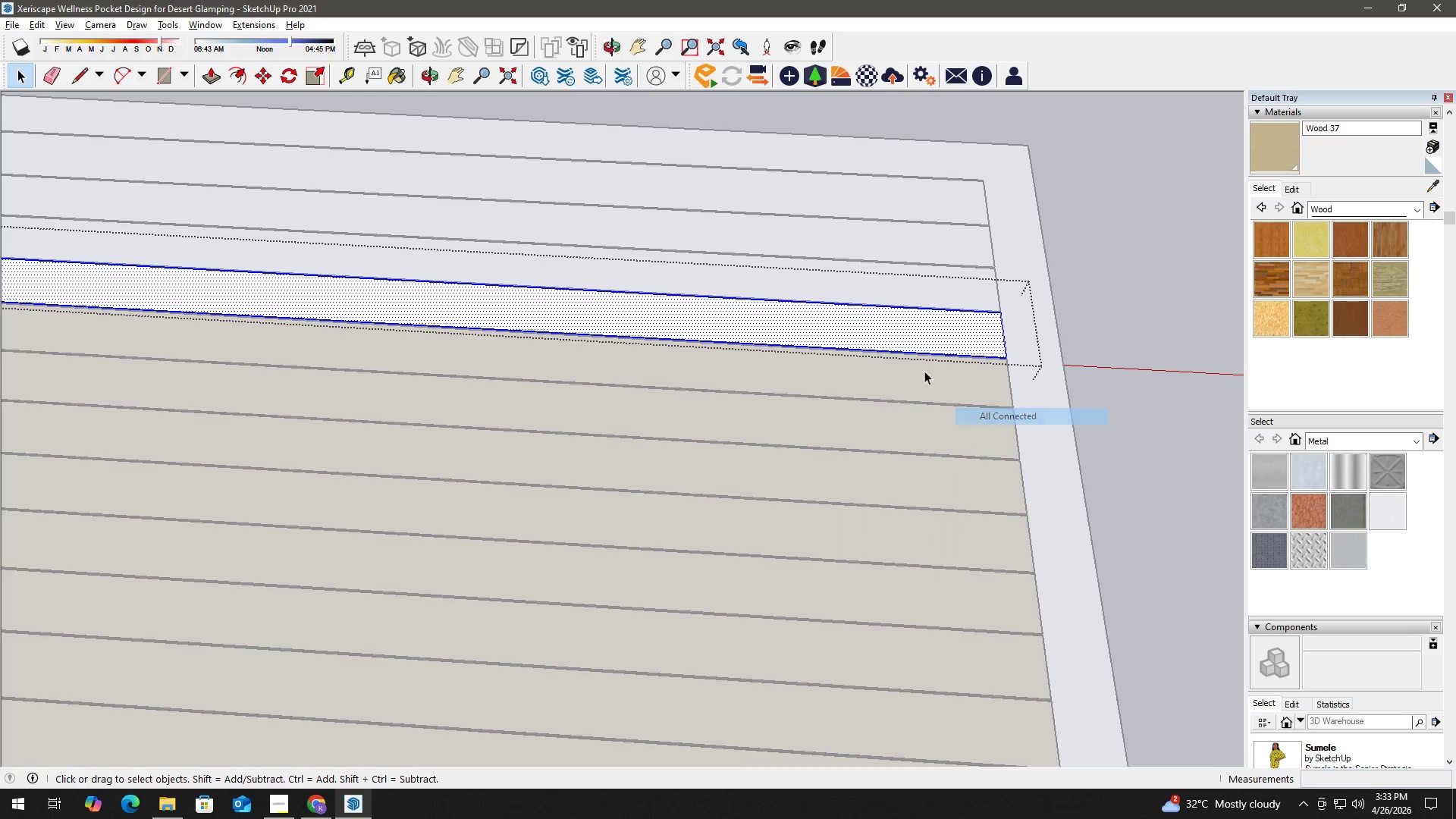 
hold_key(key=Space, duration=0.59)
 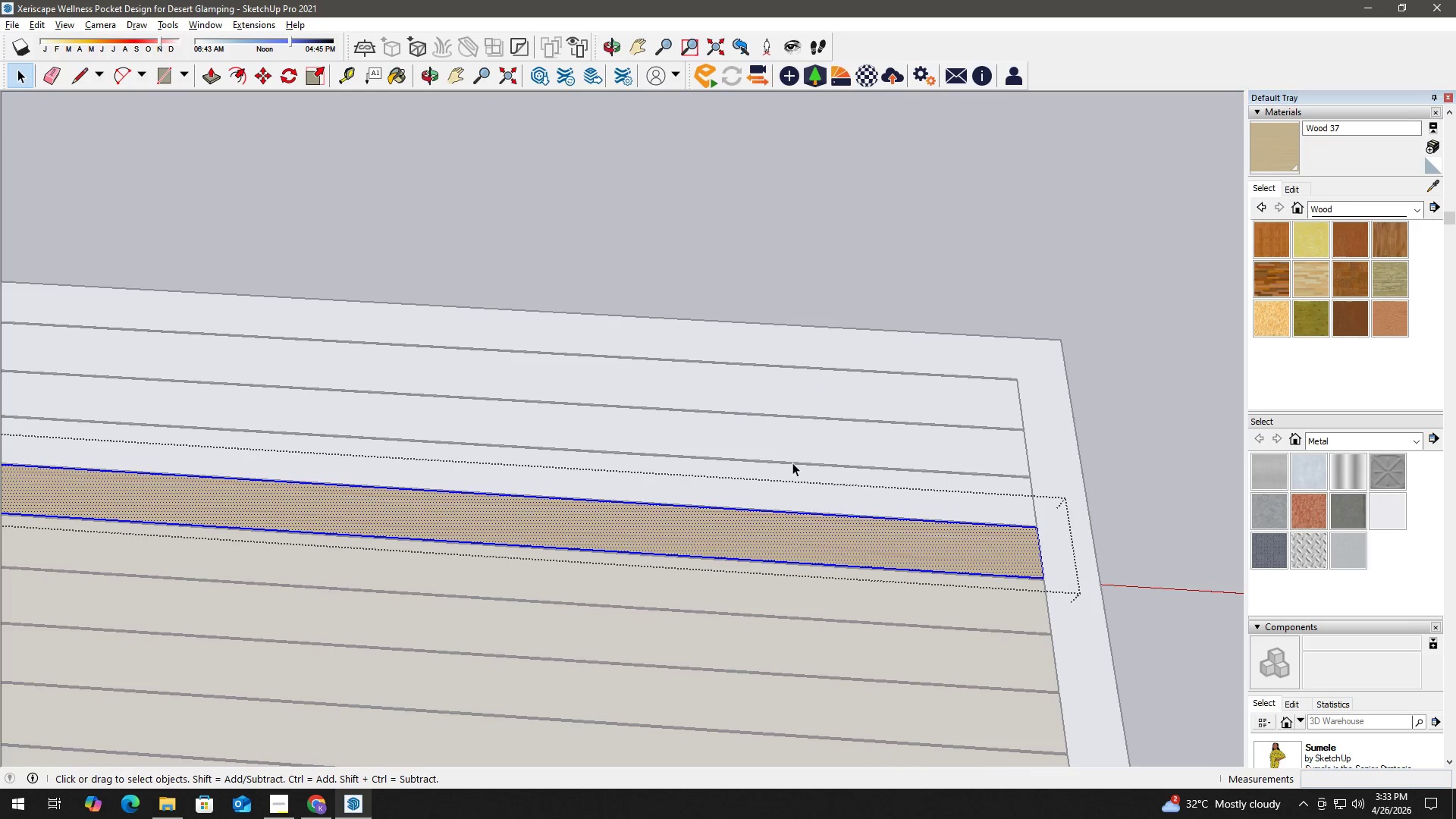 
key(B)
 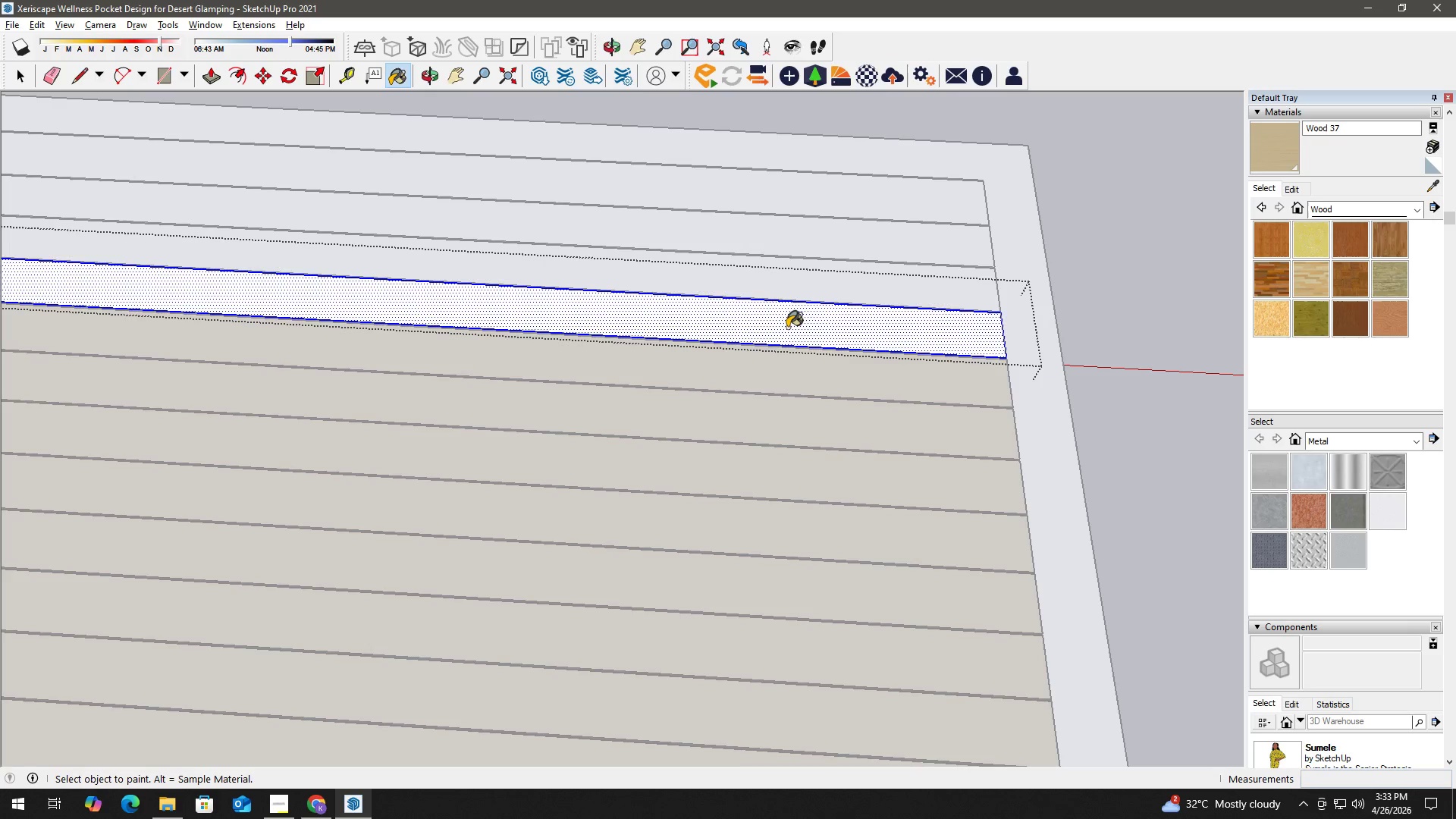 
left_click([786, 327])
 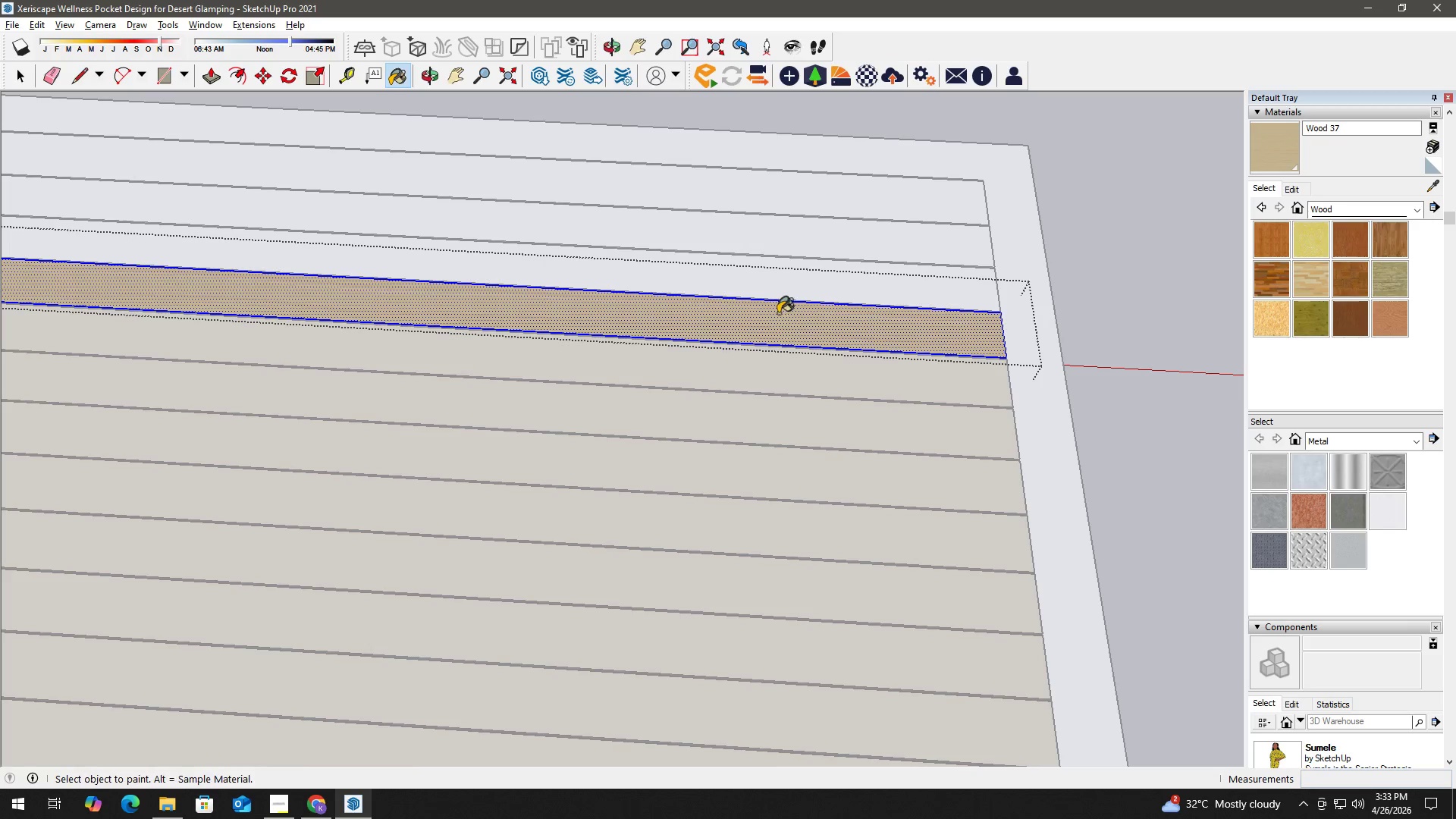 
key(H)
 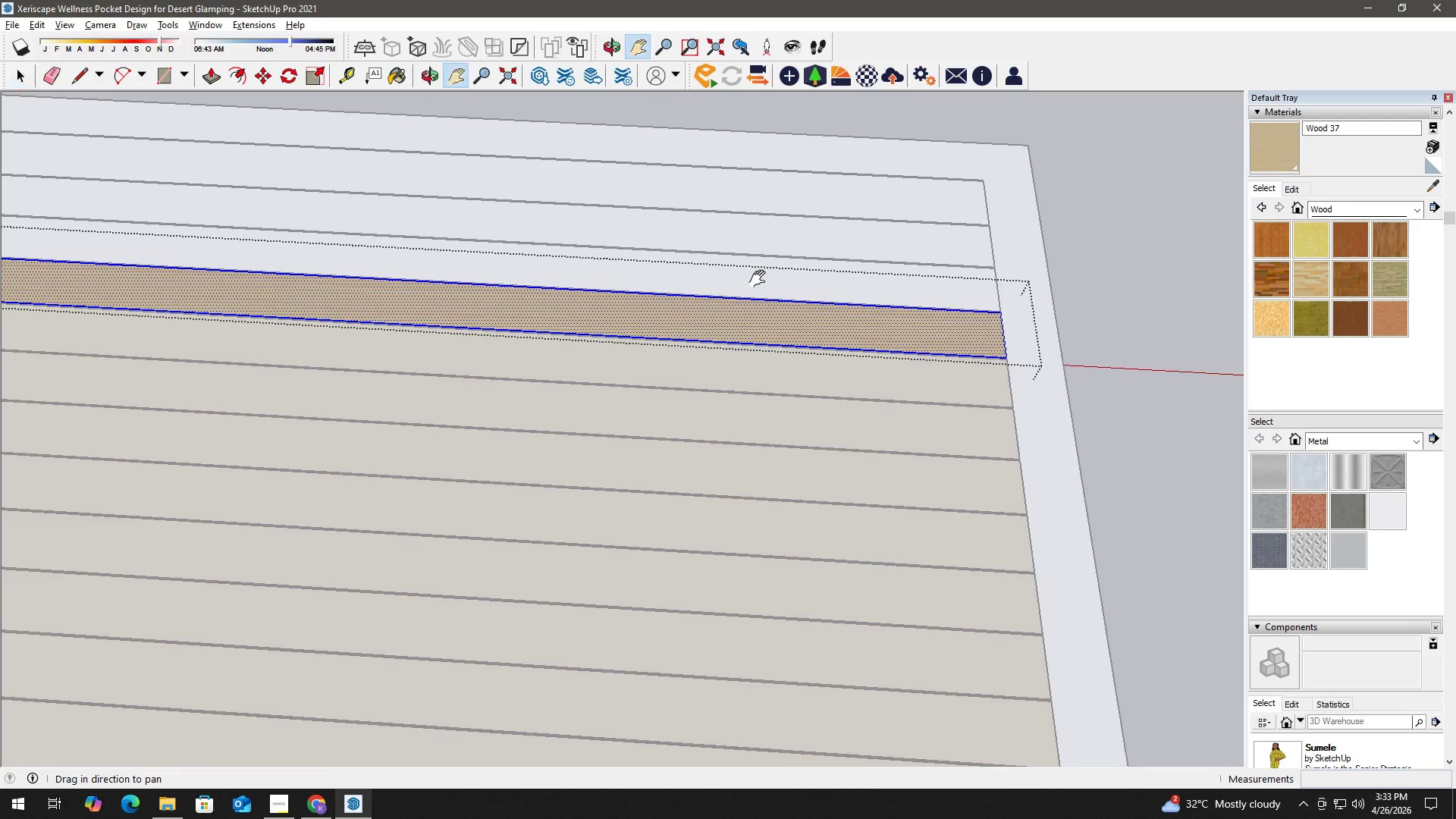 
left_click_drag(start_coordinate=[761, 280], to_coordinate=[796, 491])
 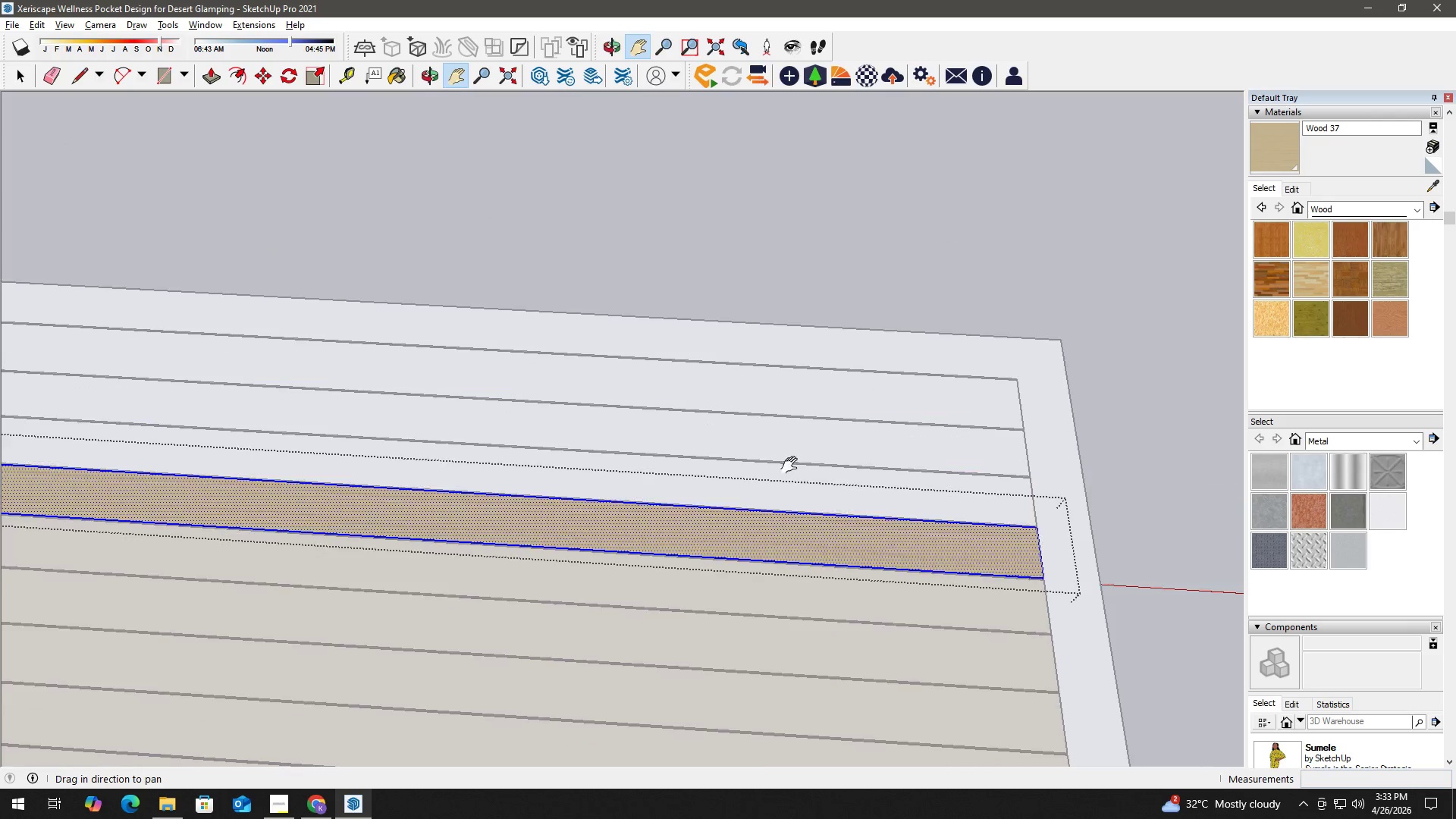 
key(Space)
 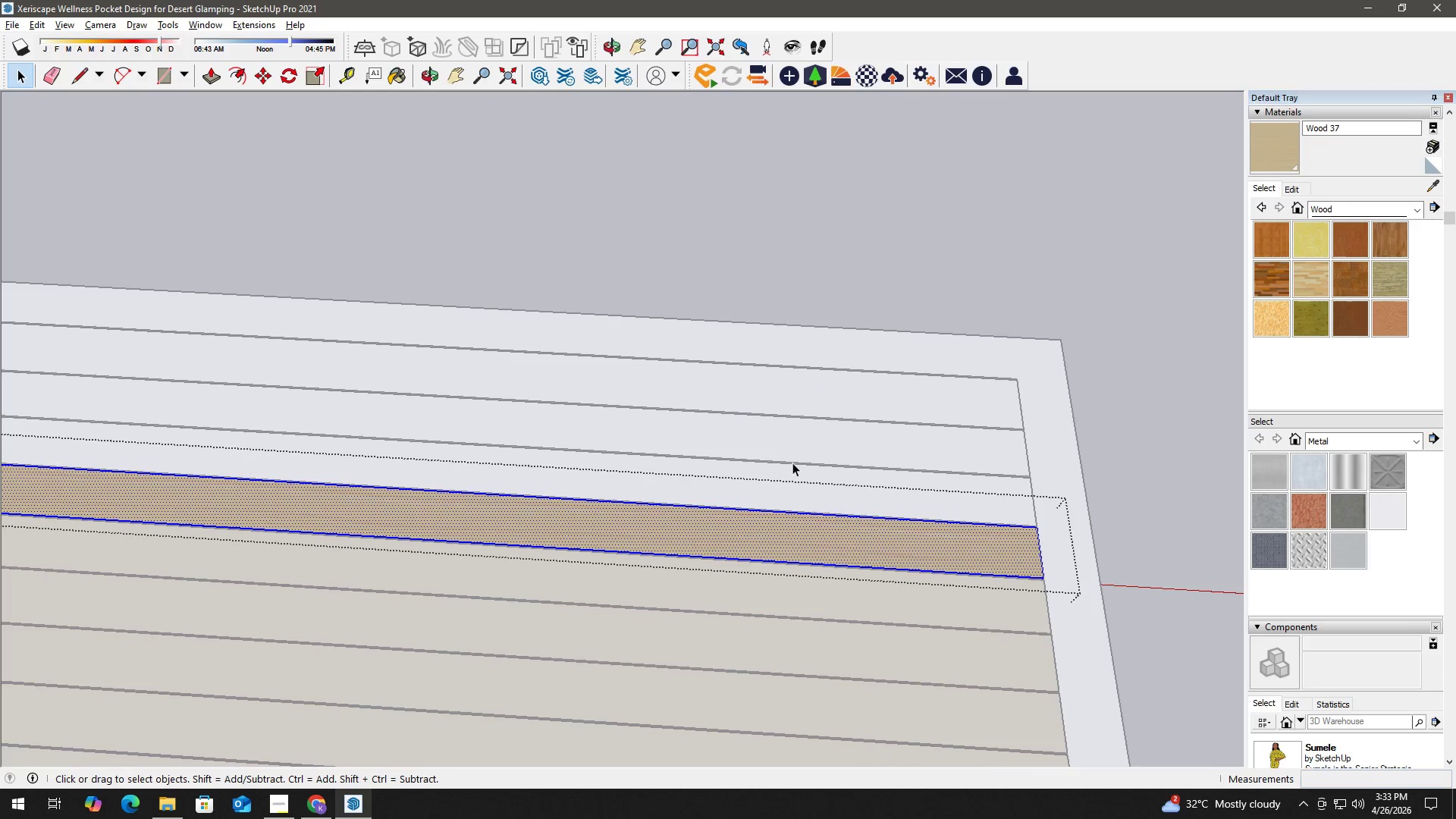 
triple_click([794, 462])
 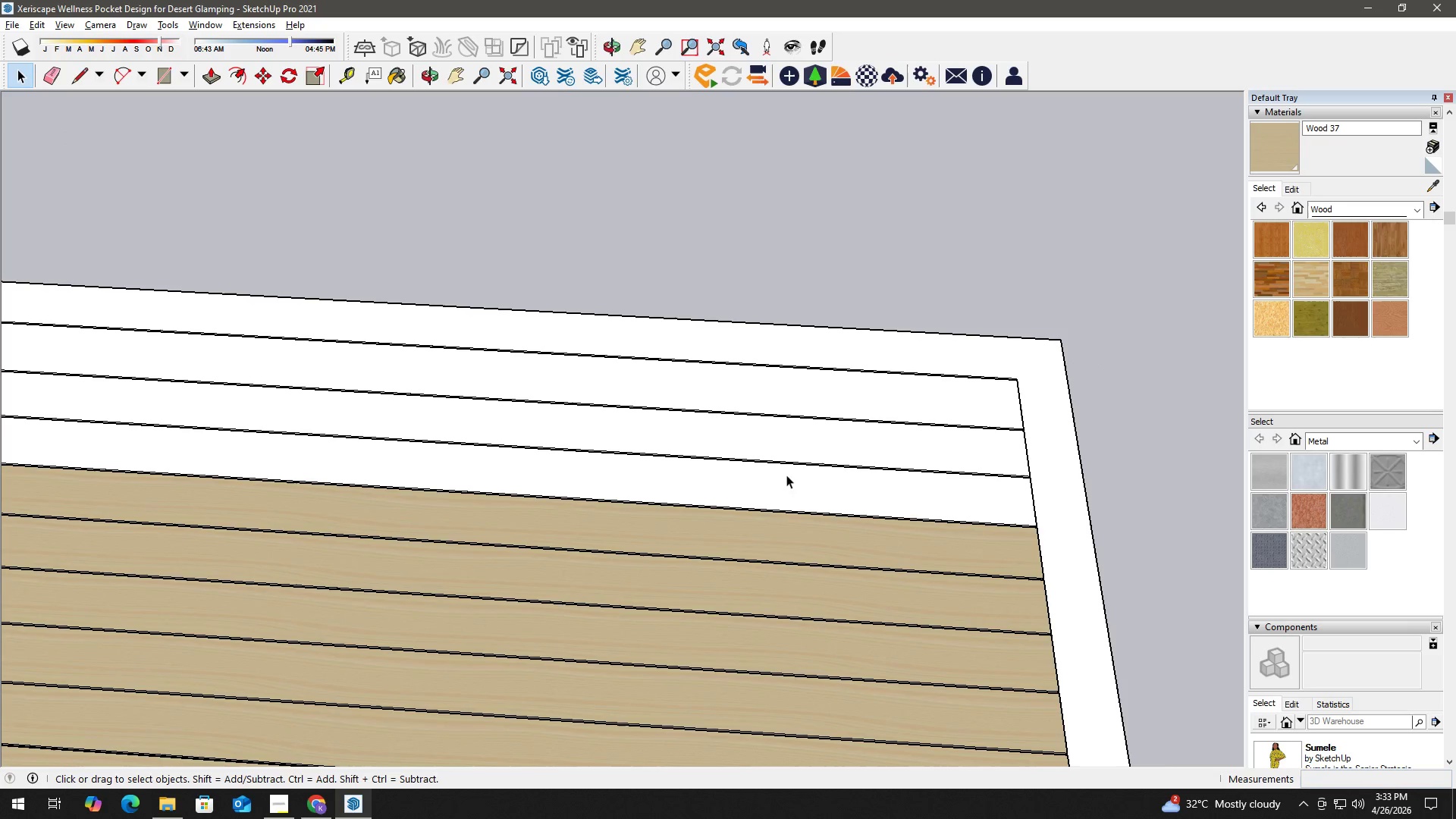 
triple_click([786, 475])
 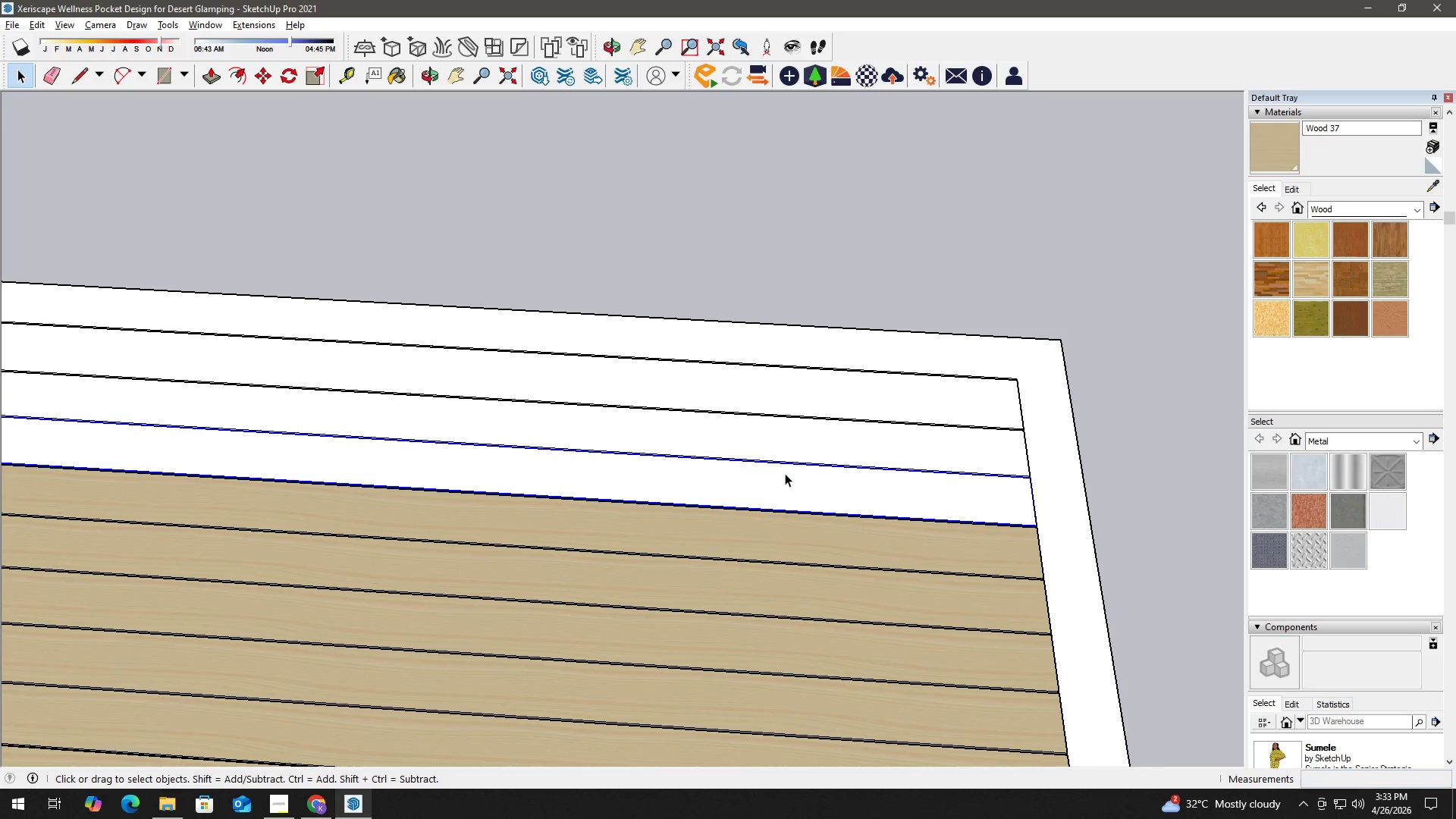 
double_click([785, 473])
 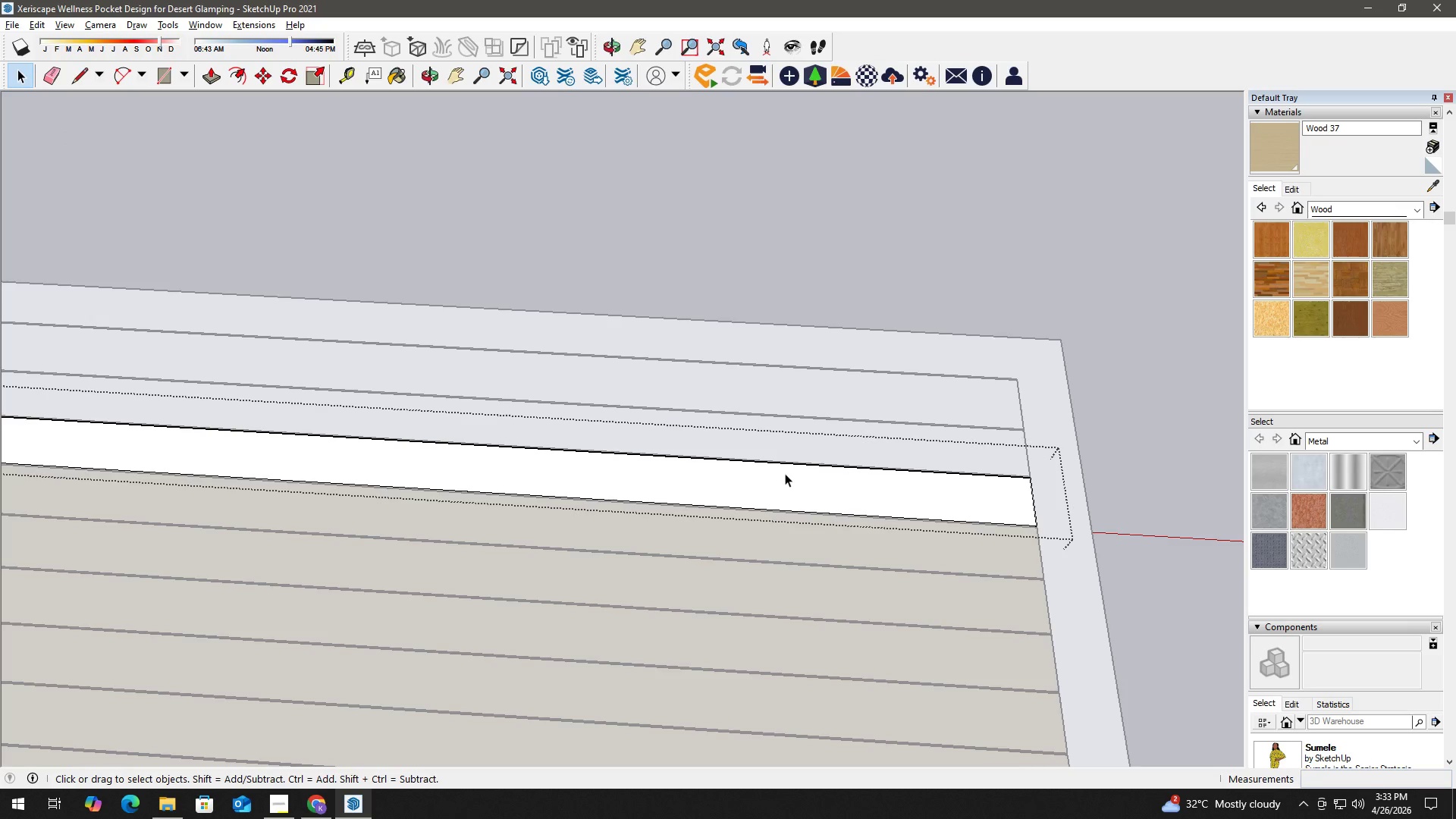 
left_click([785, 473])
 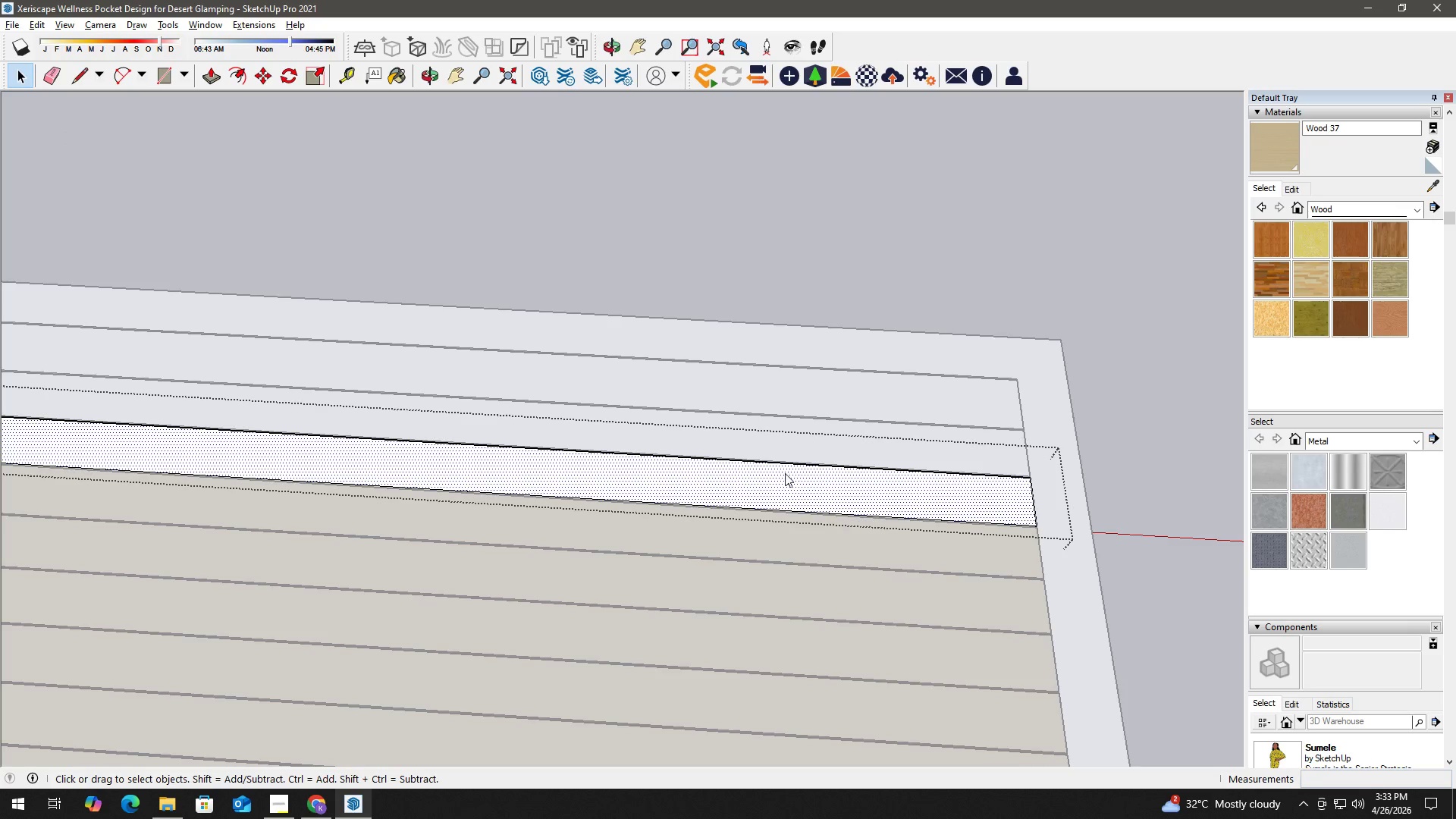 
right_click([785, 473])
 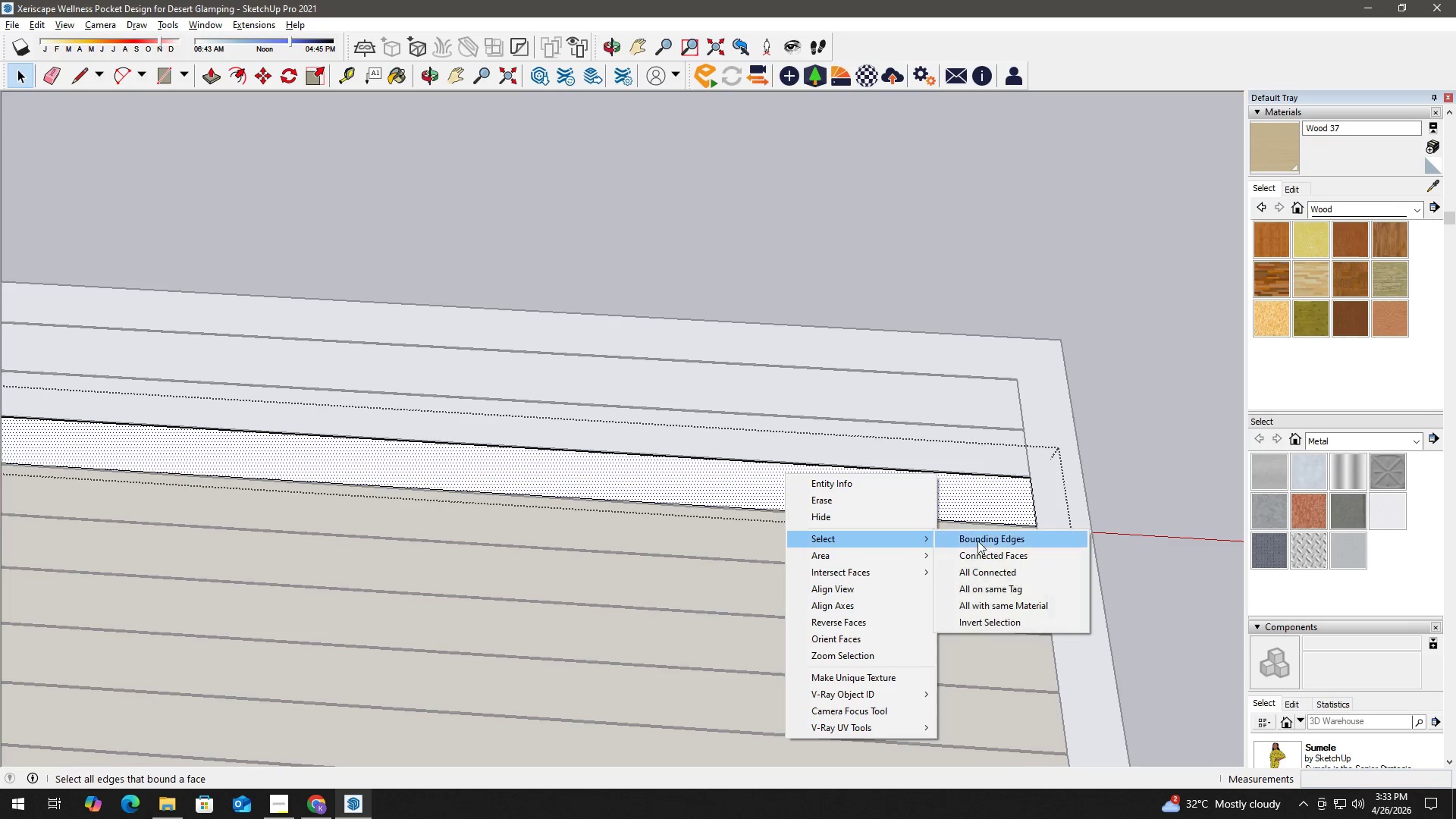 
left_click([1006, 574])
 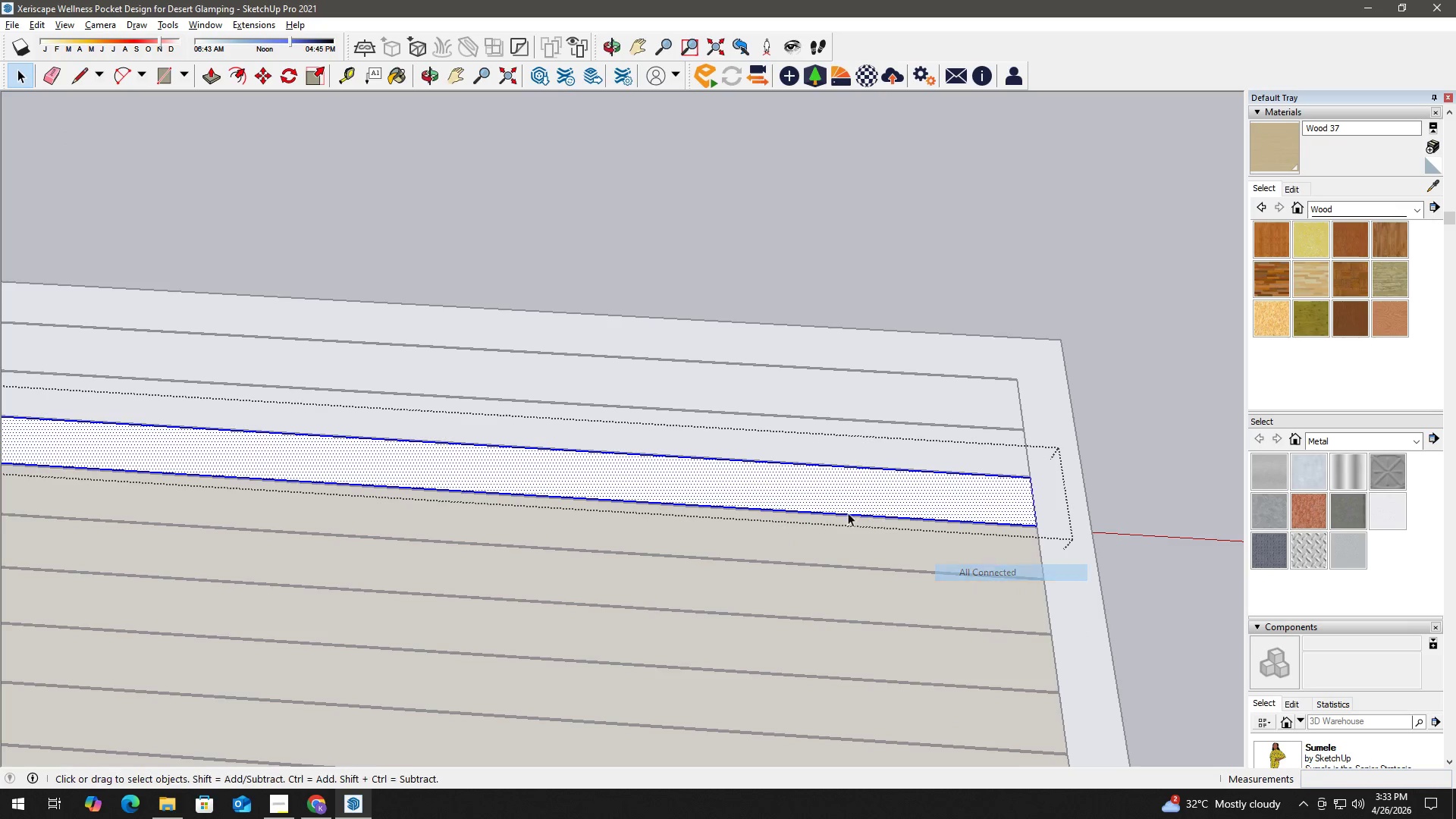 
key(Space)
 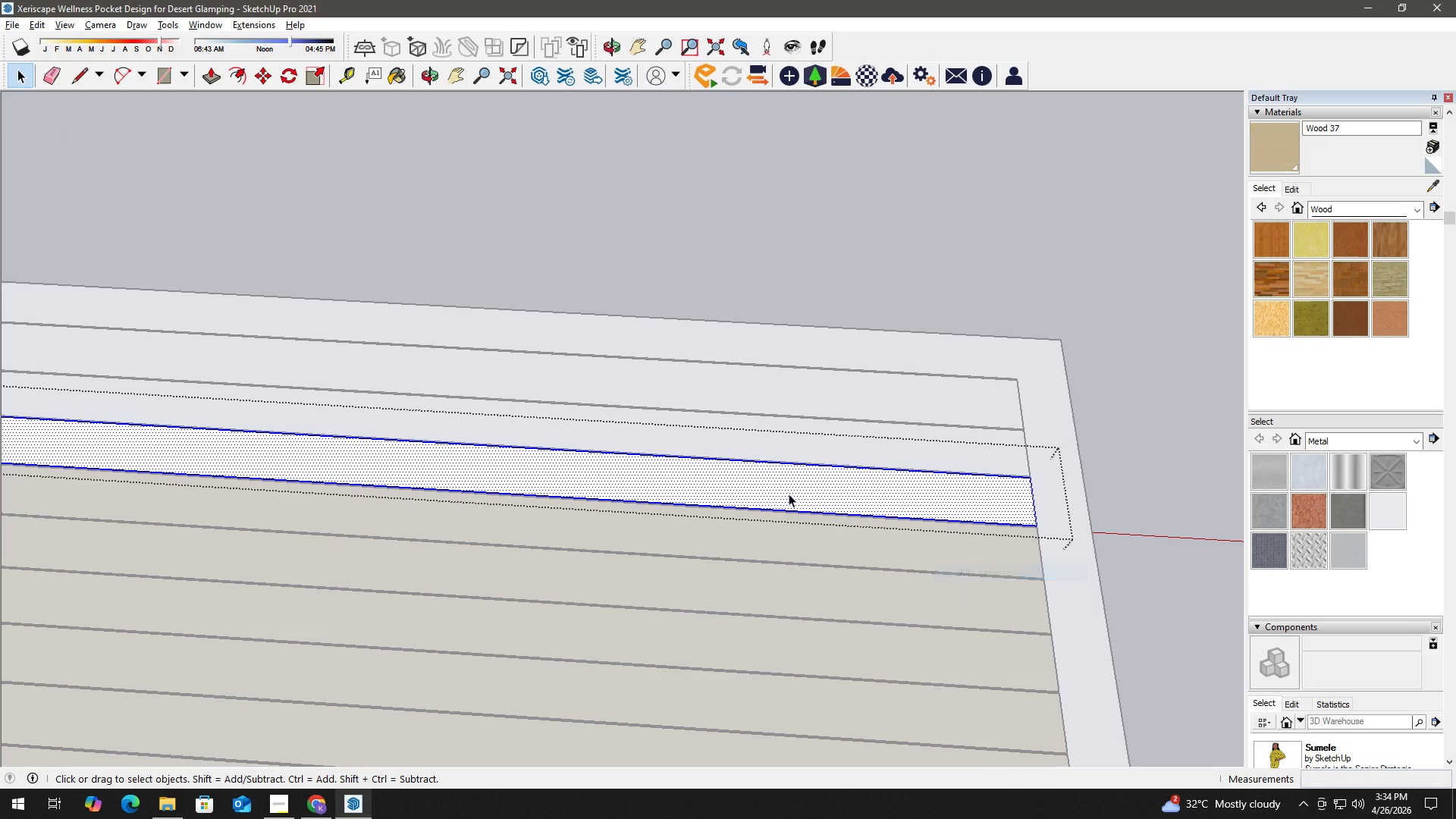 
key(B)
 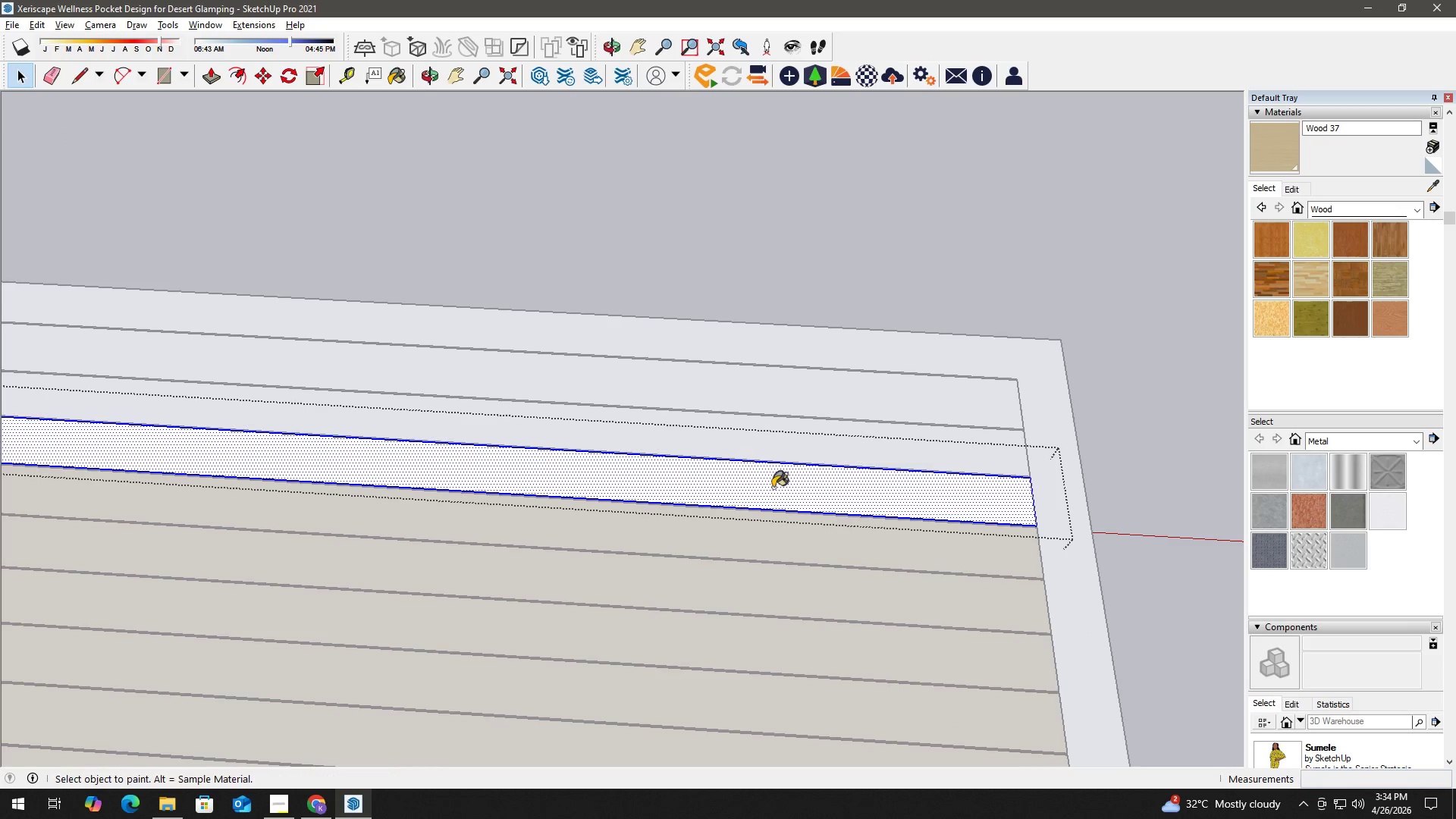 
left_click([773, 488])
 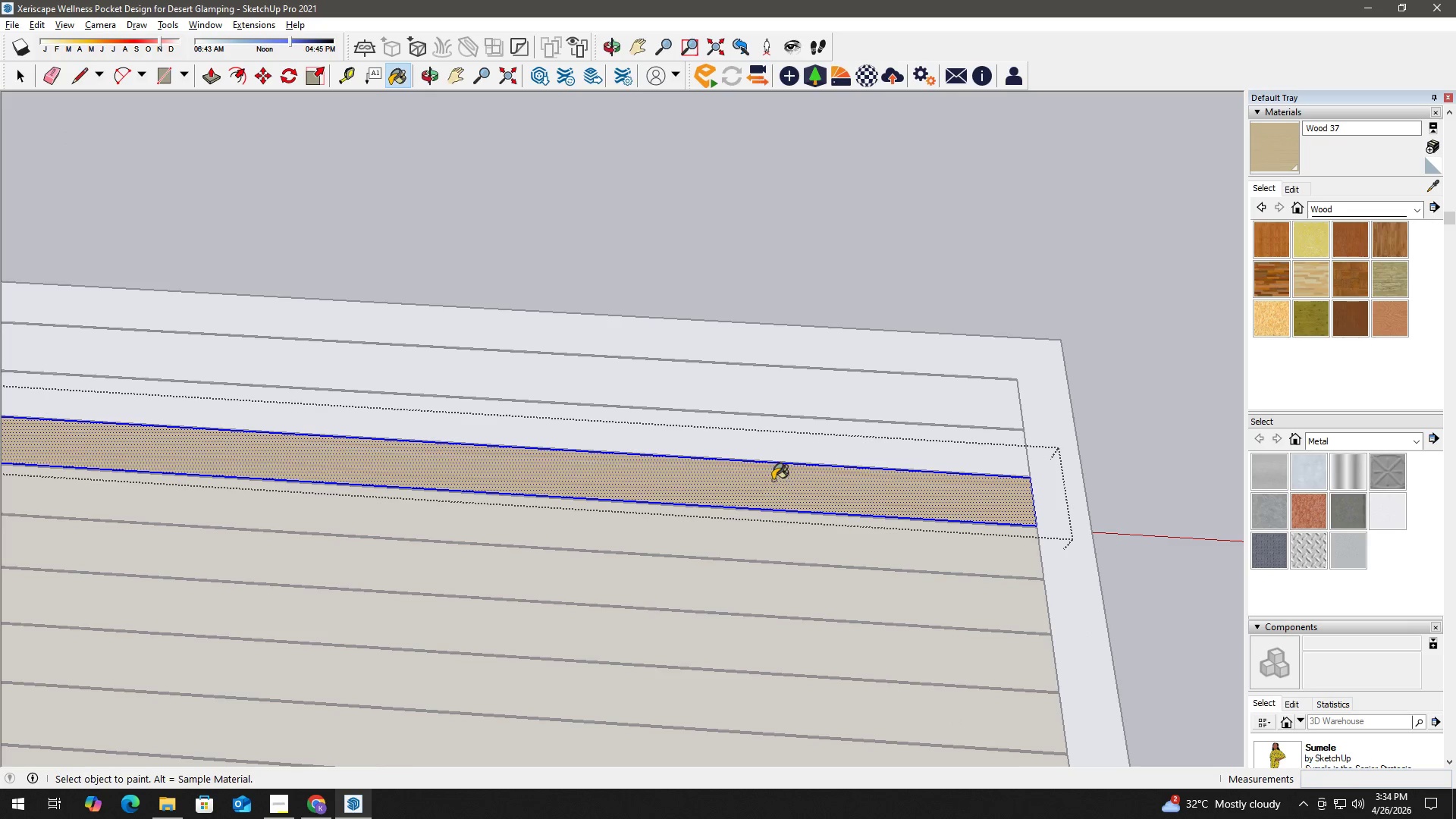 
key(Space)
 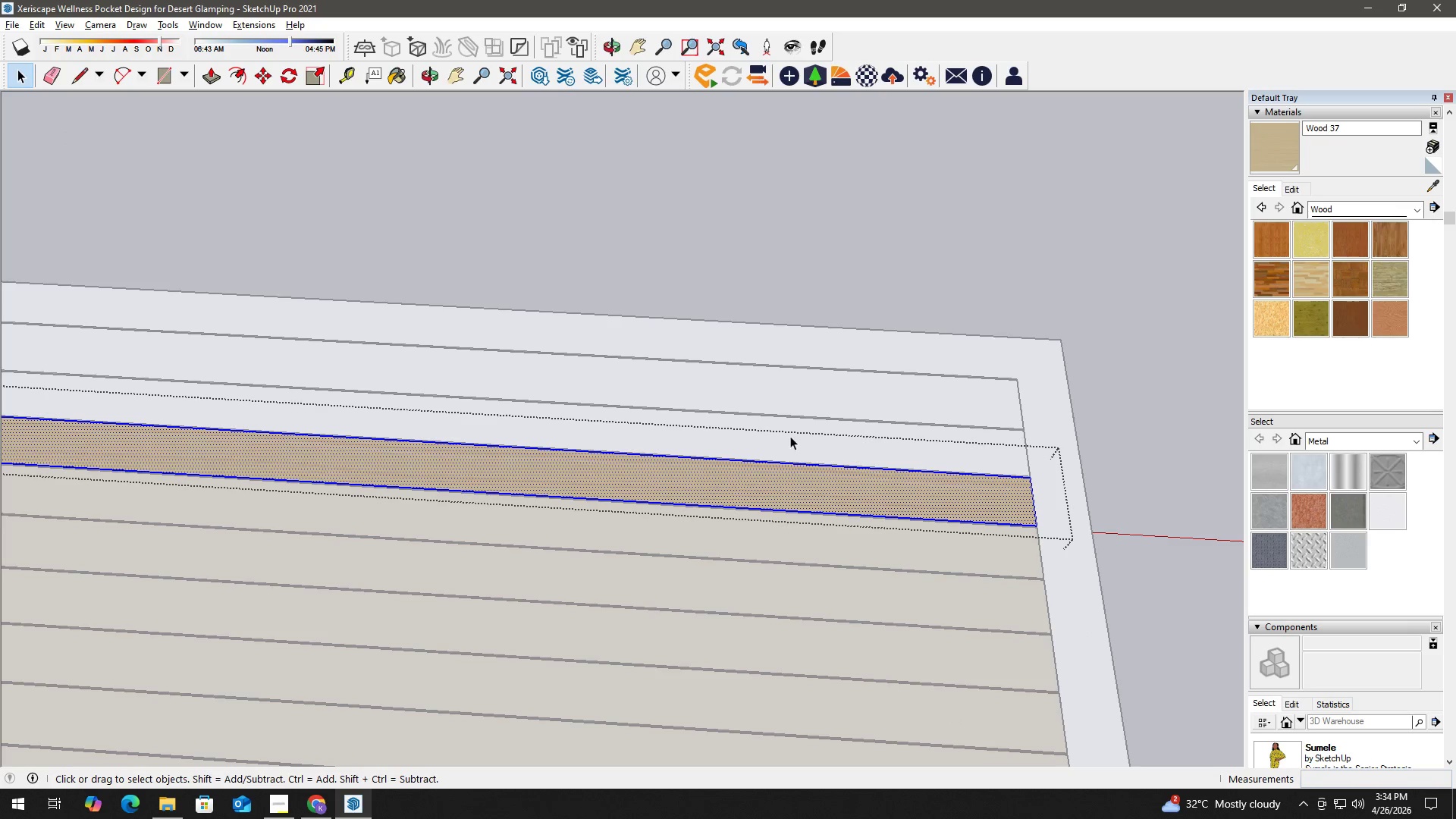 
double_click([790, 436])
 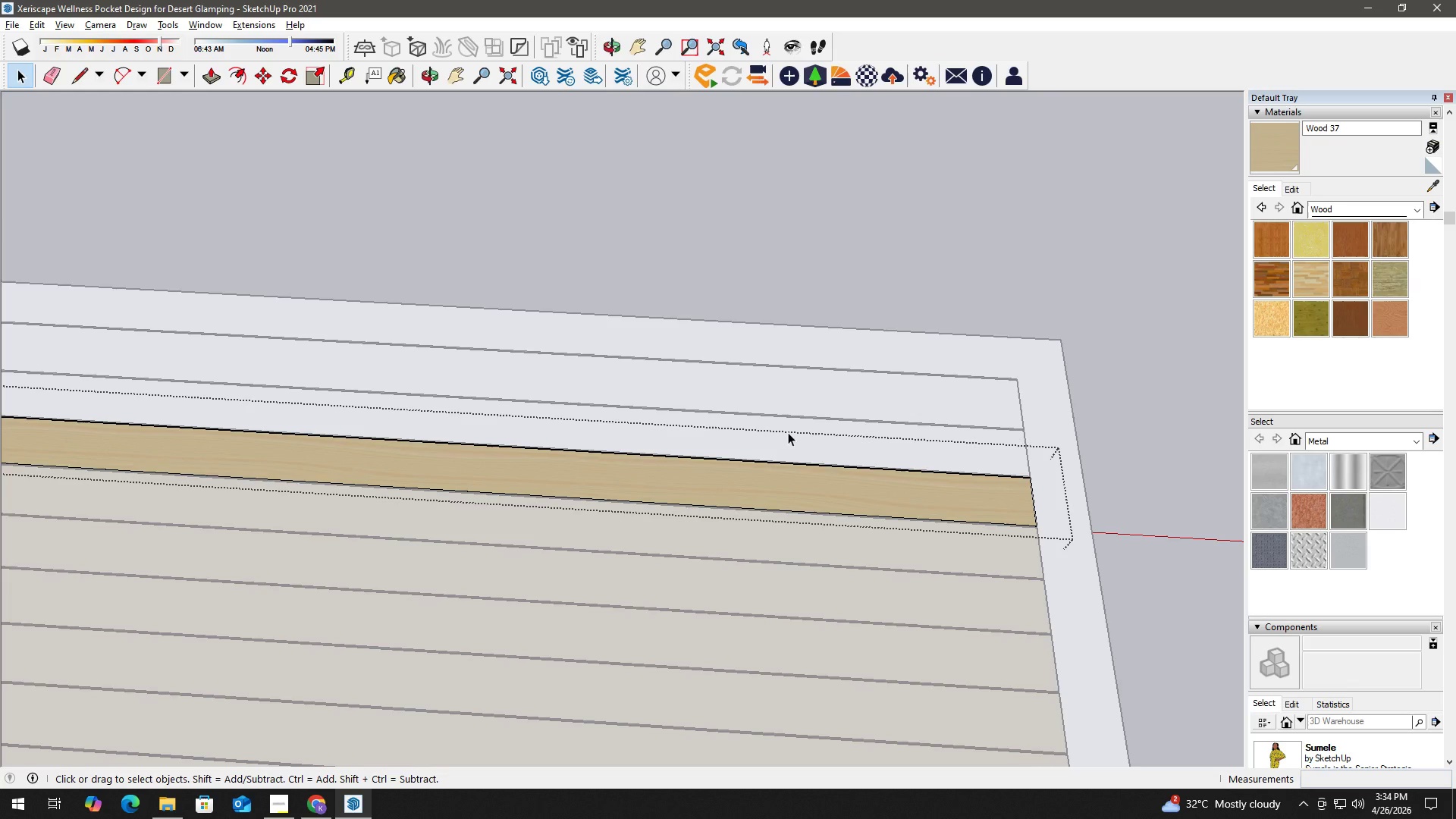 
triple_click([788, 431])
 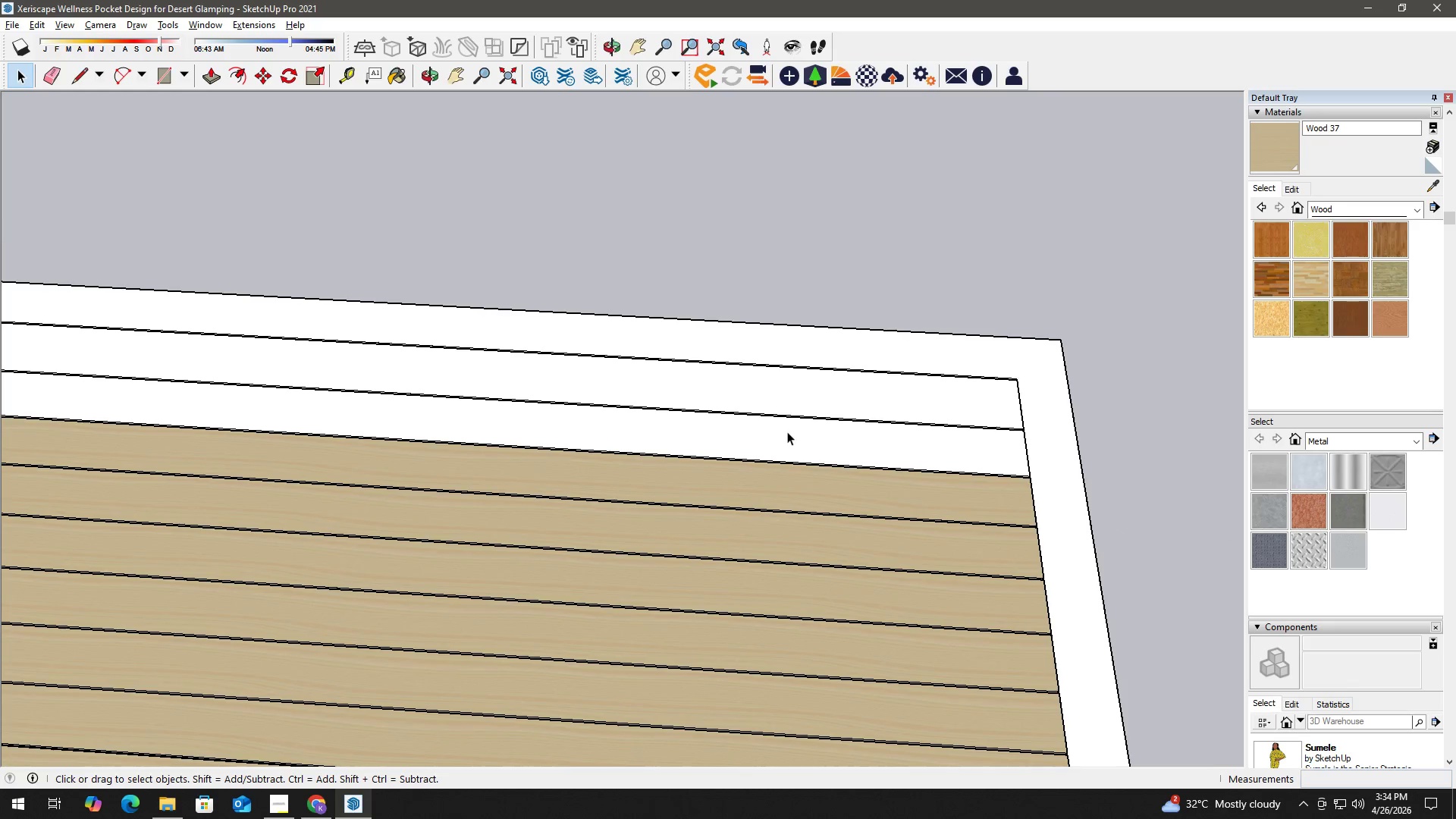 
triple_click([777, 429])
 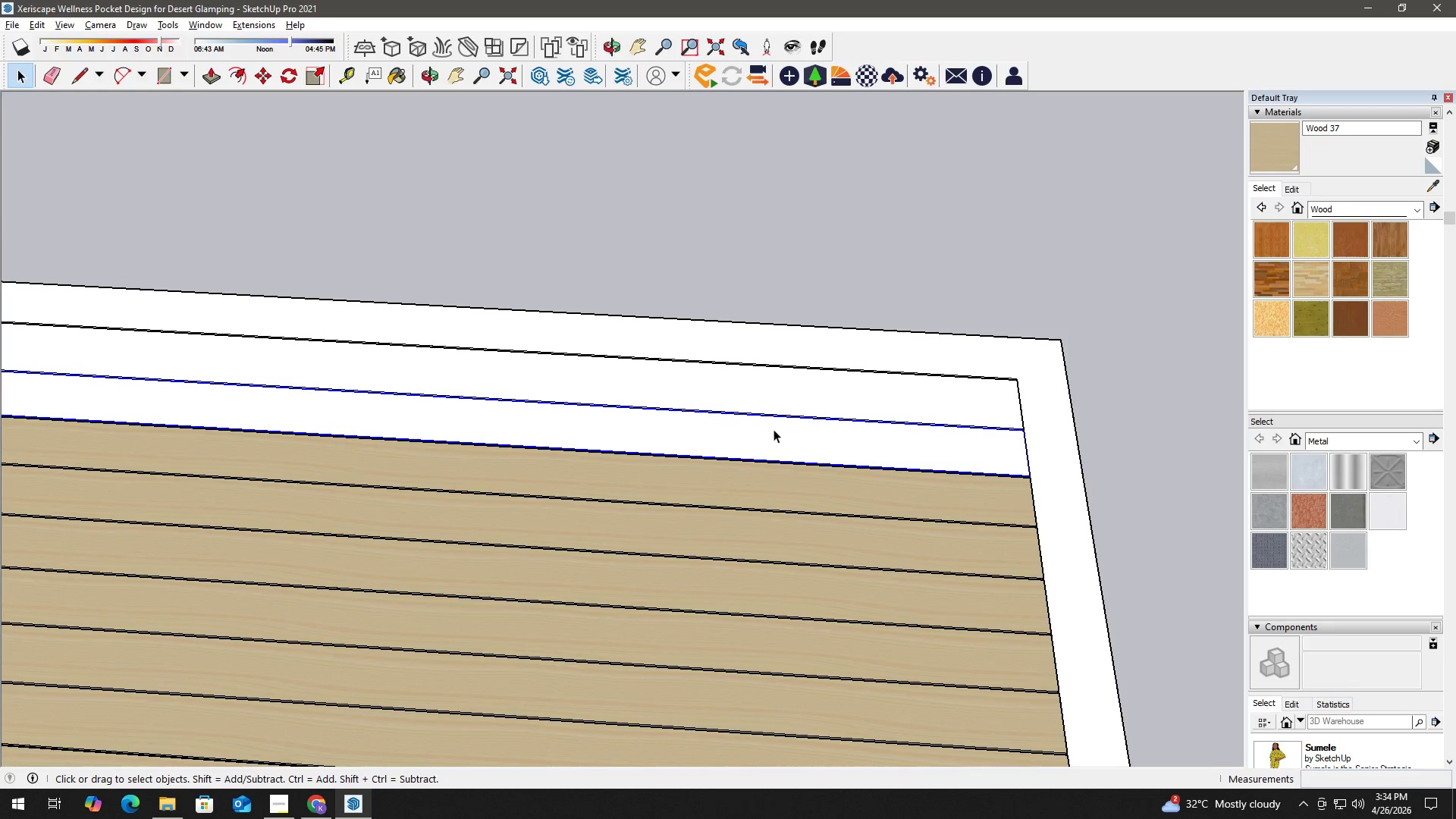 
left_click([774, 429])
 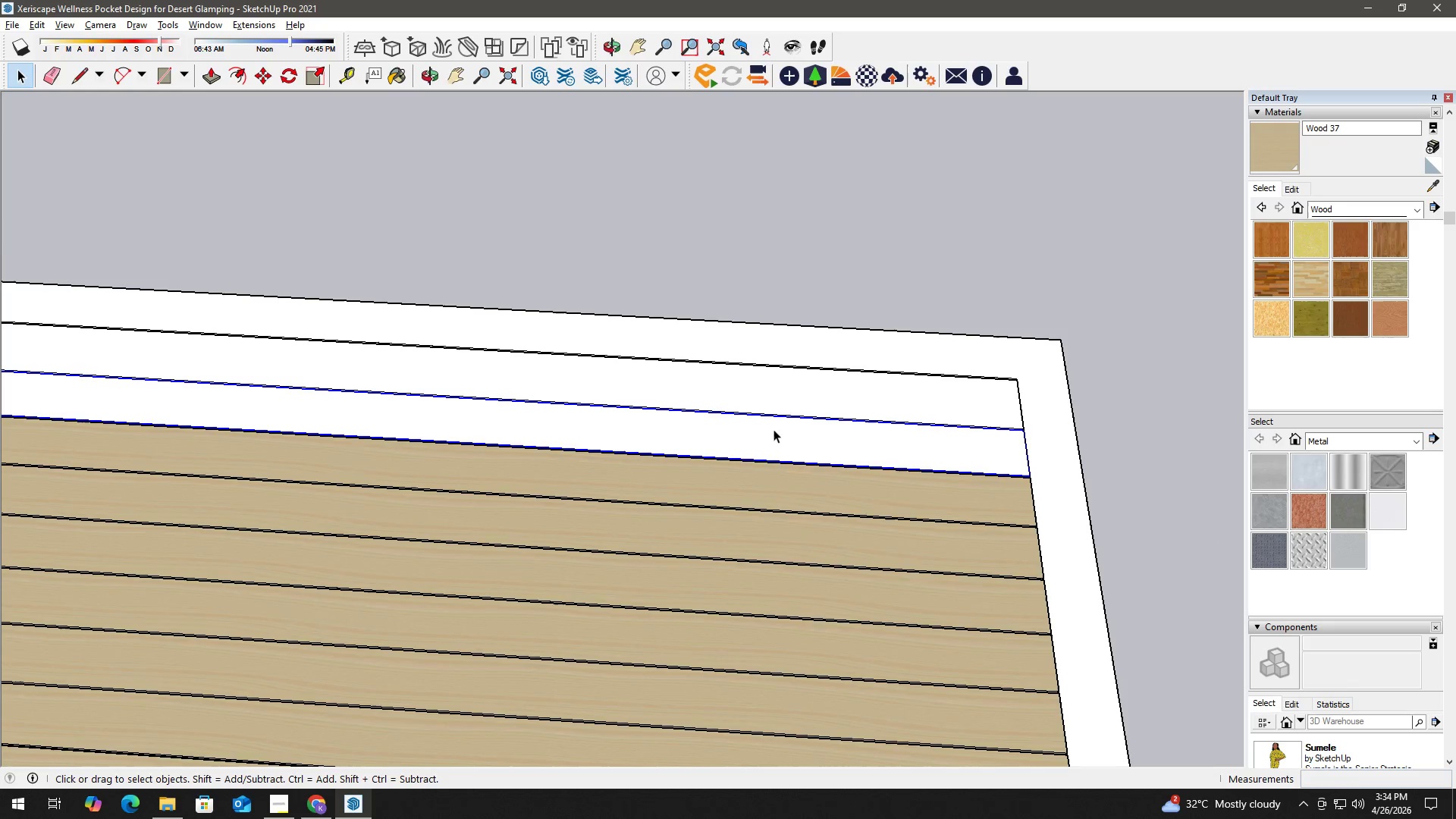 
right_click([774, 429])
 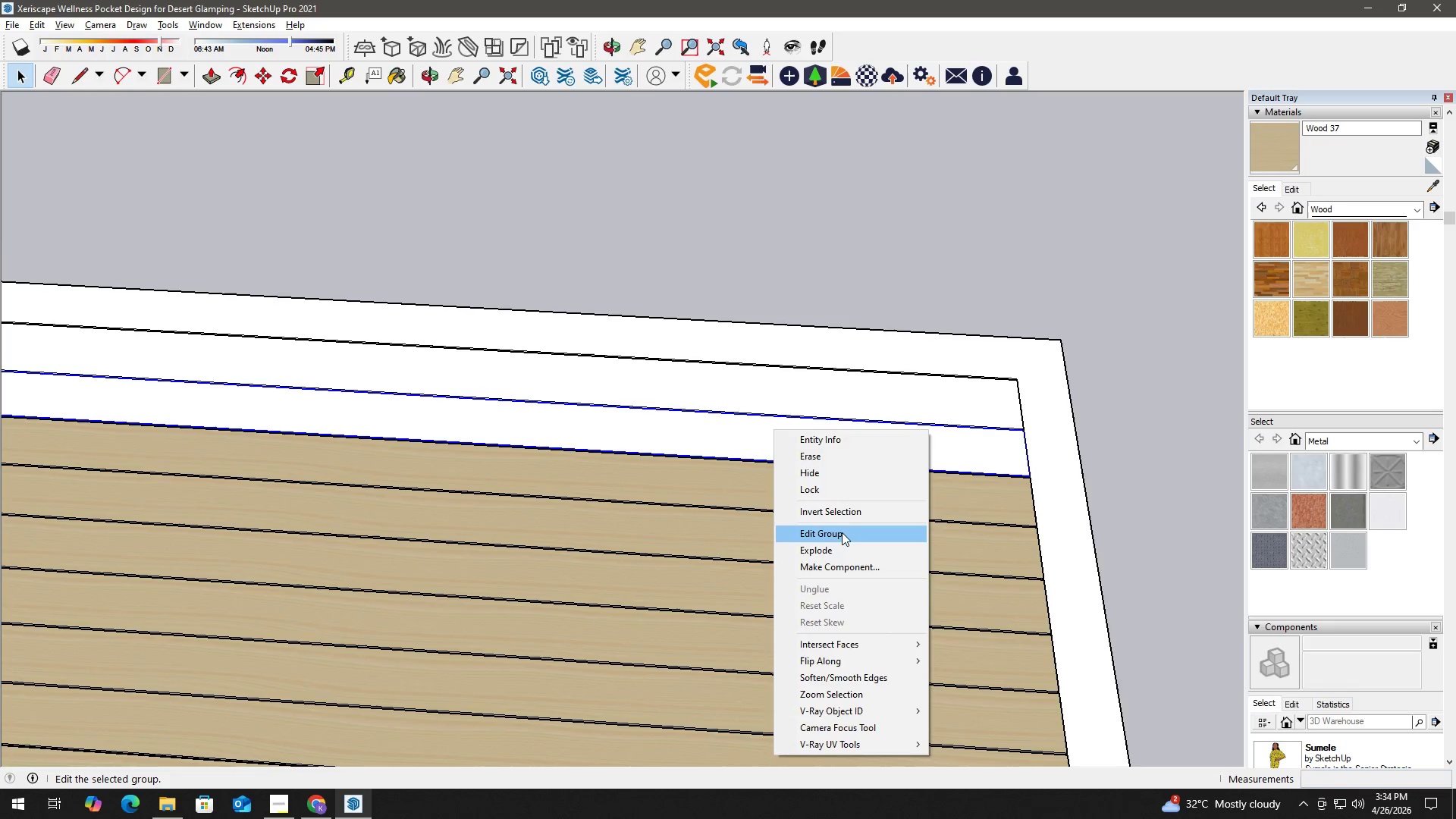 
double_click([800, 428])
 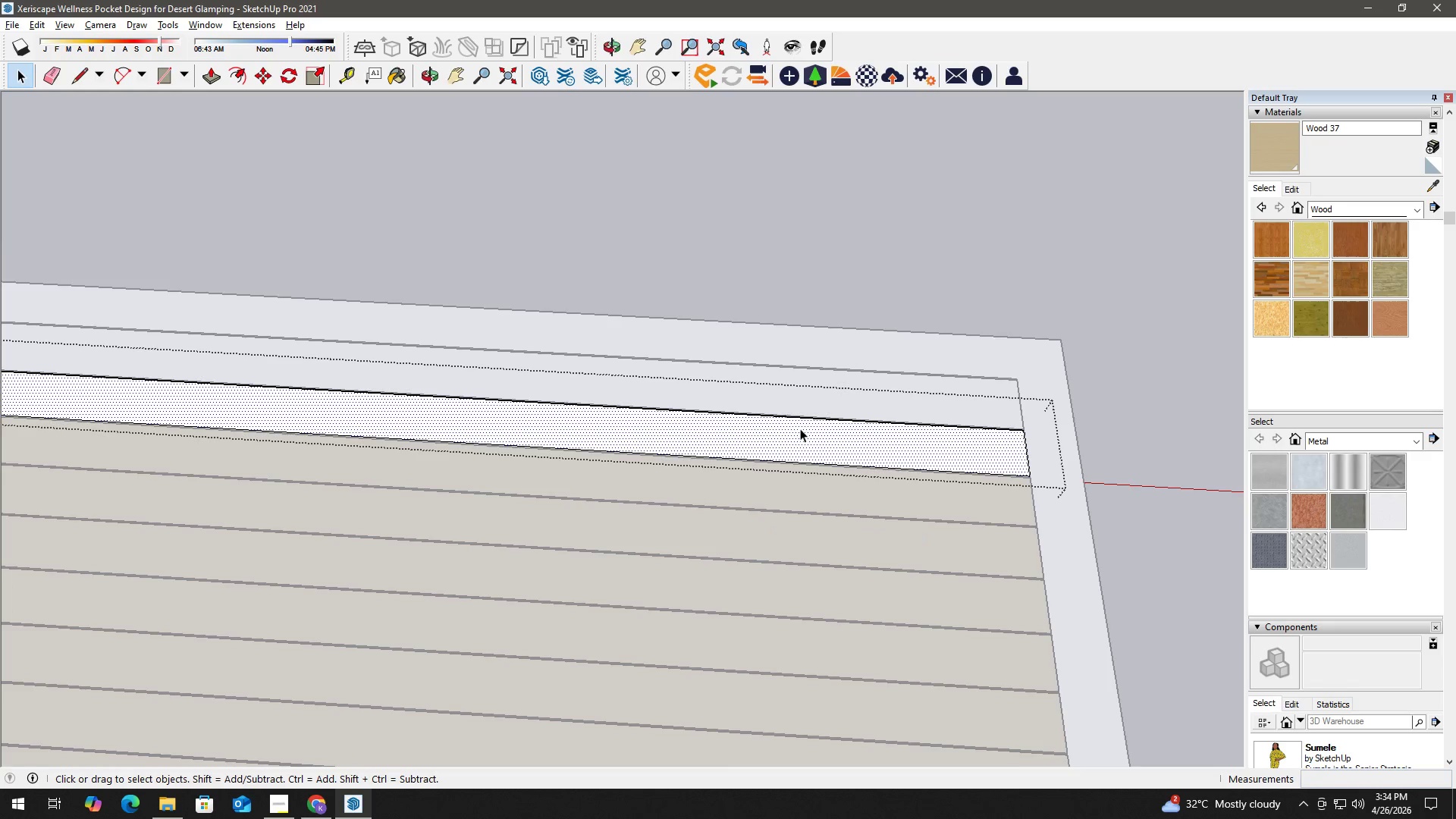 
right_click([800, 428])
 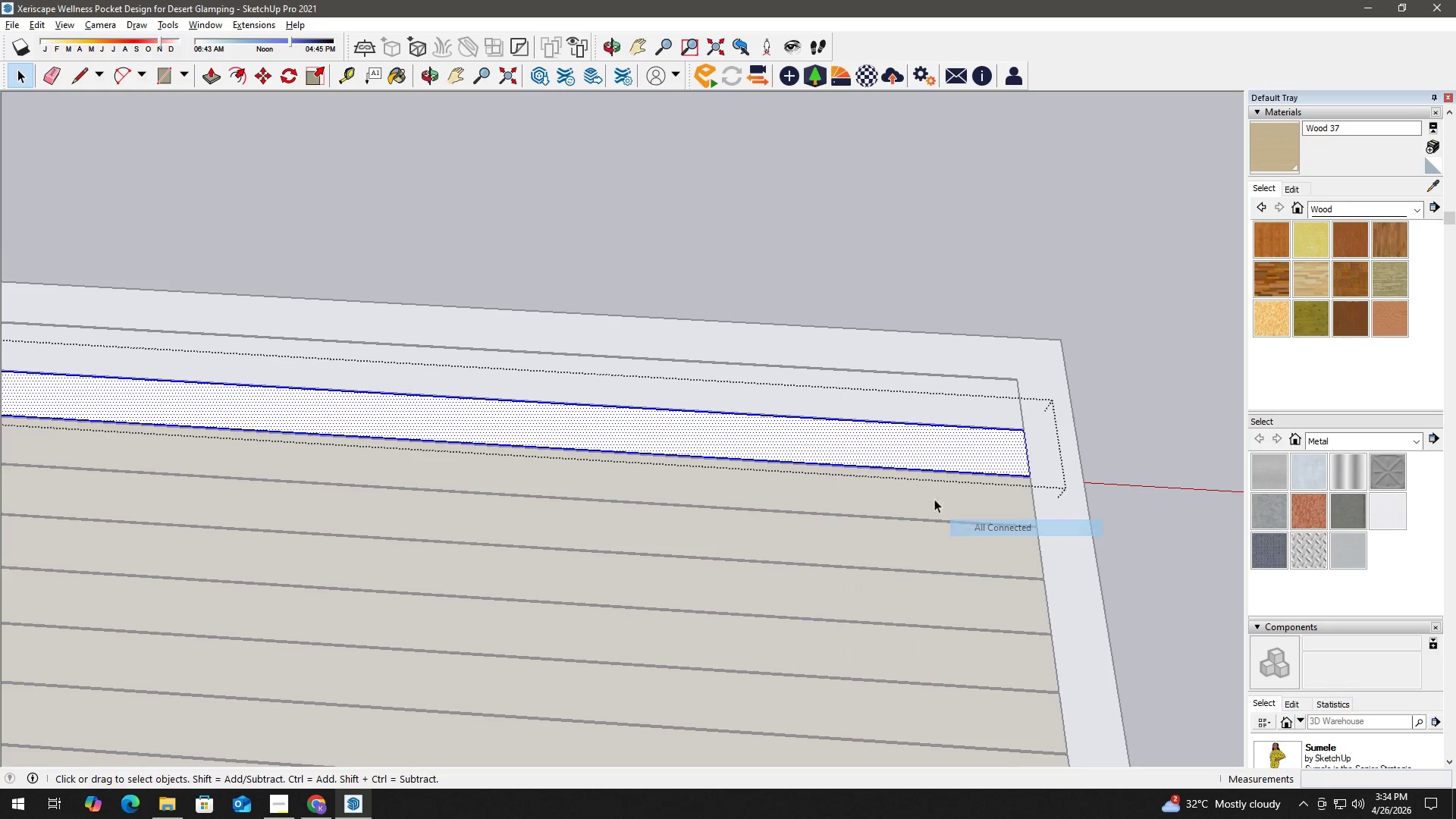 
key(B)
 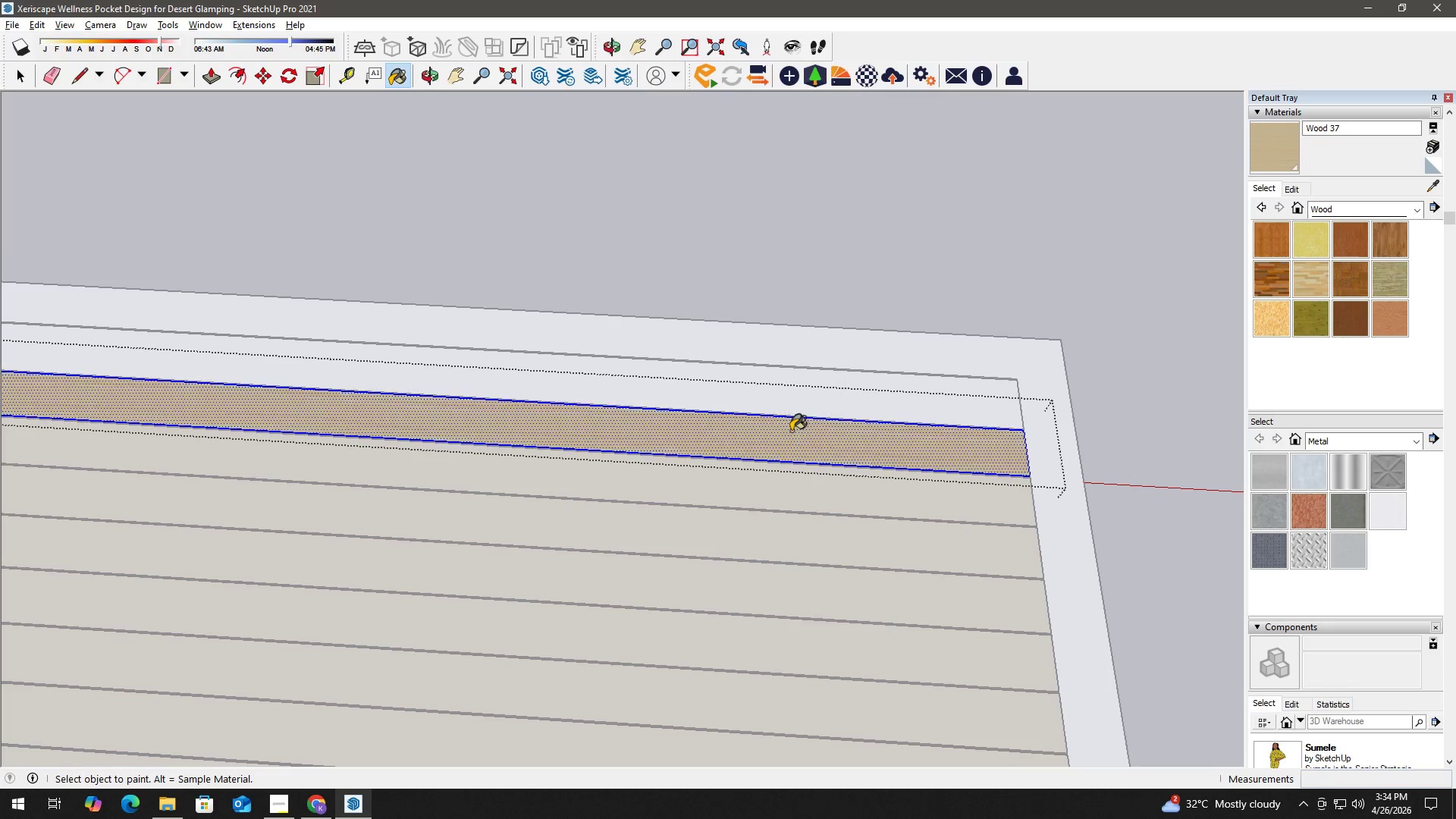 
key(Space)
 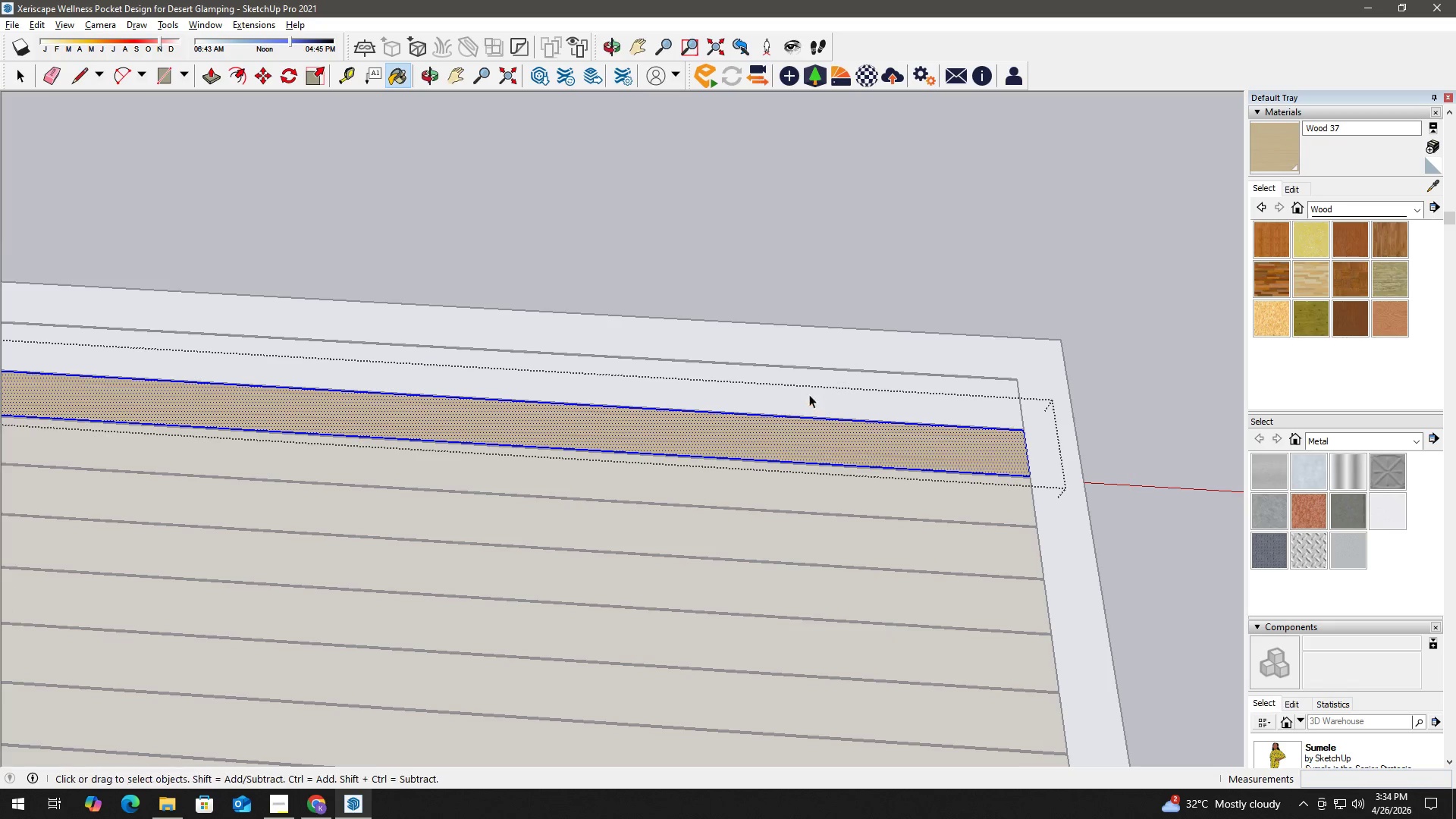 
double_click([819, 382])
 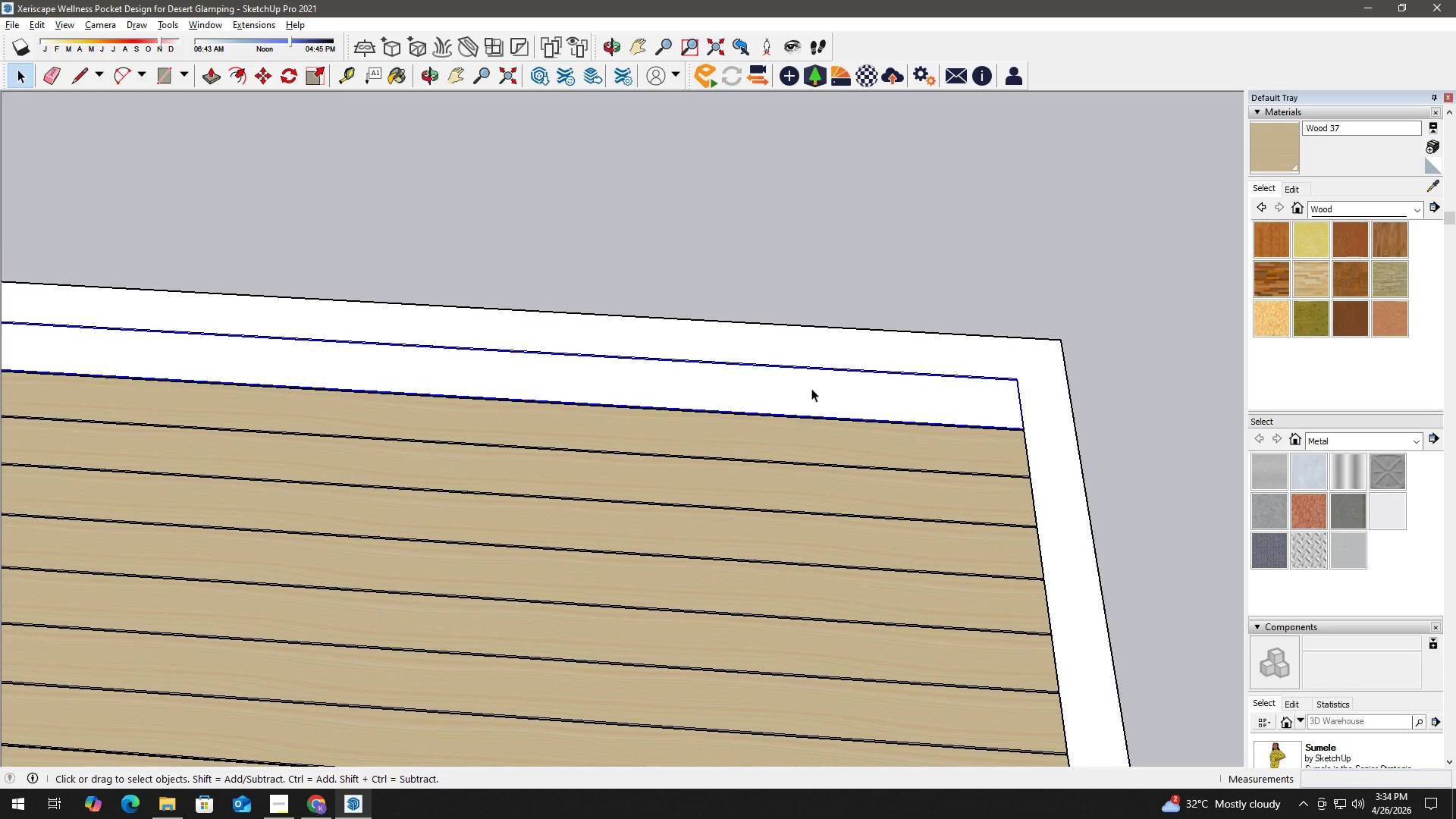 
right_click([811, 389])
 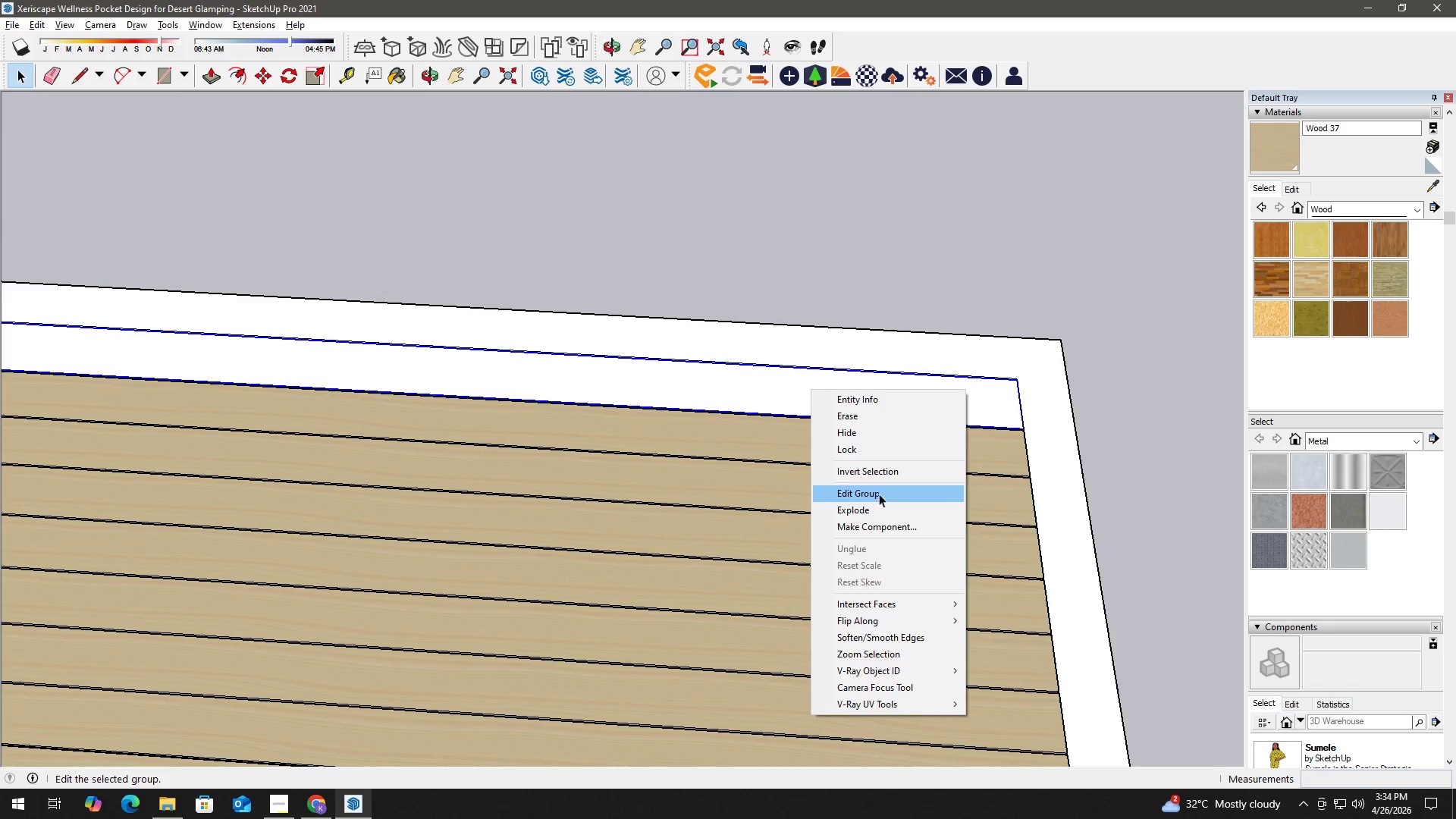 
double_click([858, 406])
 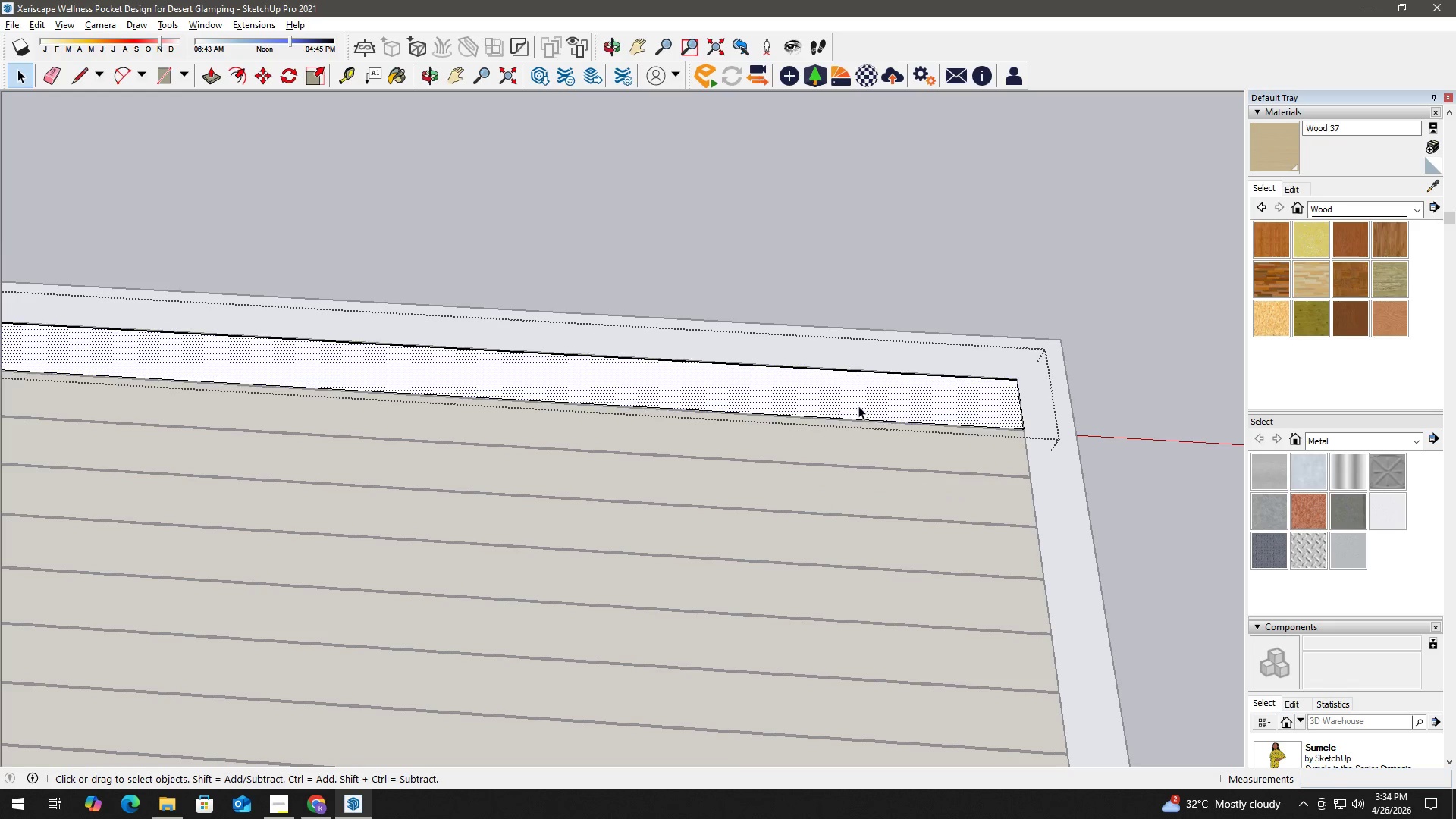 
right_click([858, 406])
 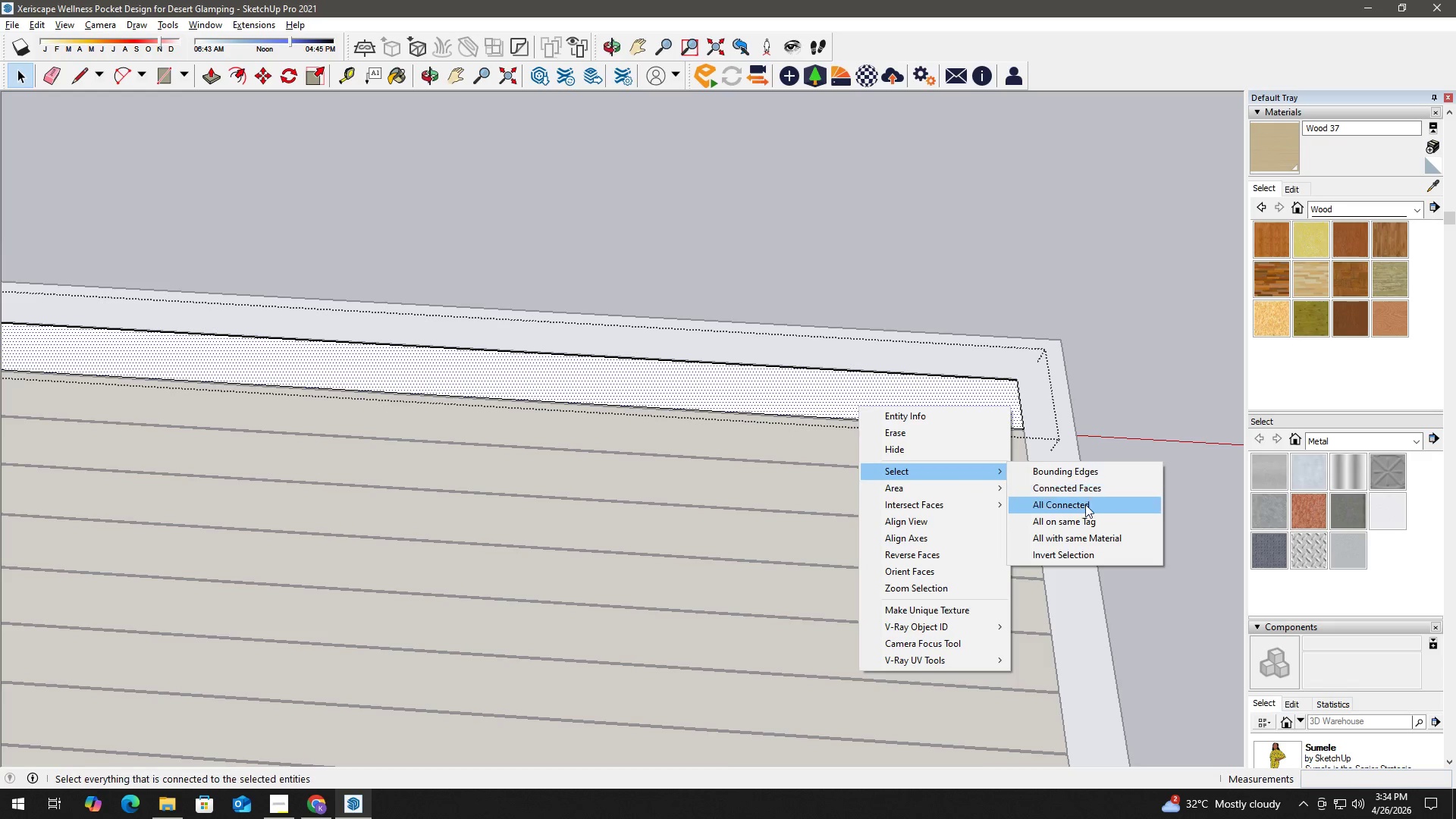 
key(B)
 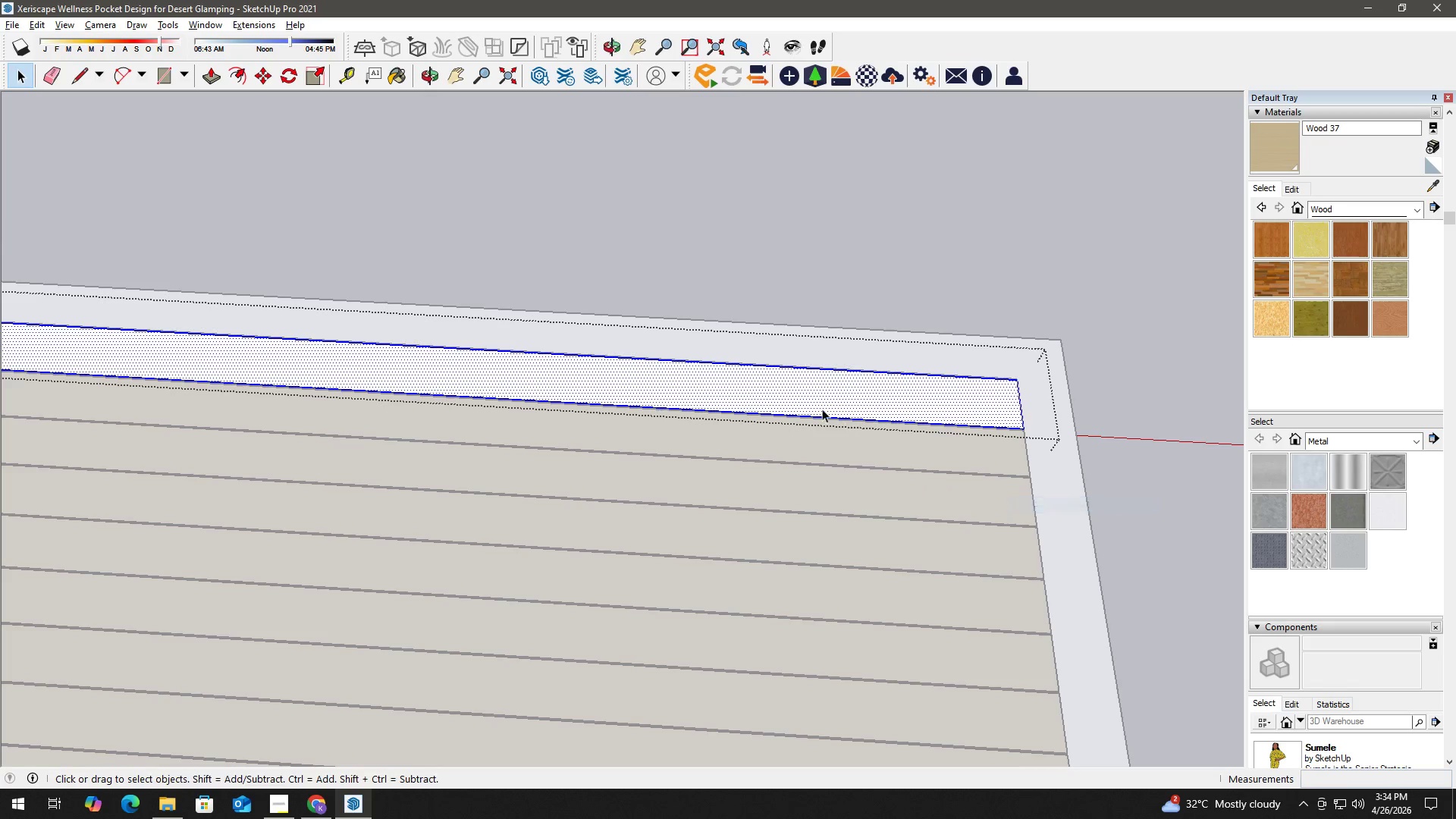 
double_click([803, 383])
 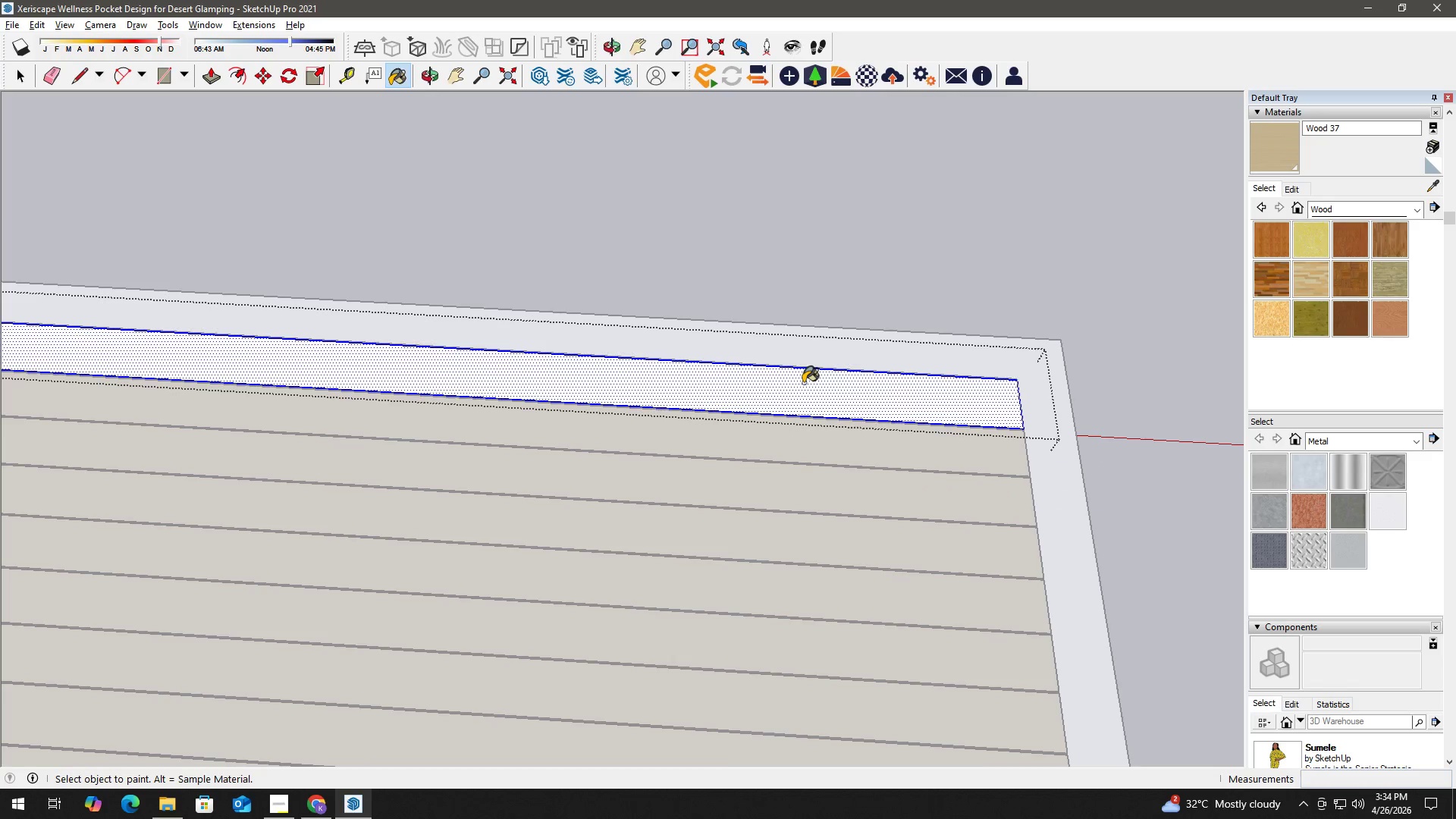 
key(Space)
 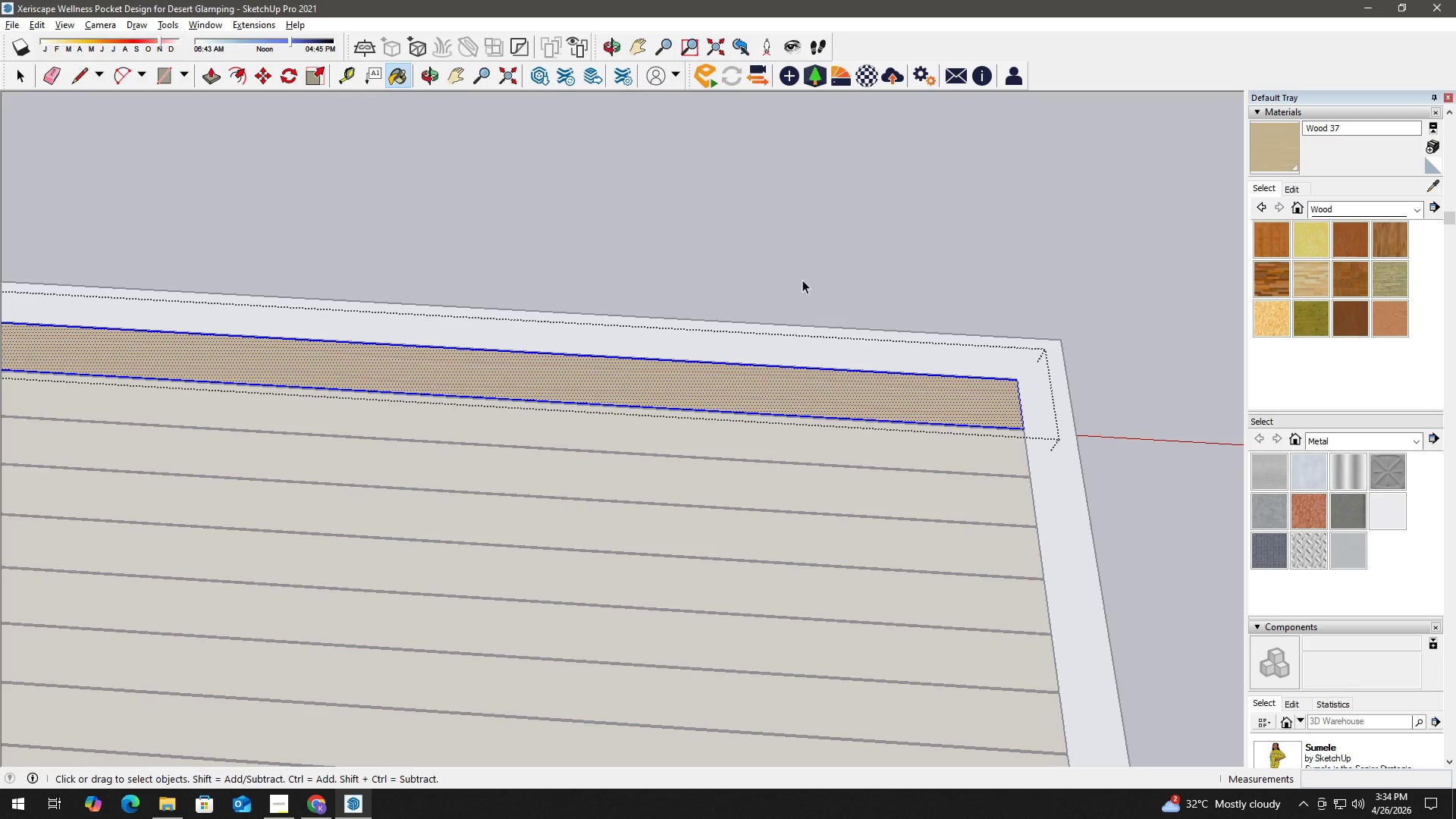 
triple_click([803, 258])
 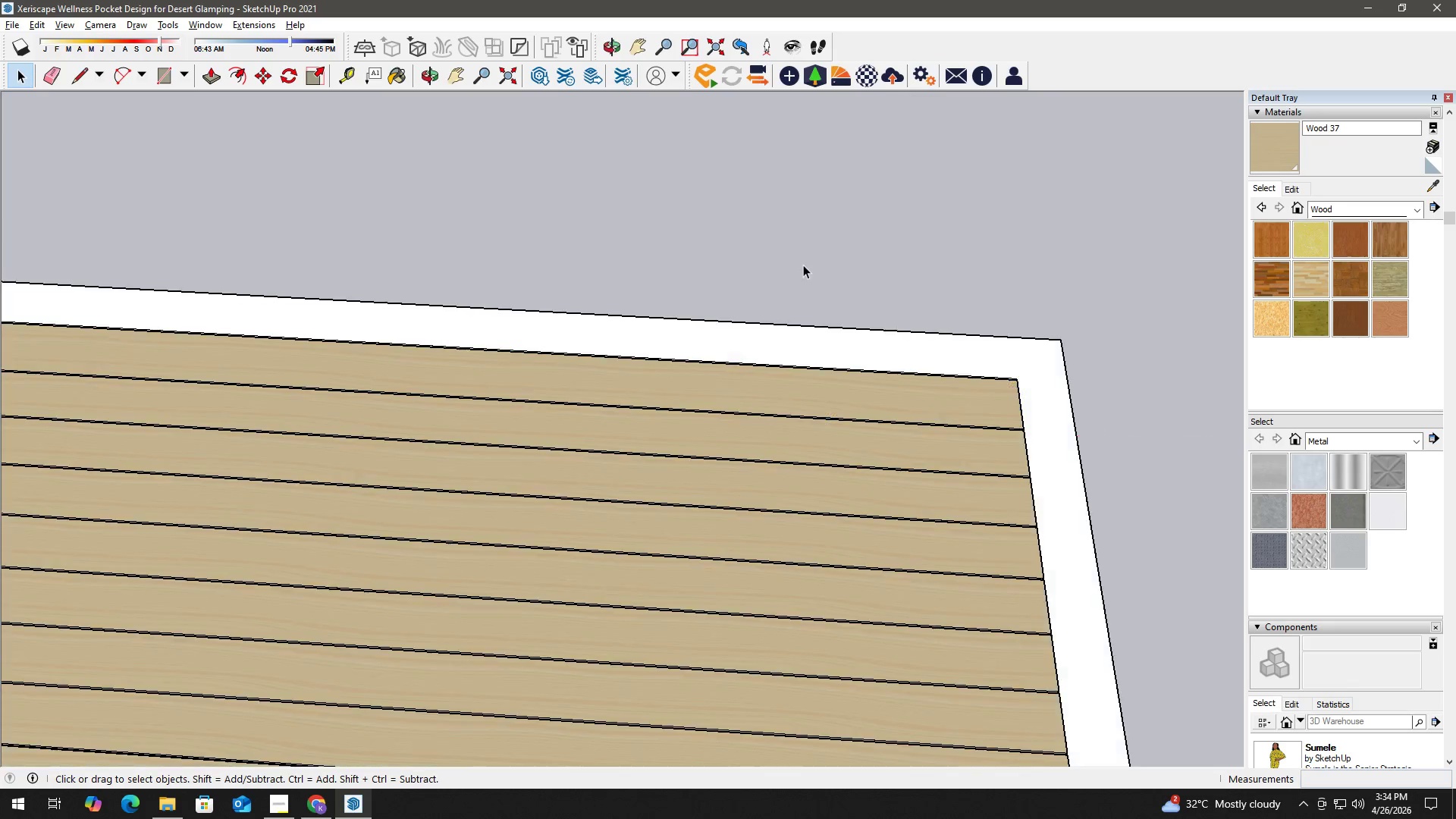 
key(Escape)
 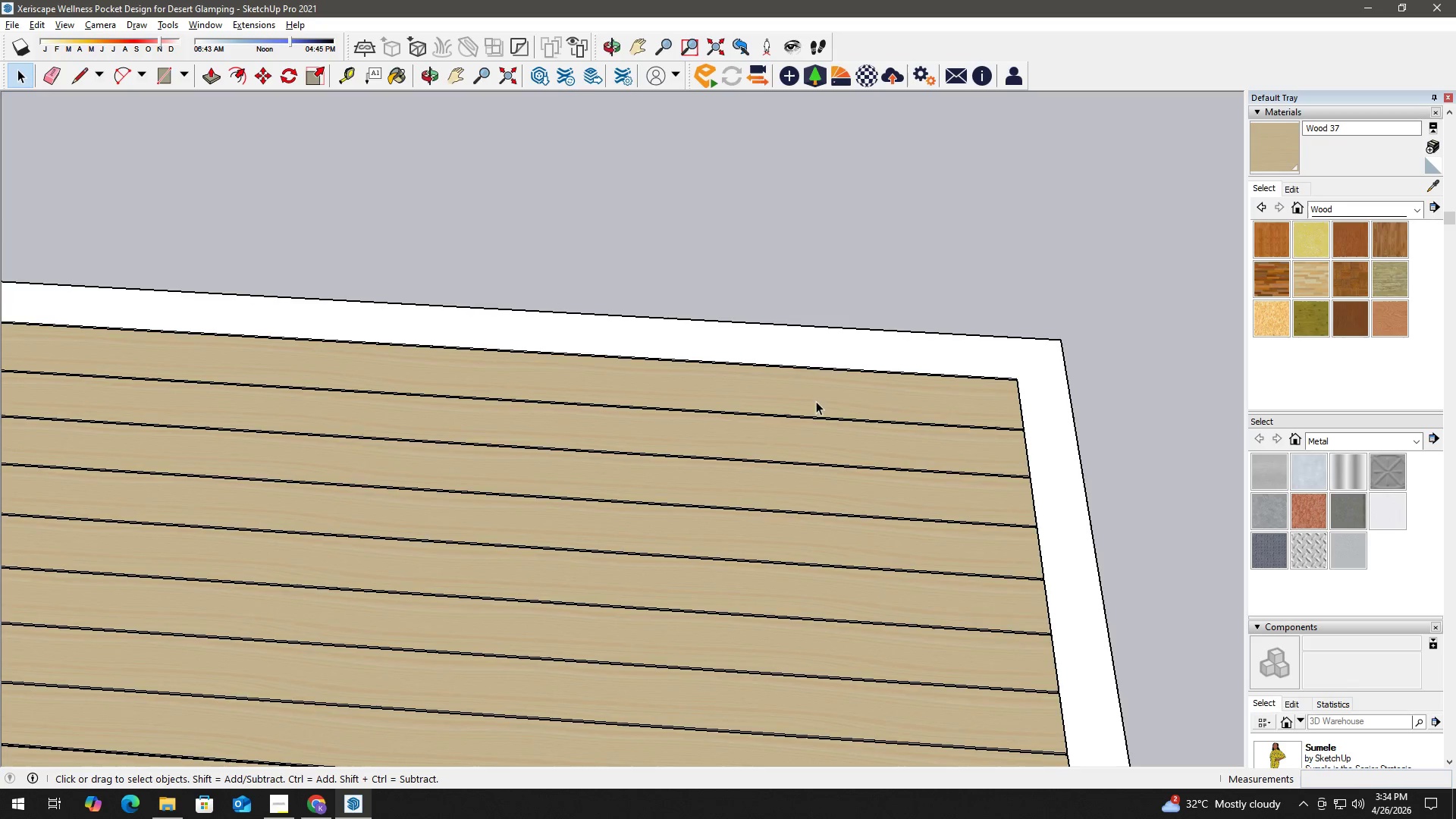 
scroll: coordinate [805, 513], scroll_direction: down, amount: 5.0
 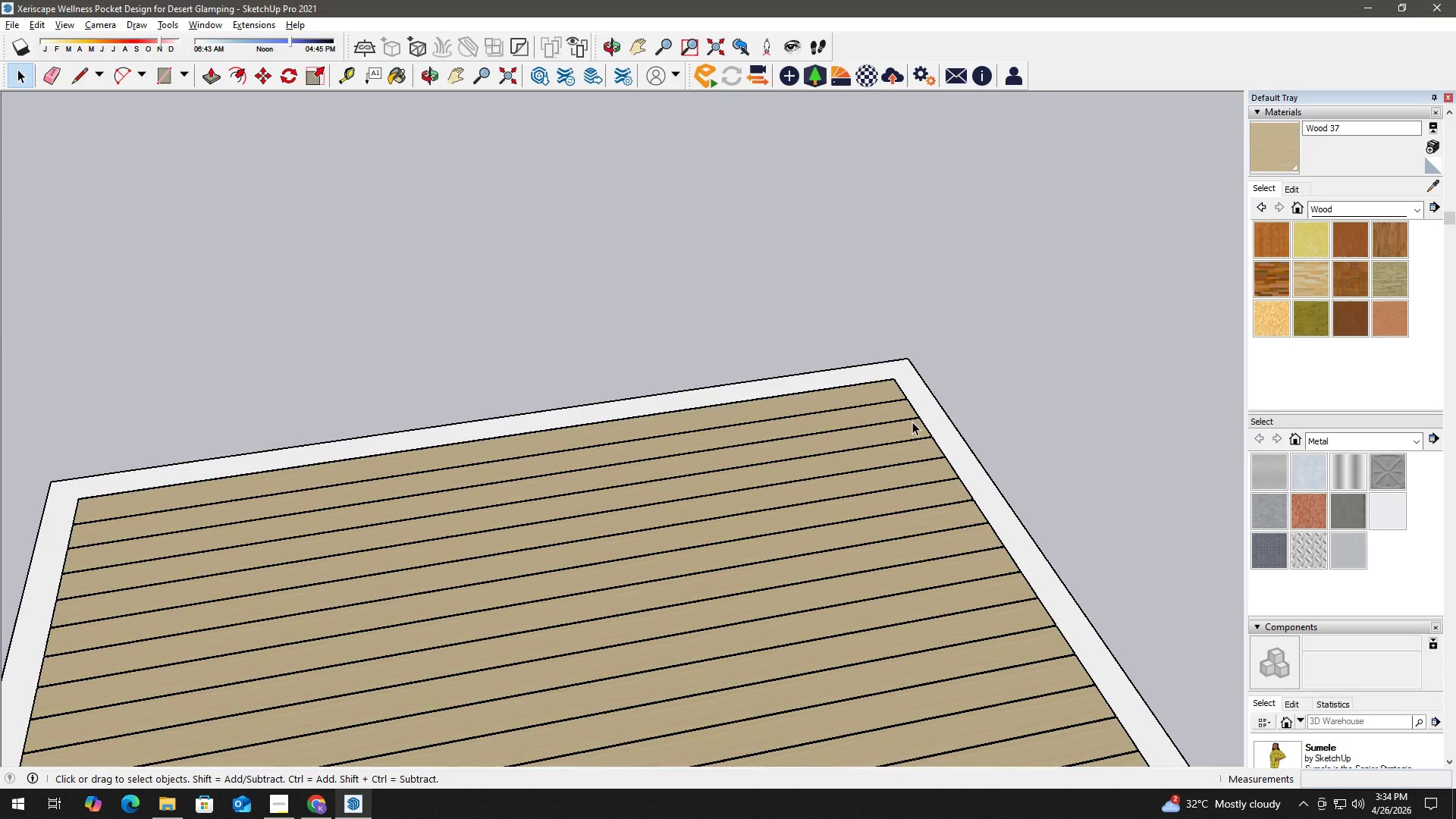 
key(H)
 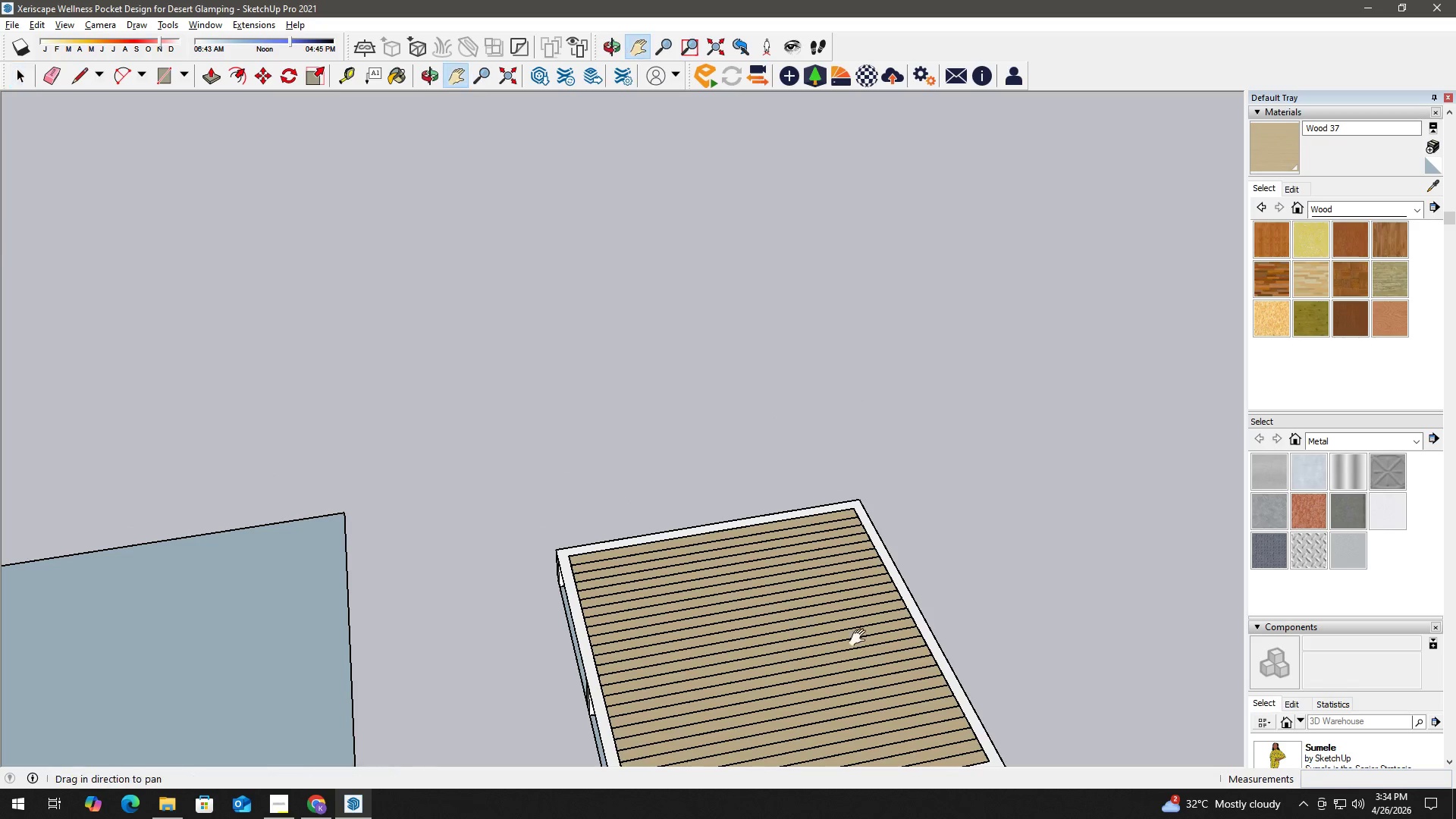 
left_click_drag(start_coordinate=[861, 638], to_coordinate=[634, 335])
 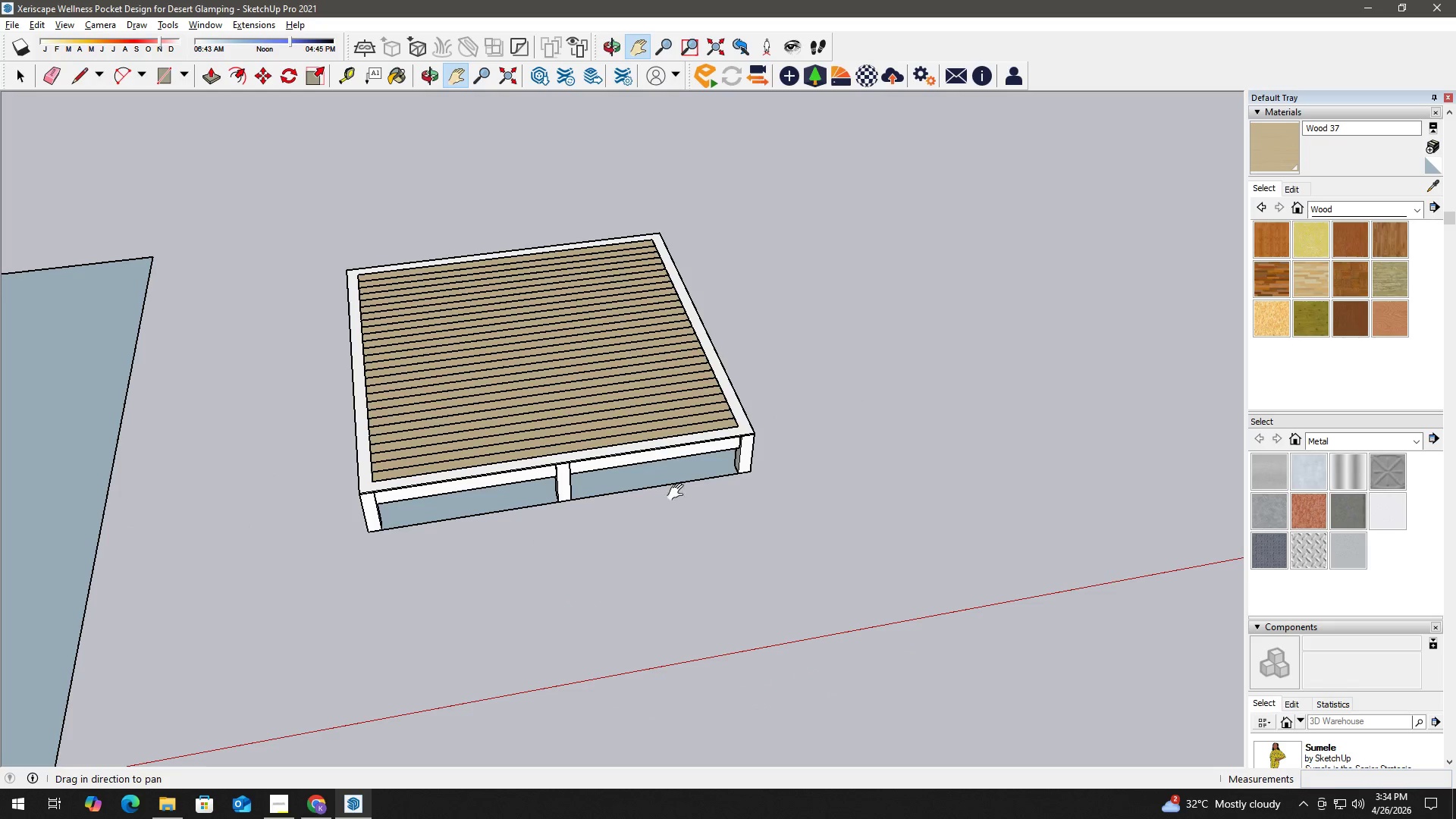 
scroll: coordinate [824, 622], scroll_direction: down, amount: 12.0
 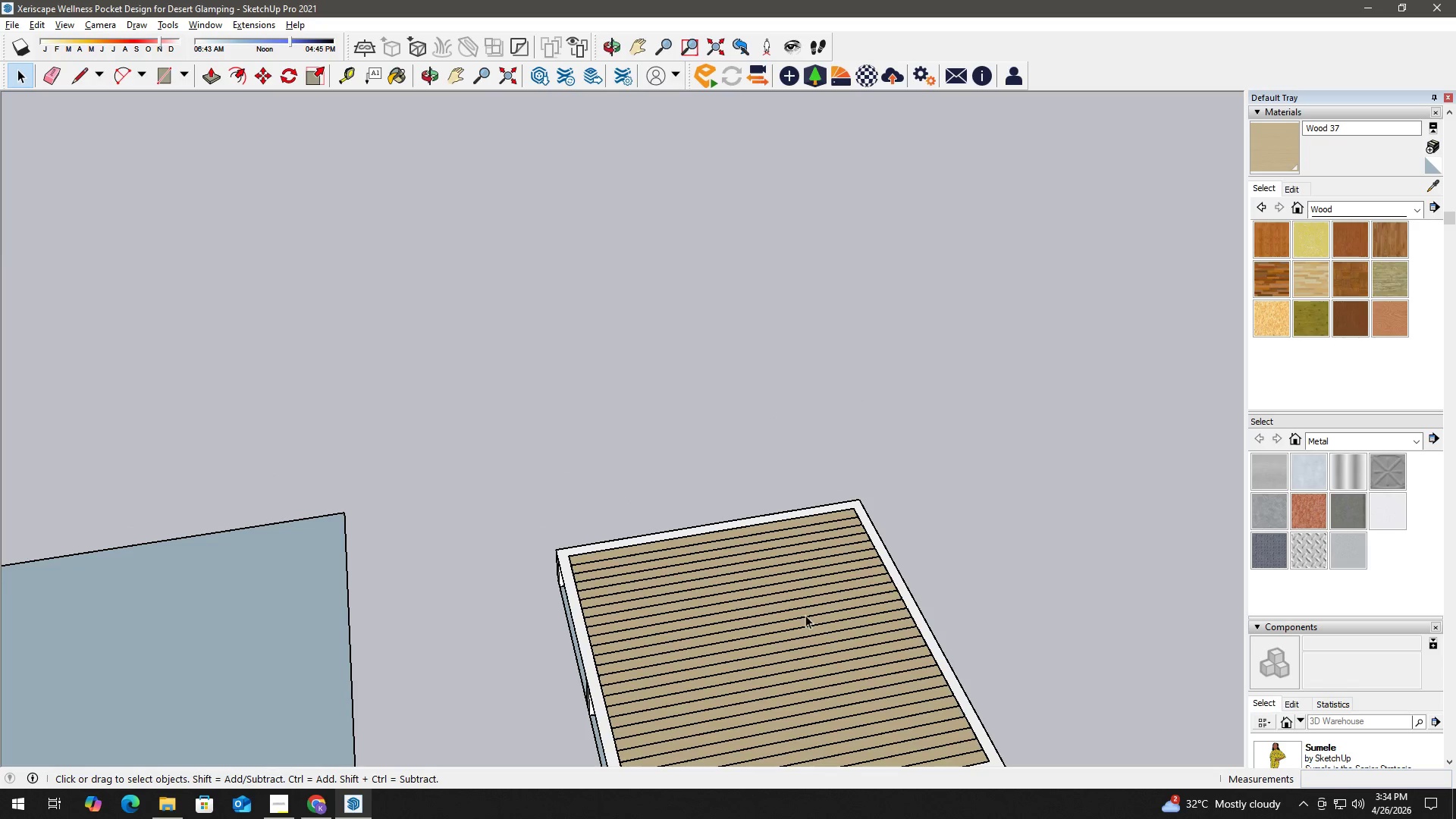 
key(Space)
 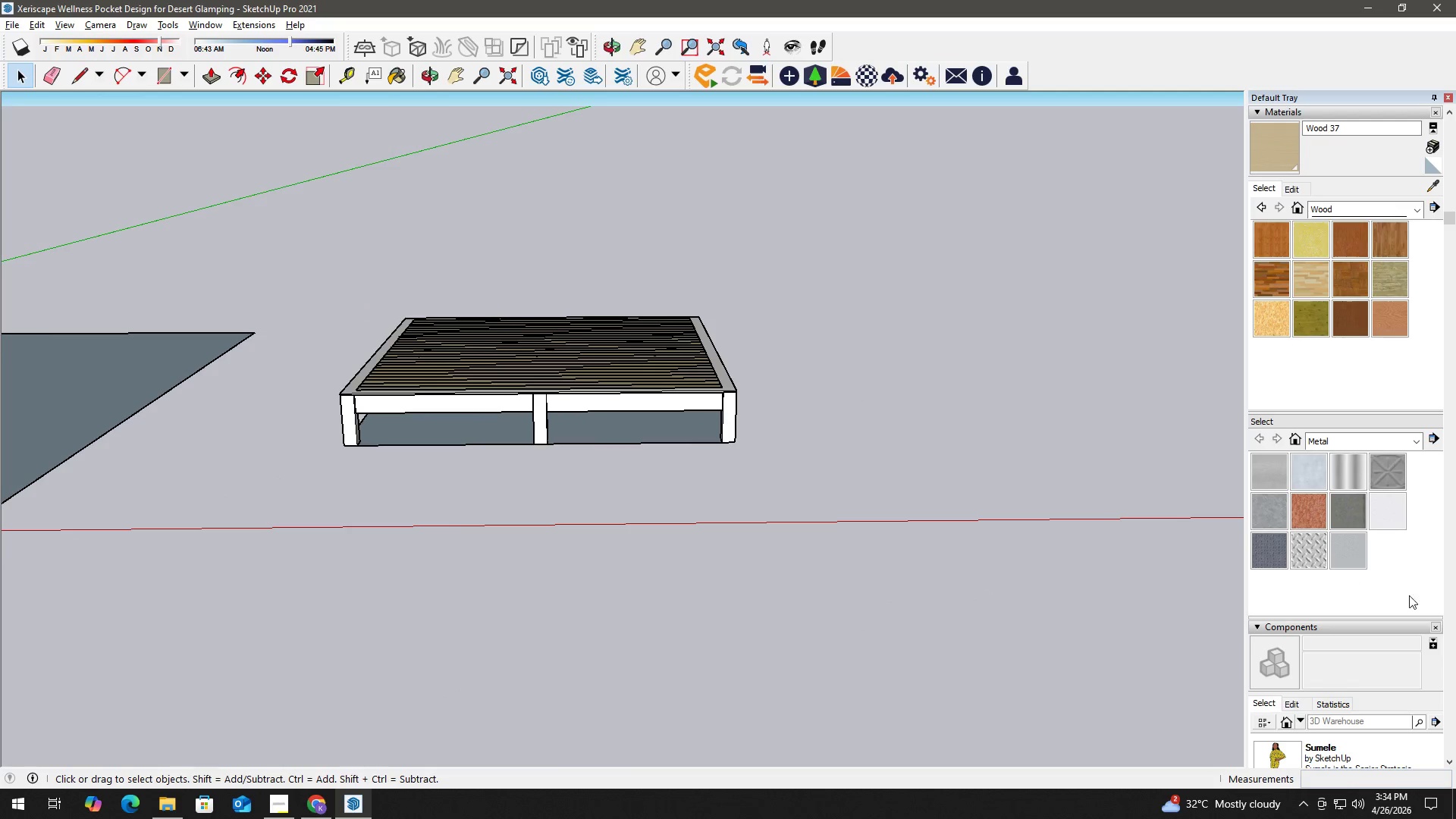 
scroll: coordinate [1447, 650], scroll_direction: down, amount: 6.0
 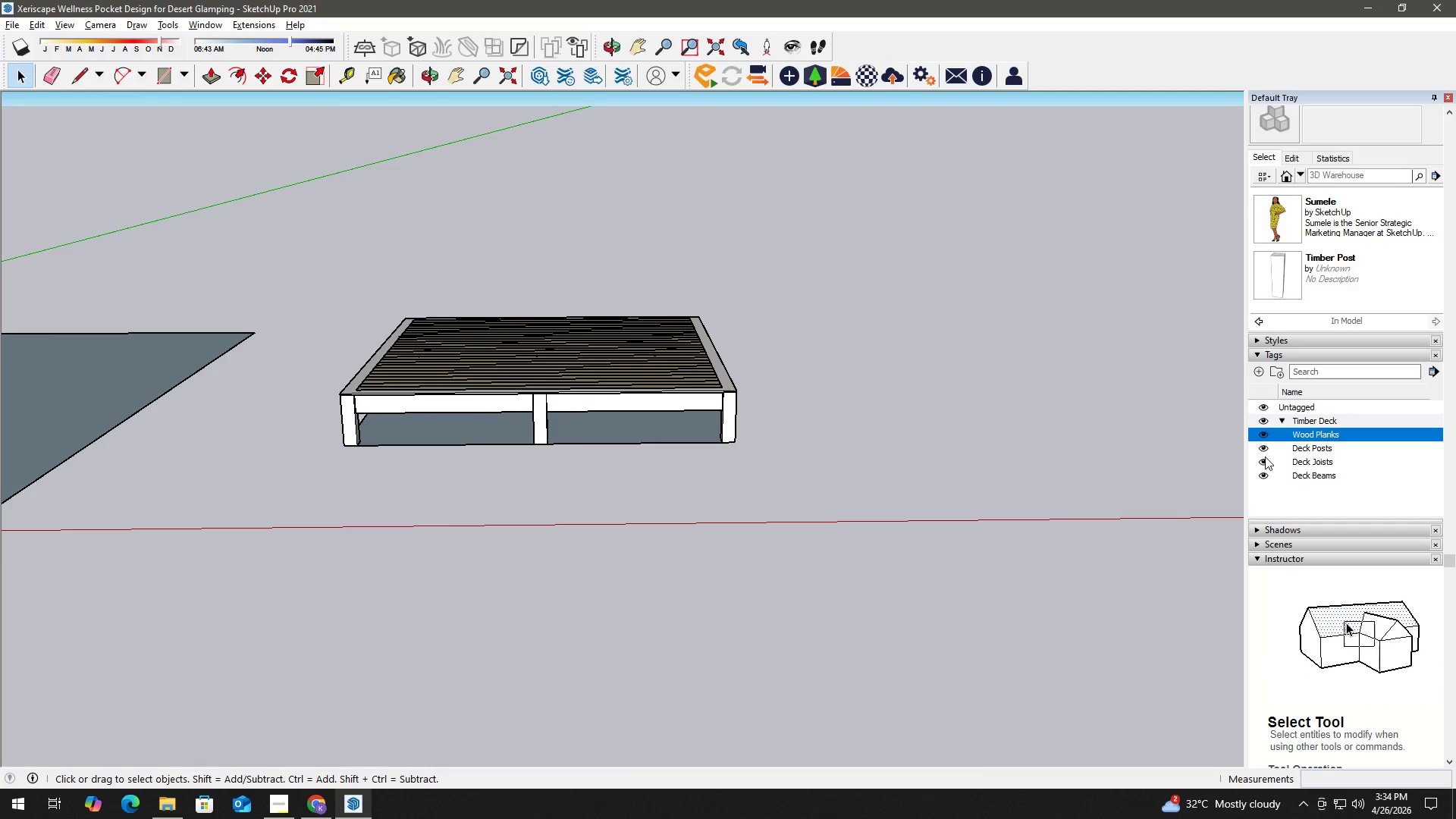 
left_click([1265, 435])
 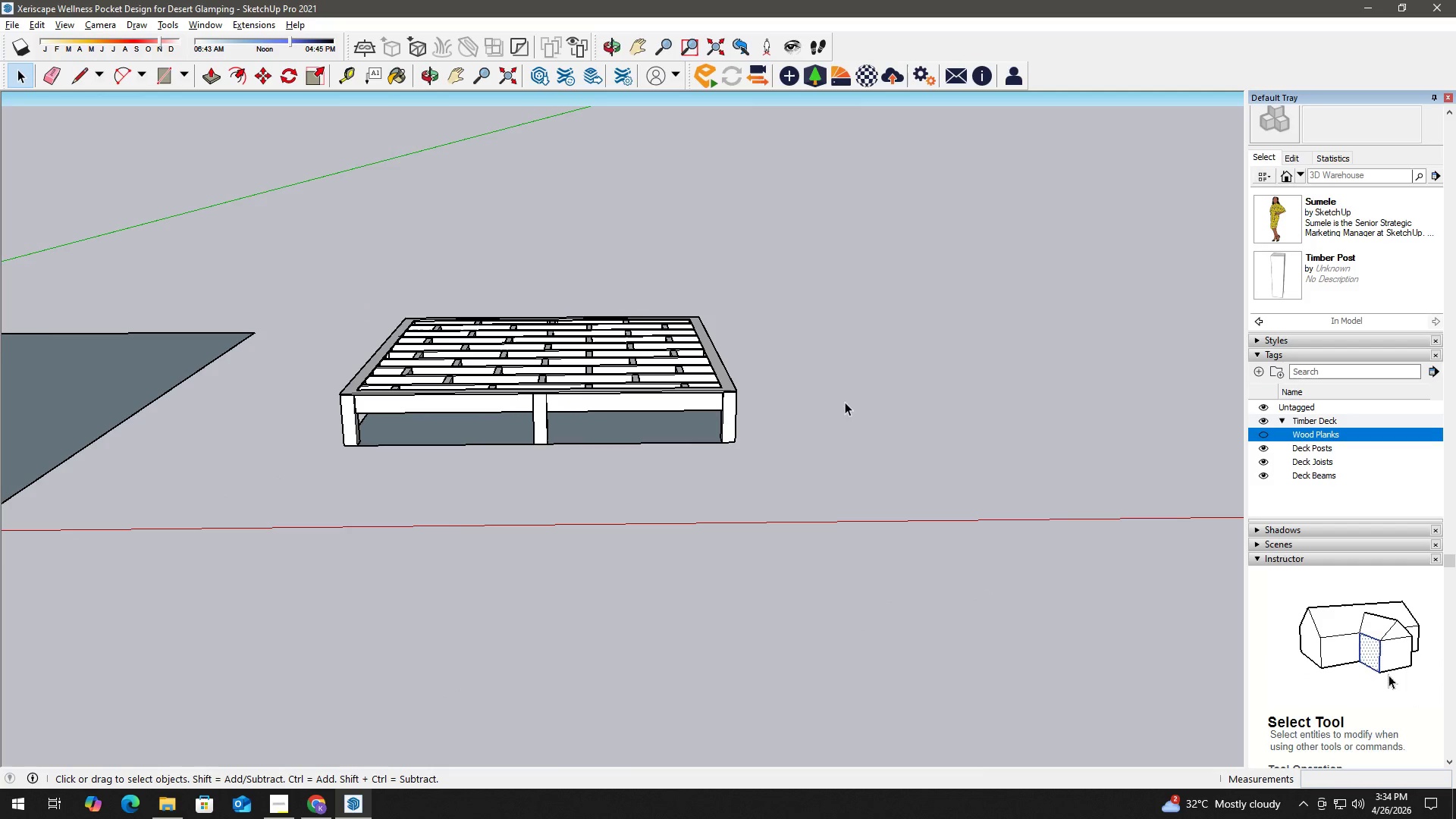 
key(Space)
 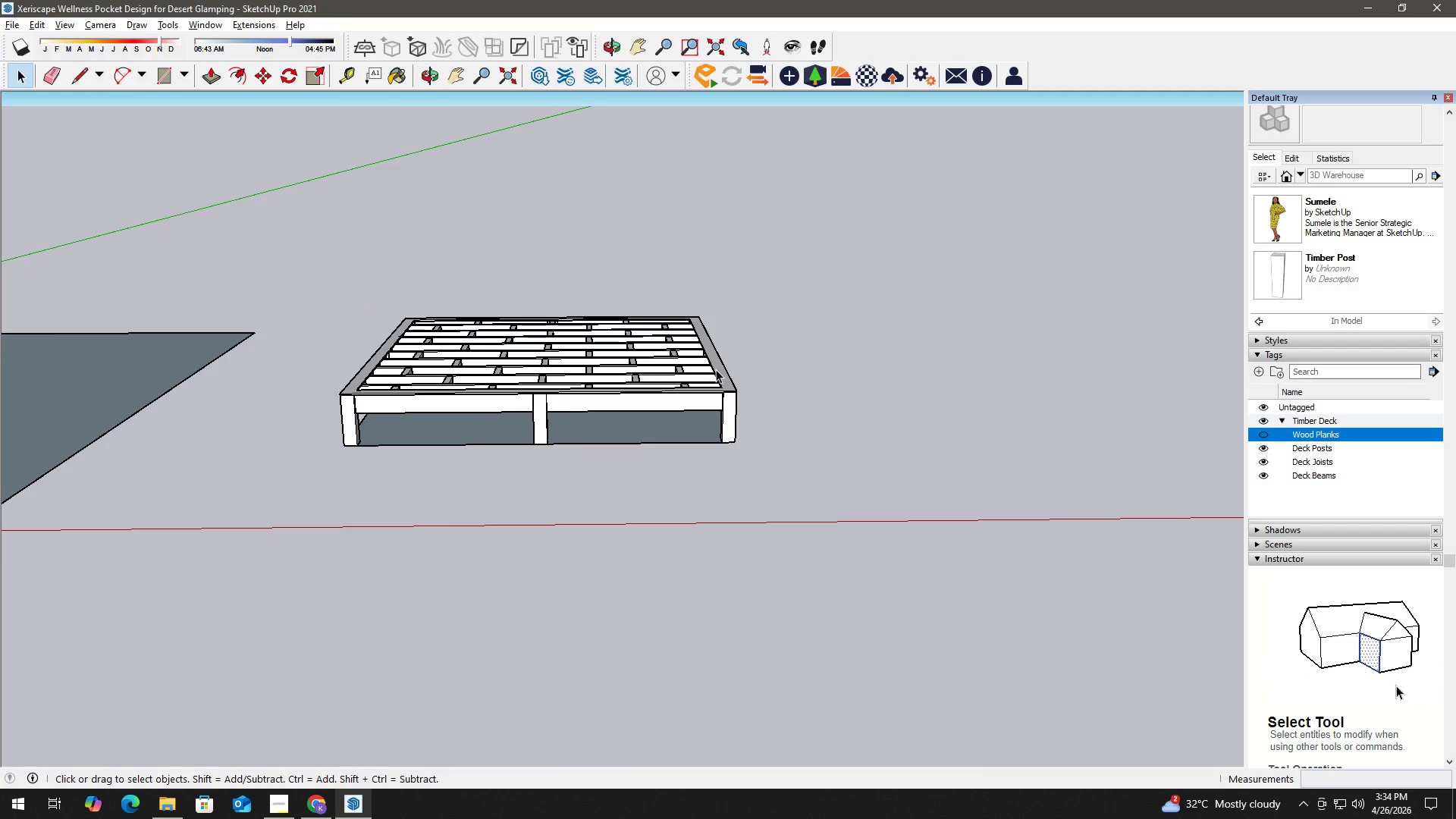 
key(H)
 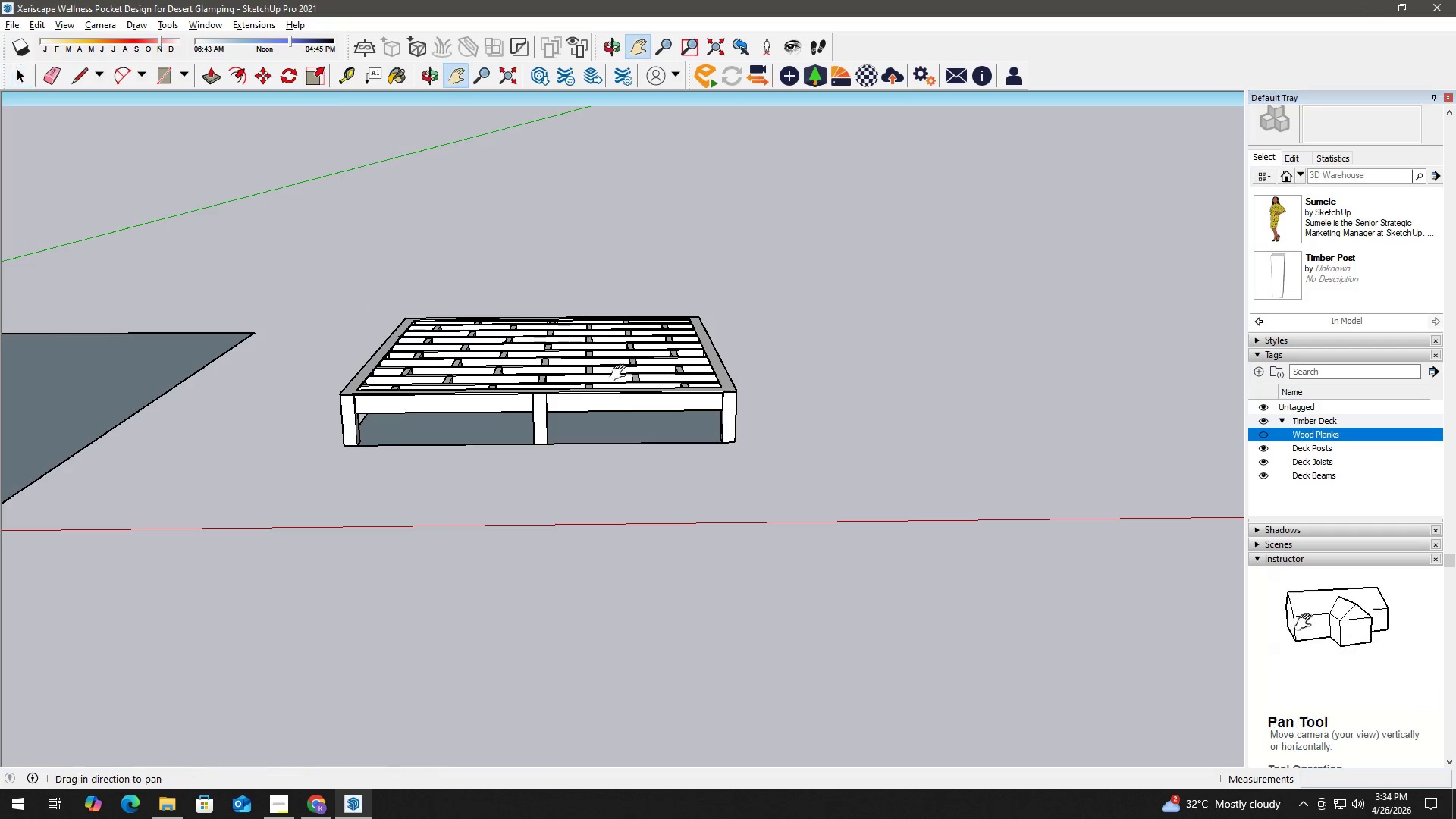 
left_click_drag(start_coordinate=[621, 365], to_coordinate=[606, 548])
 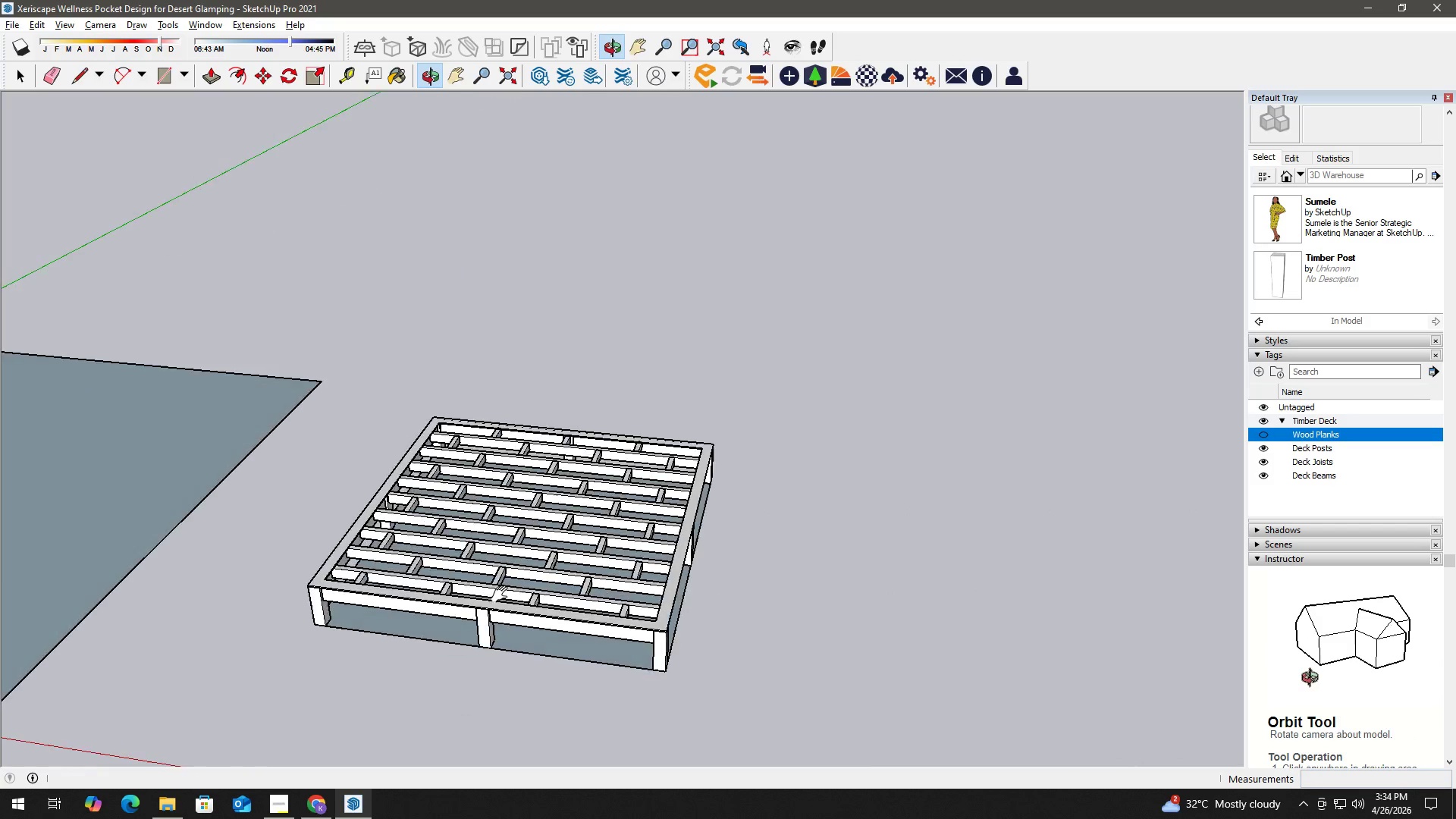 
key(Space)
 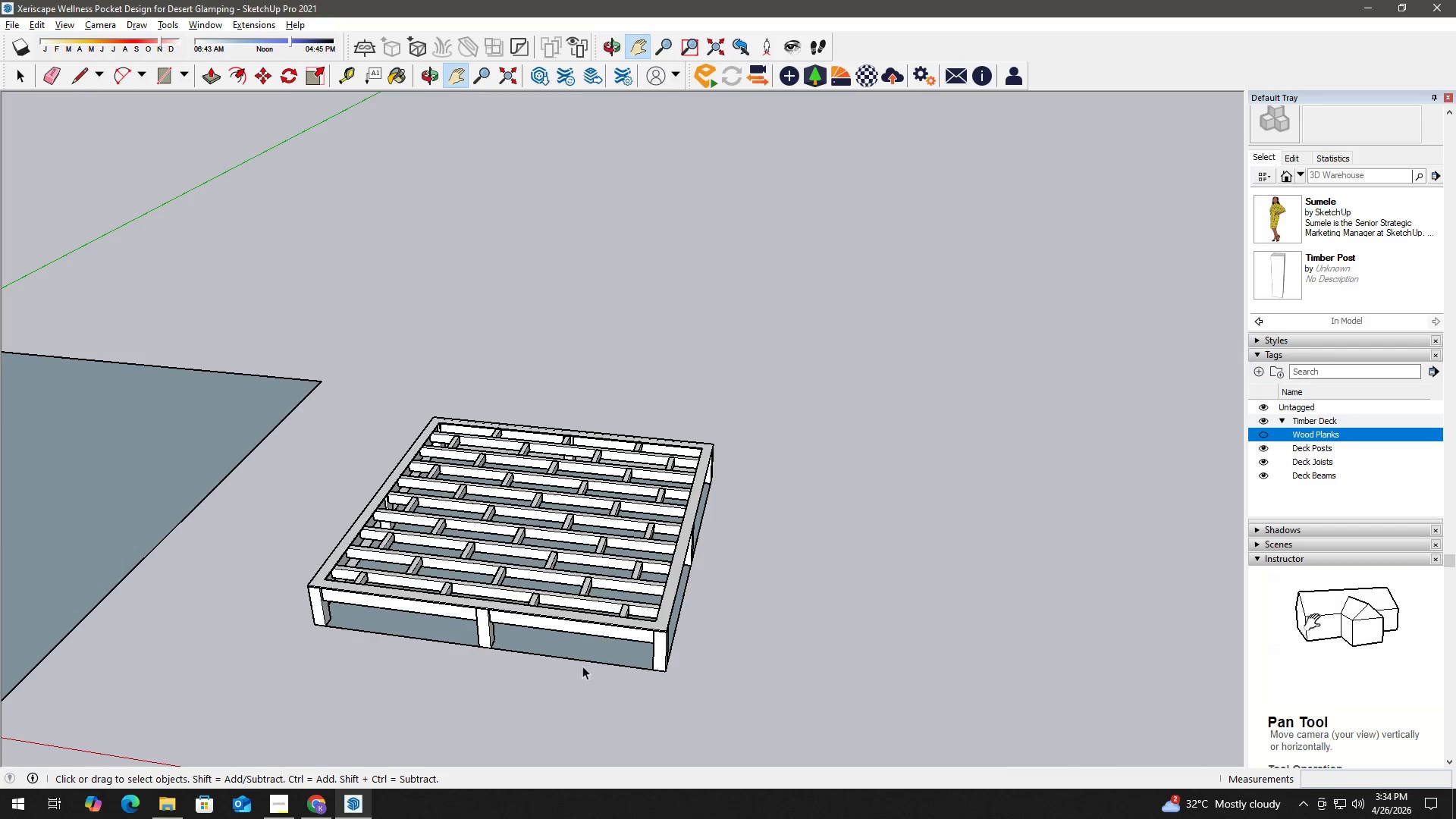 
left_click([665, 623])
 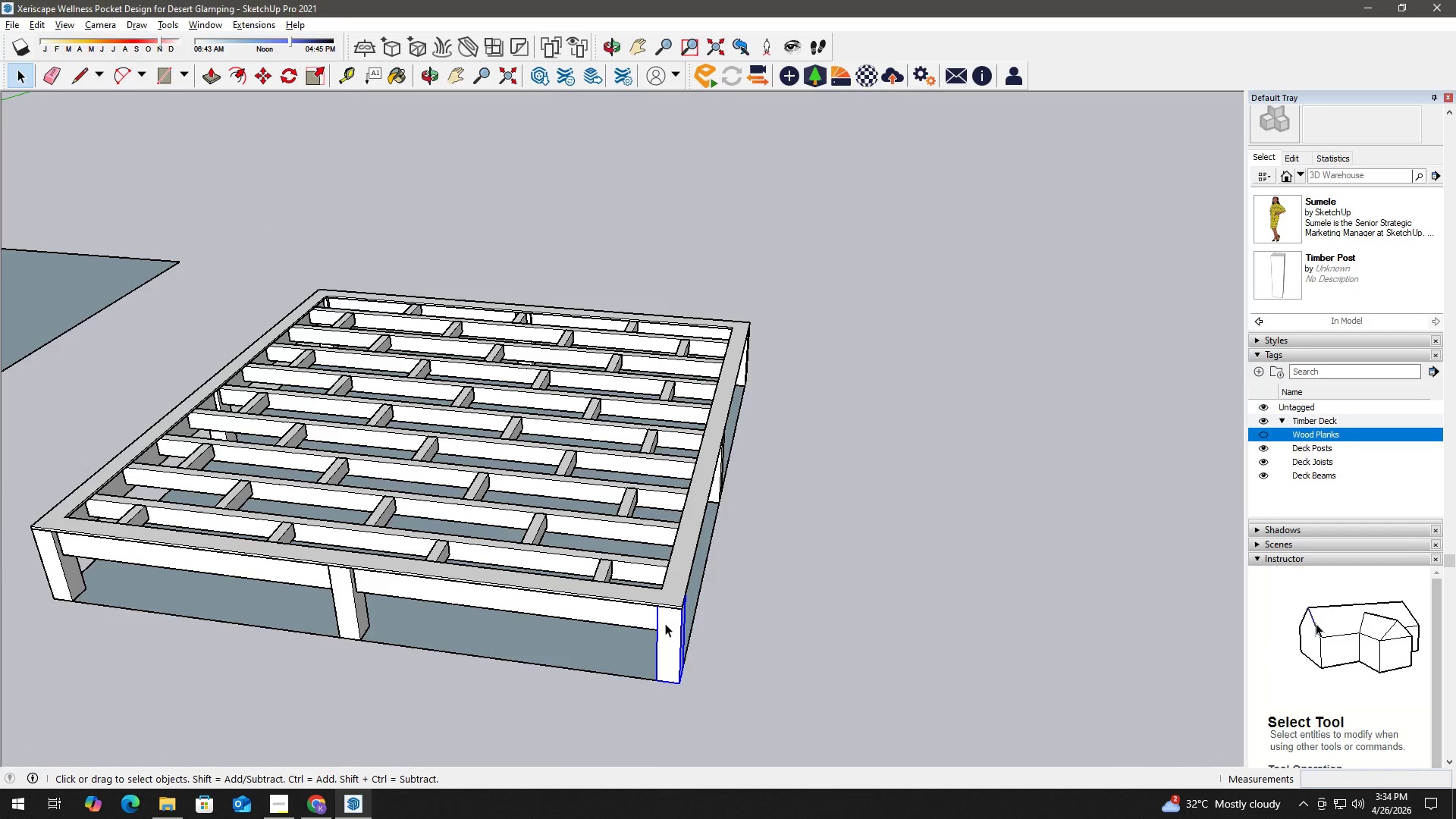 
scroll: coordinate [658, 634], scroll_direction: up, amount: 6.0
 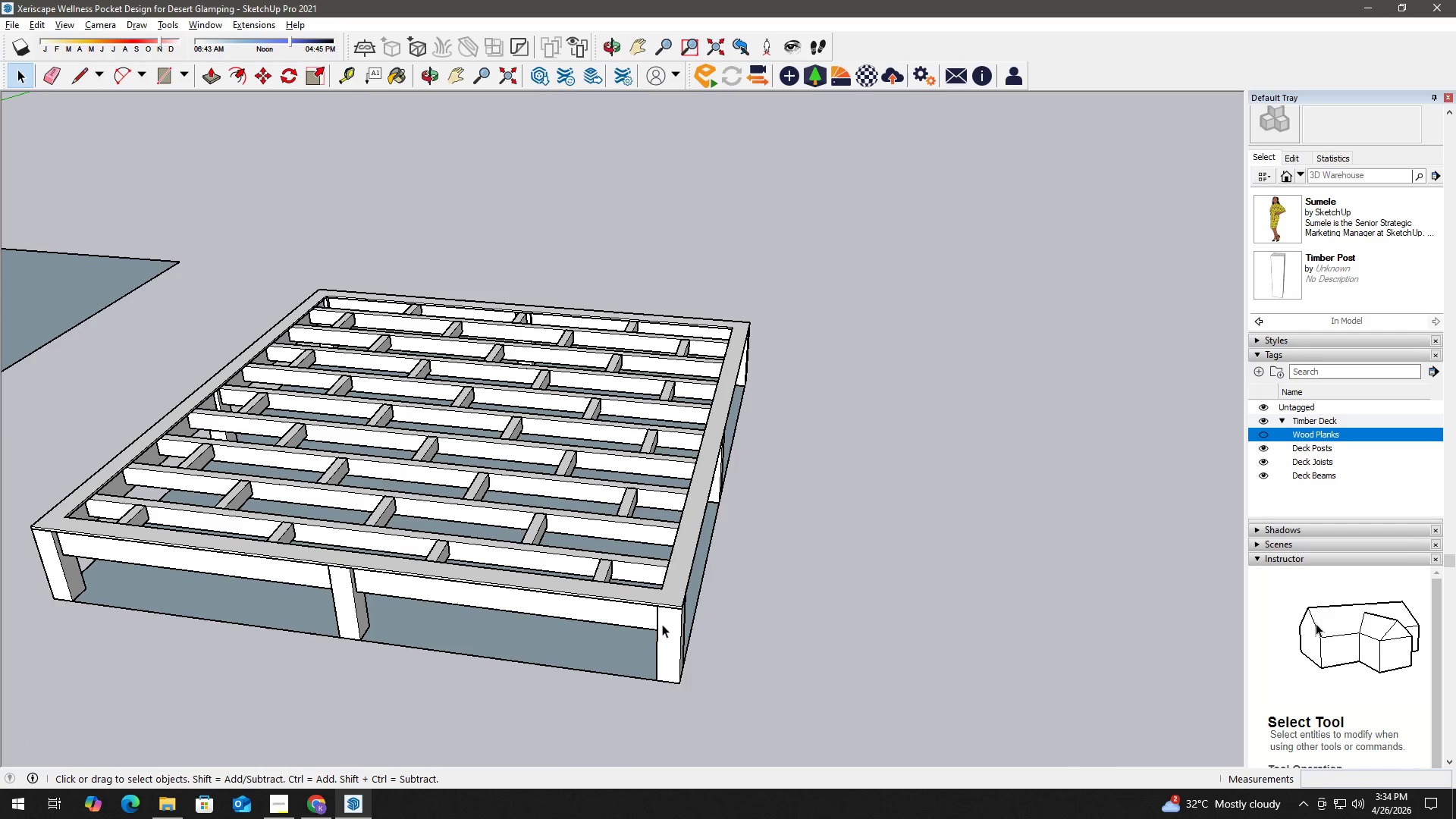 
double_click([665, 623])
 